 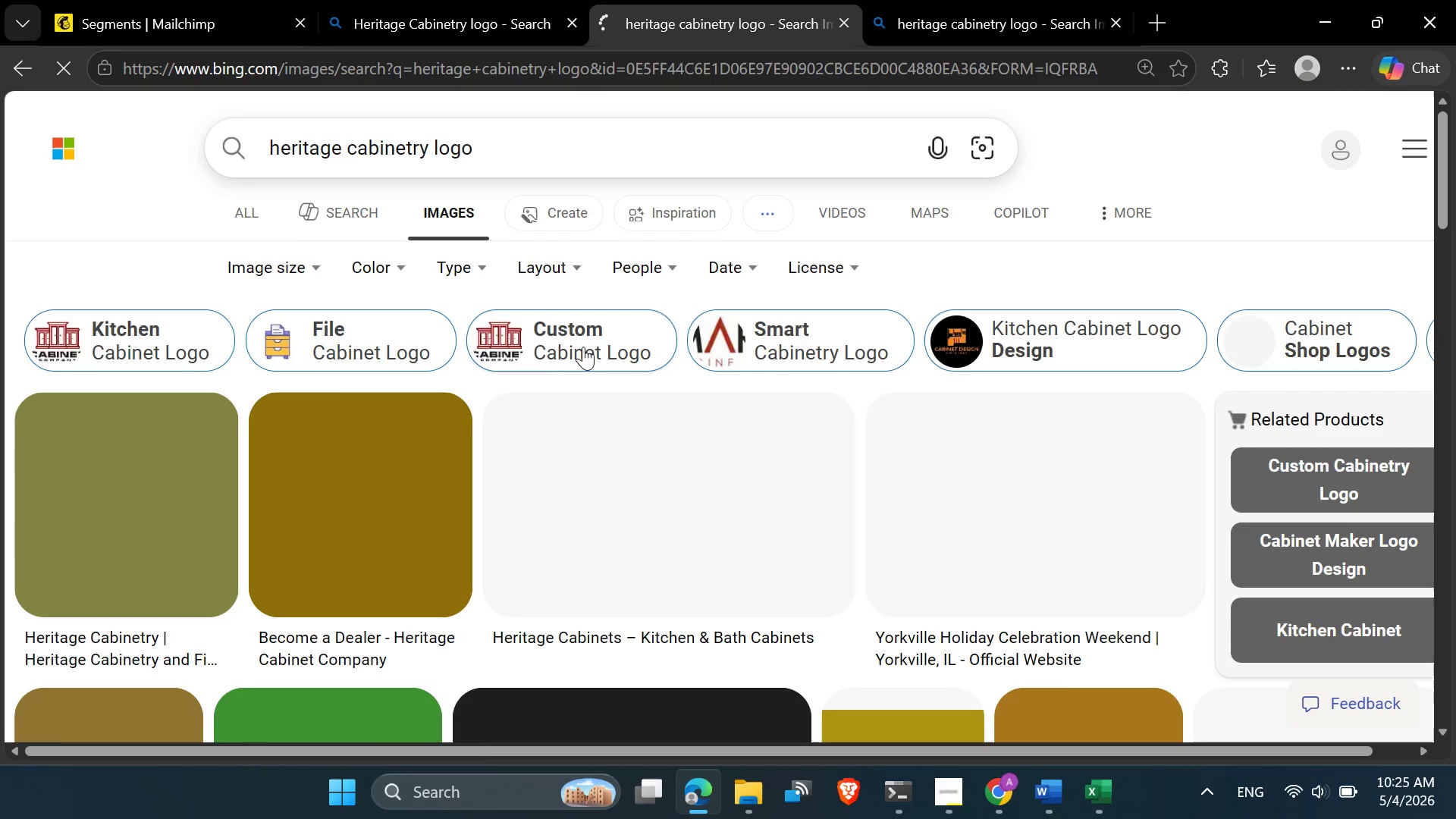 
right_click([386, 261])
 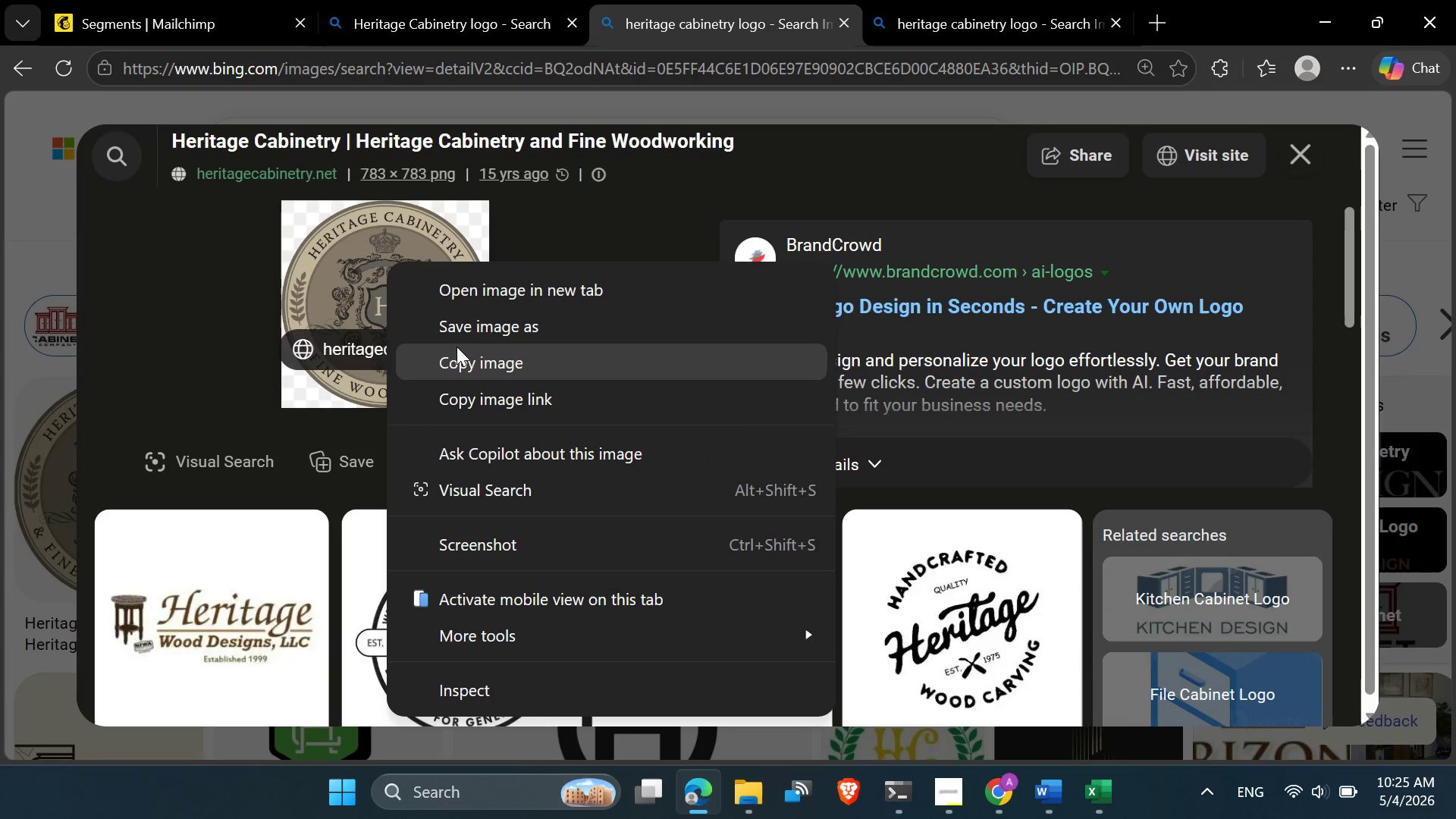 
left_click([460, 337])
 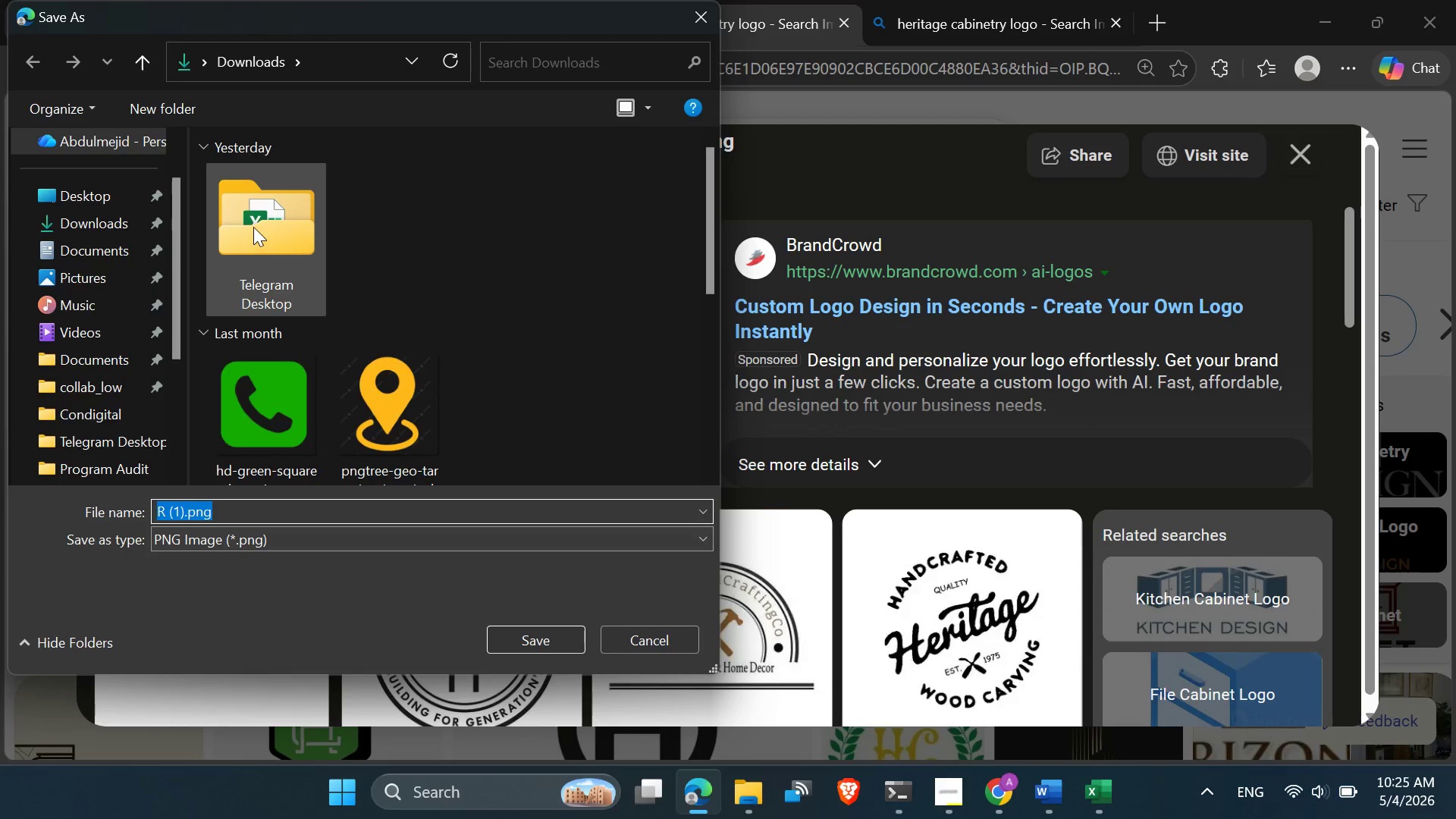 
wait(7.58)
 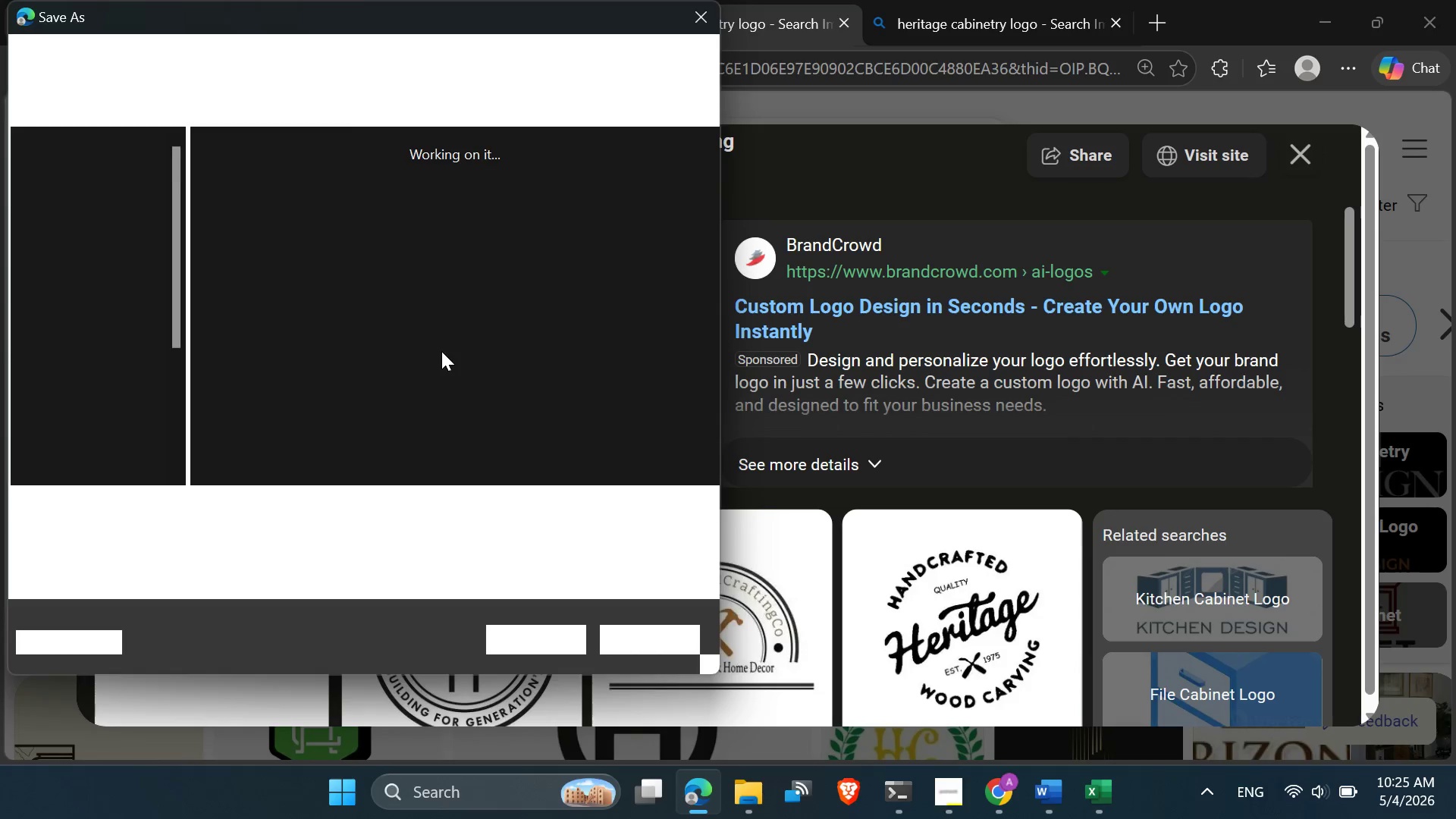 
left_click([518, 640])
 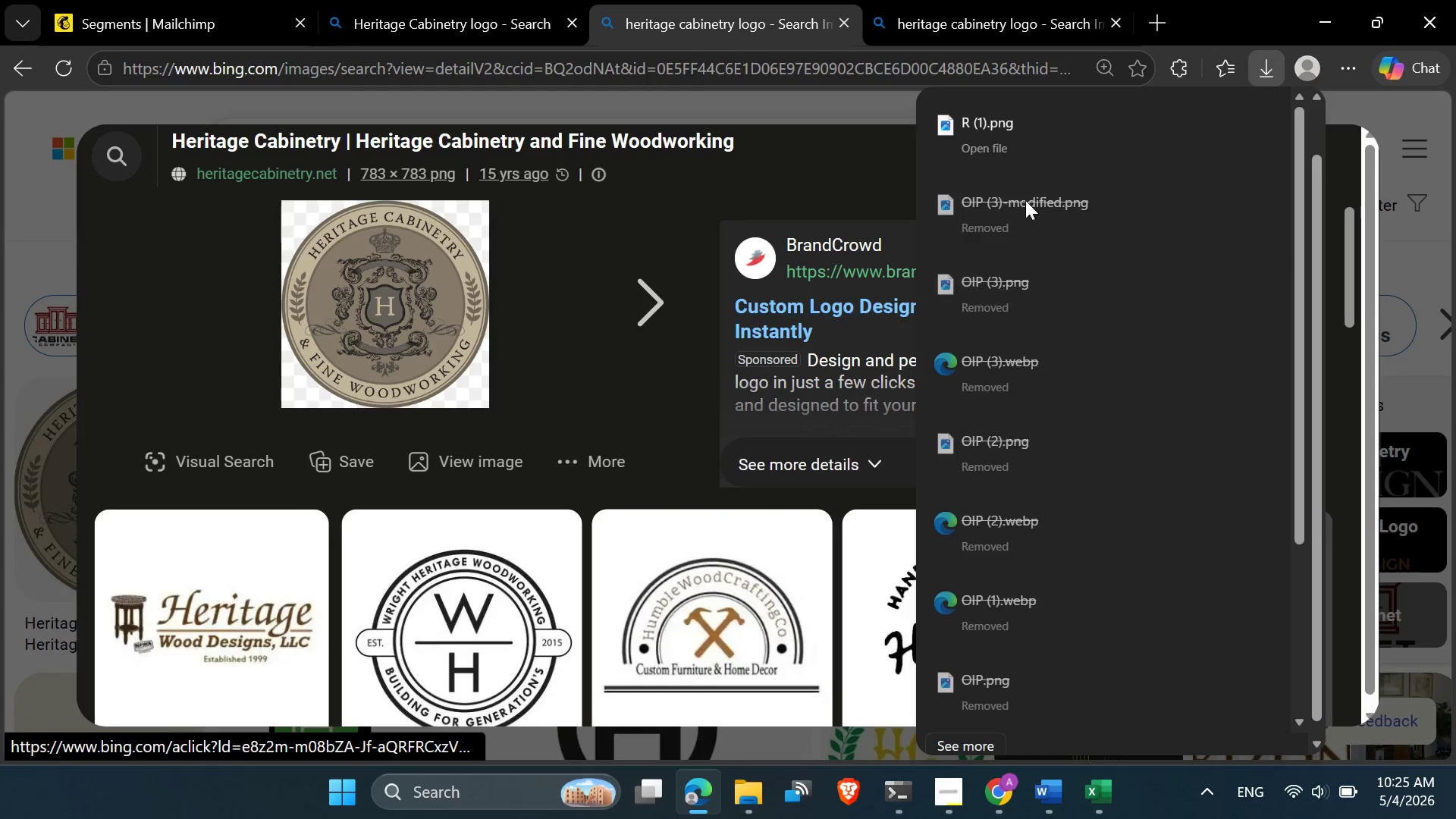 
left_click([1235, 0])
 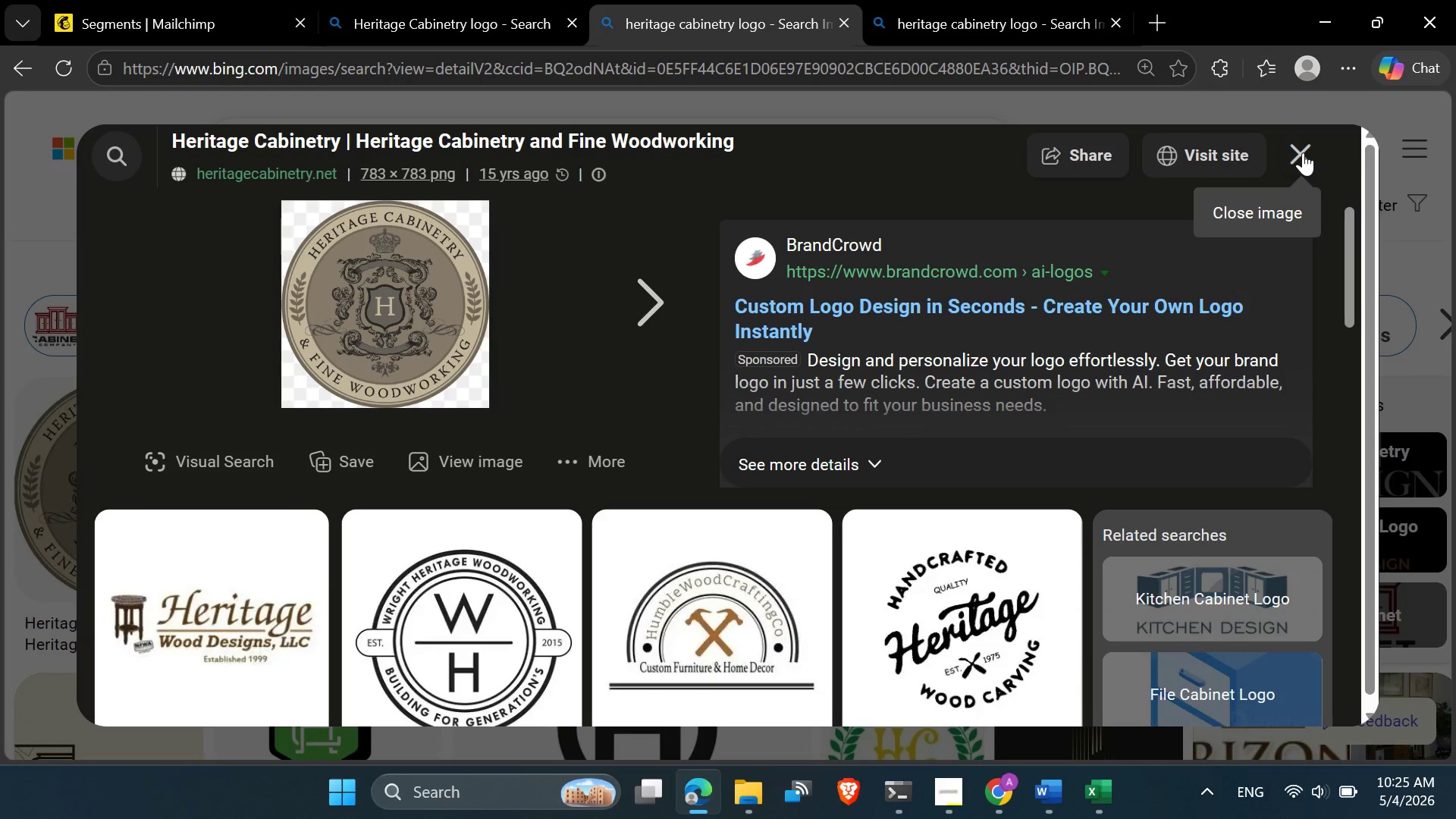 
left_click([1303, 152])
 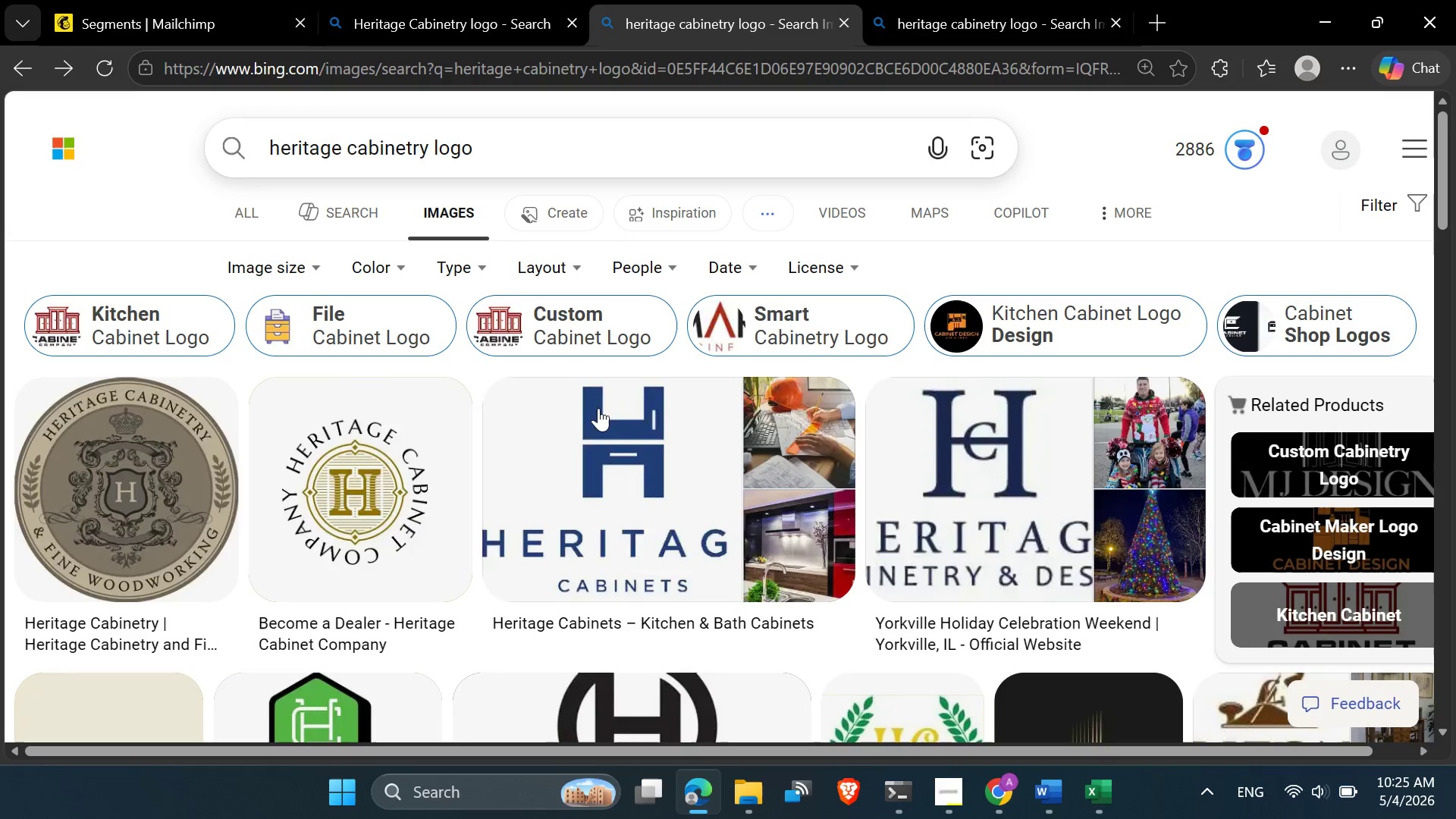 
scroll: coordinate [599, 417], scroll_direction: down, amount: 2.0
 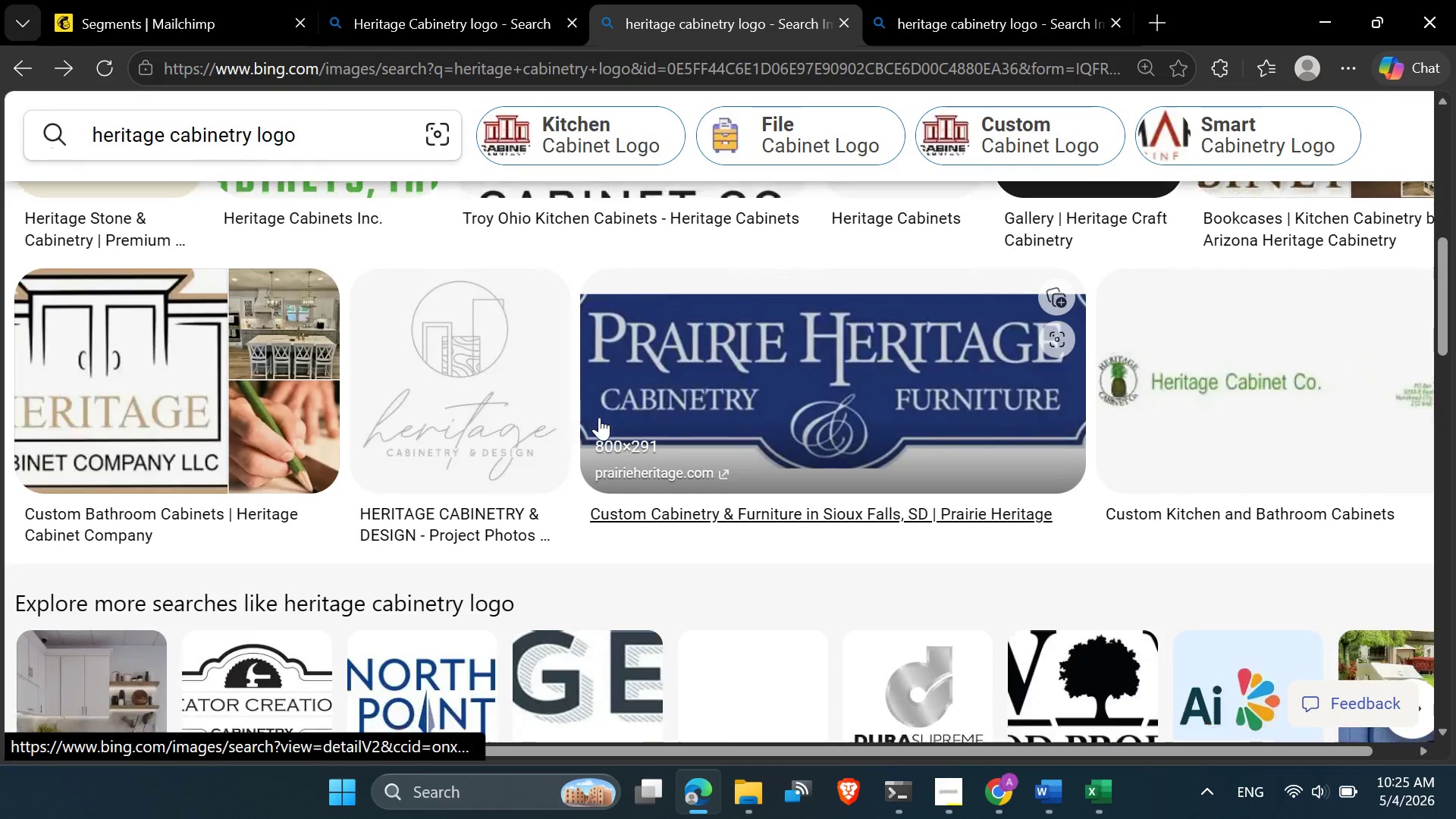 
scroll: coordinate [791, 27], scroll_direction: up, amount: 10.0
 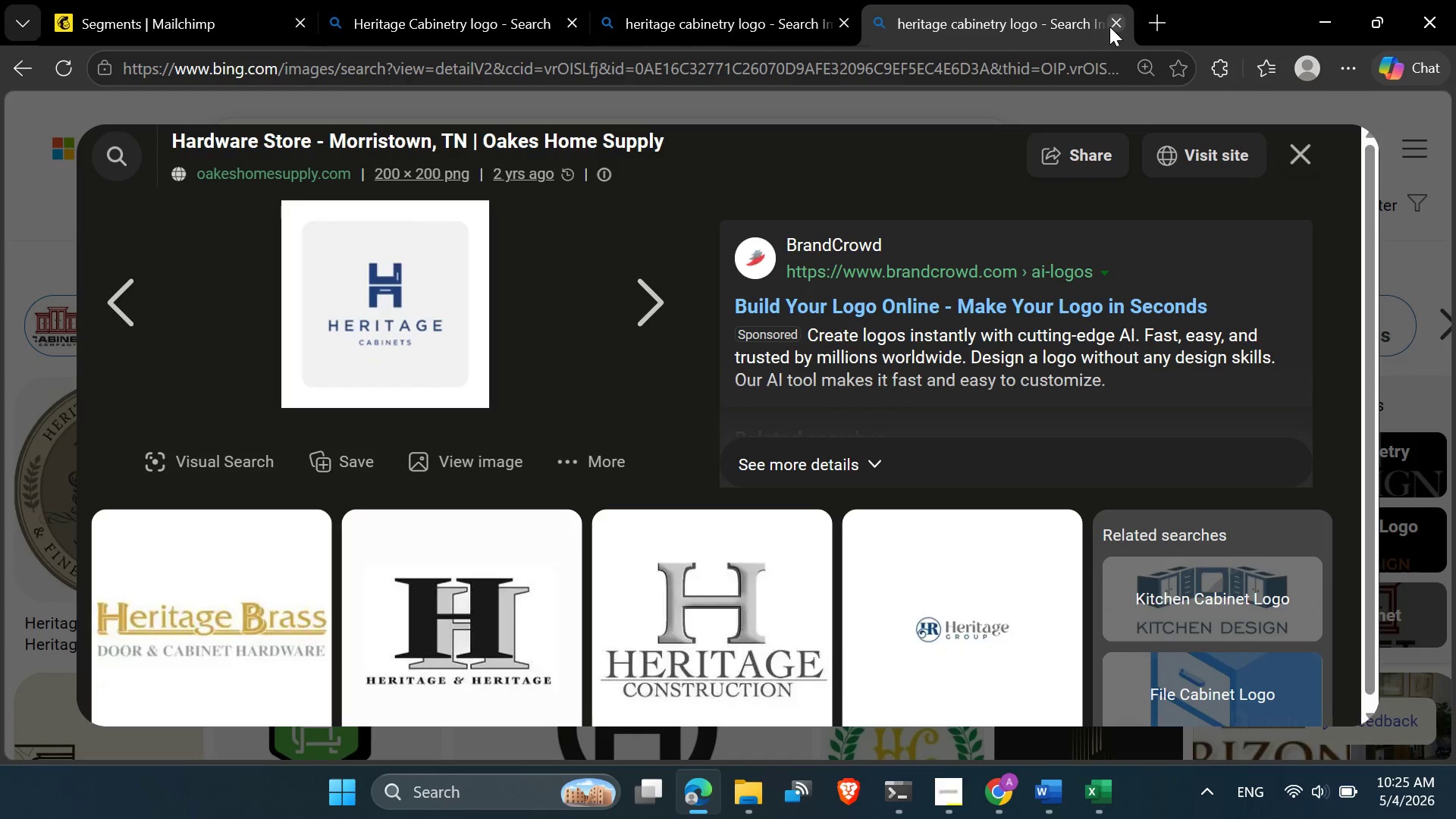 
left_click([1109, 25])
 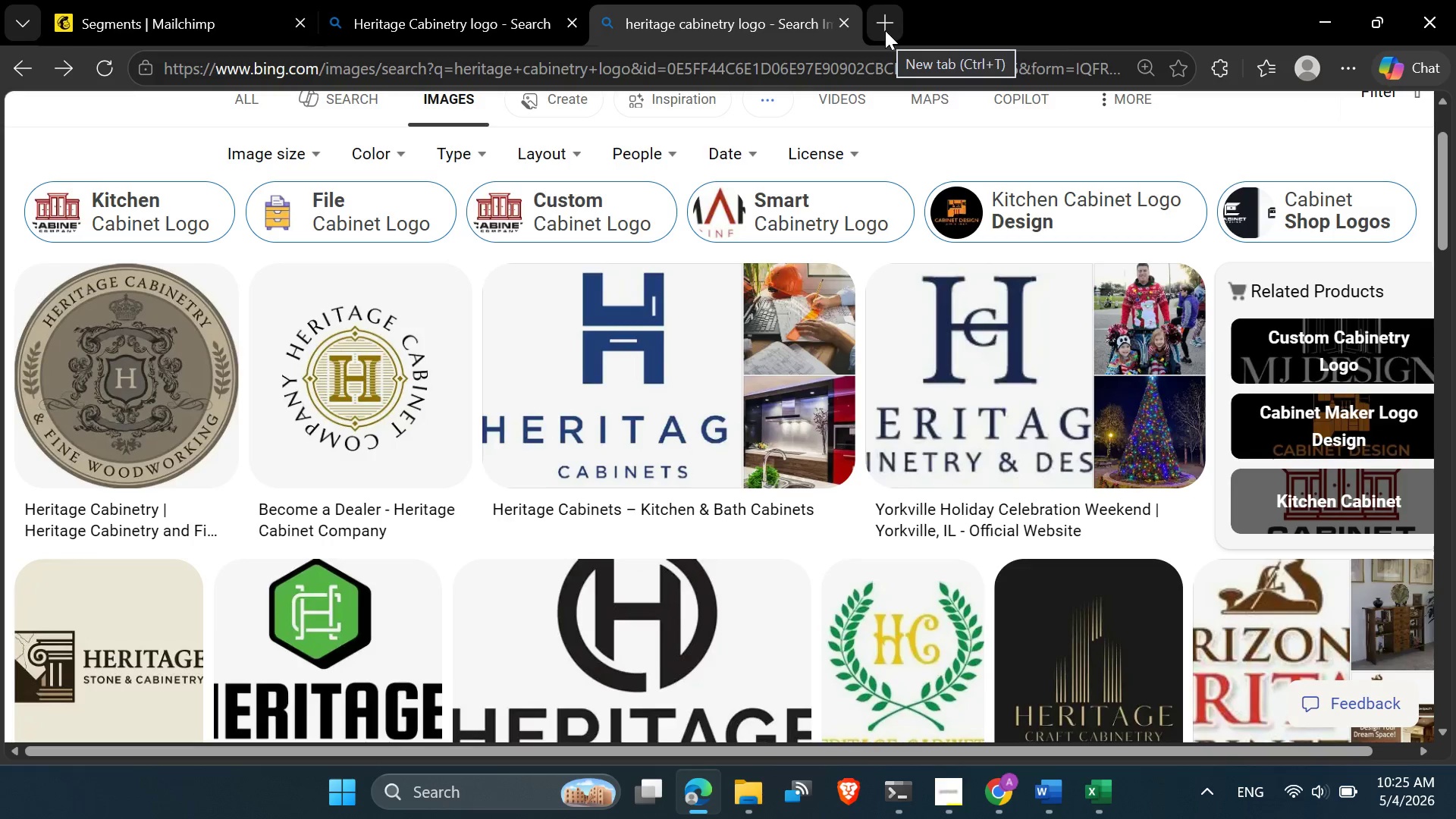 
left_click([895, 8])
 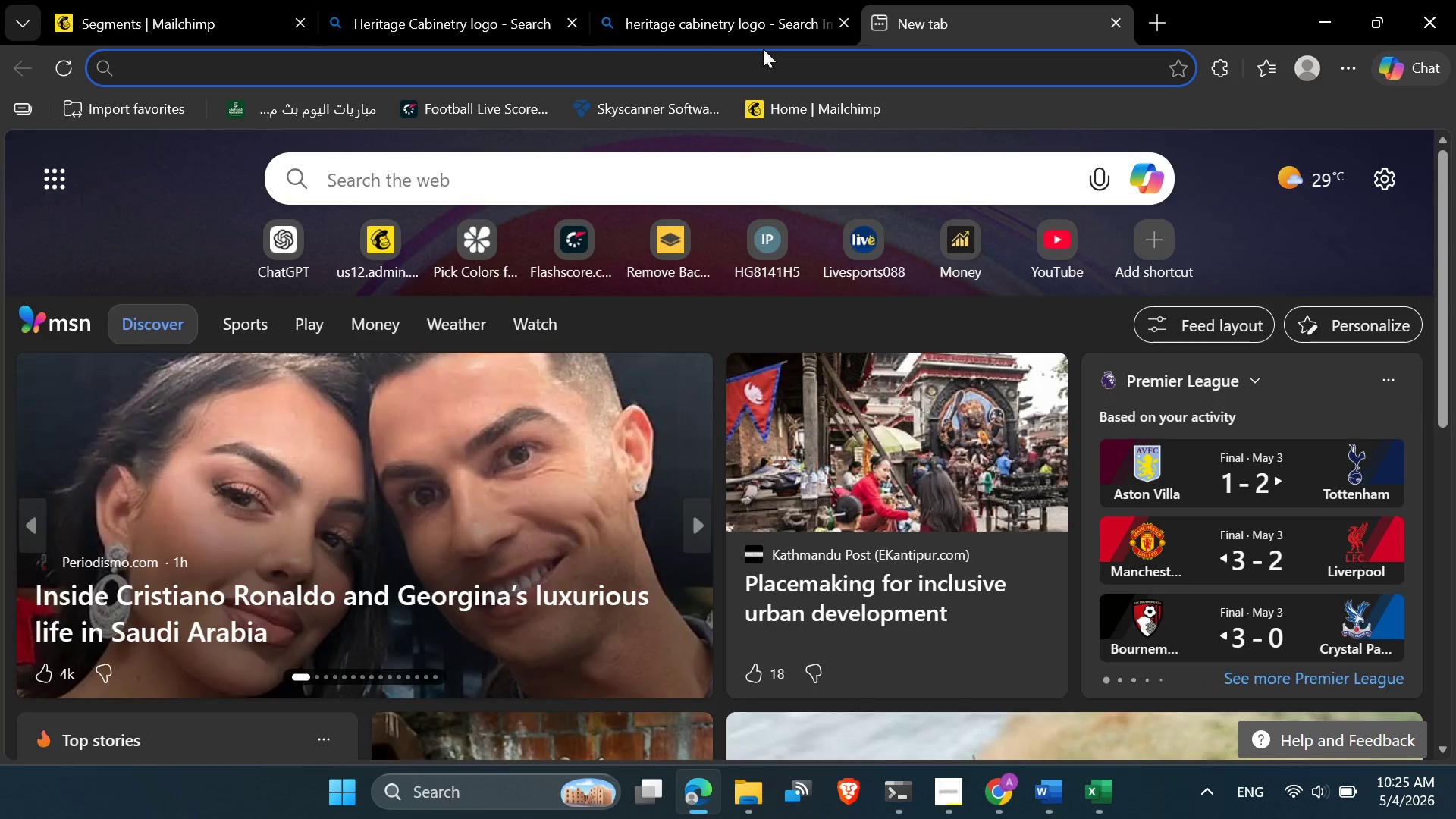 
type(pick )
key(Backspace)
 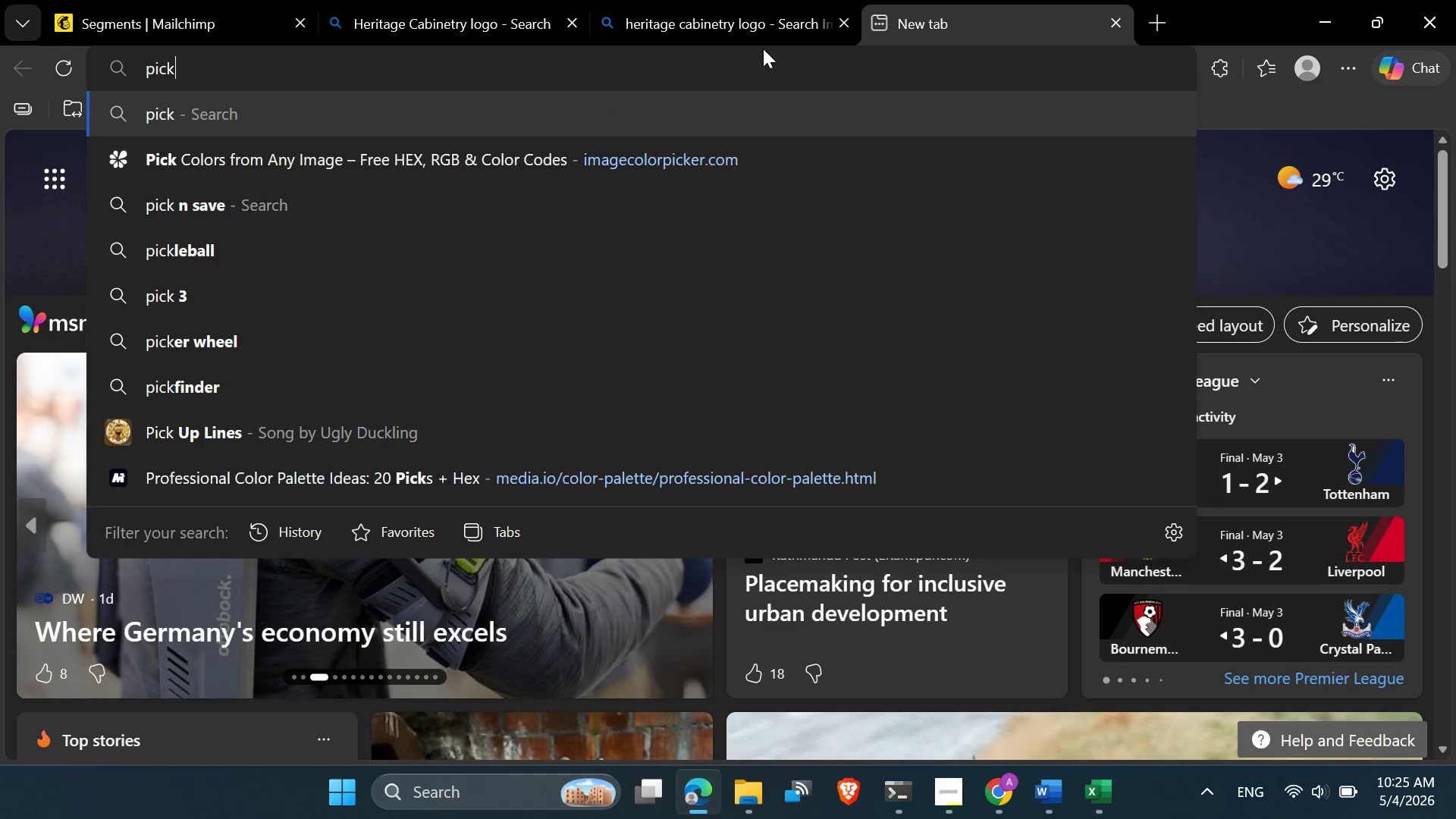 
left_click([630, 161])
 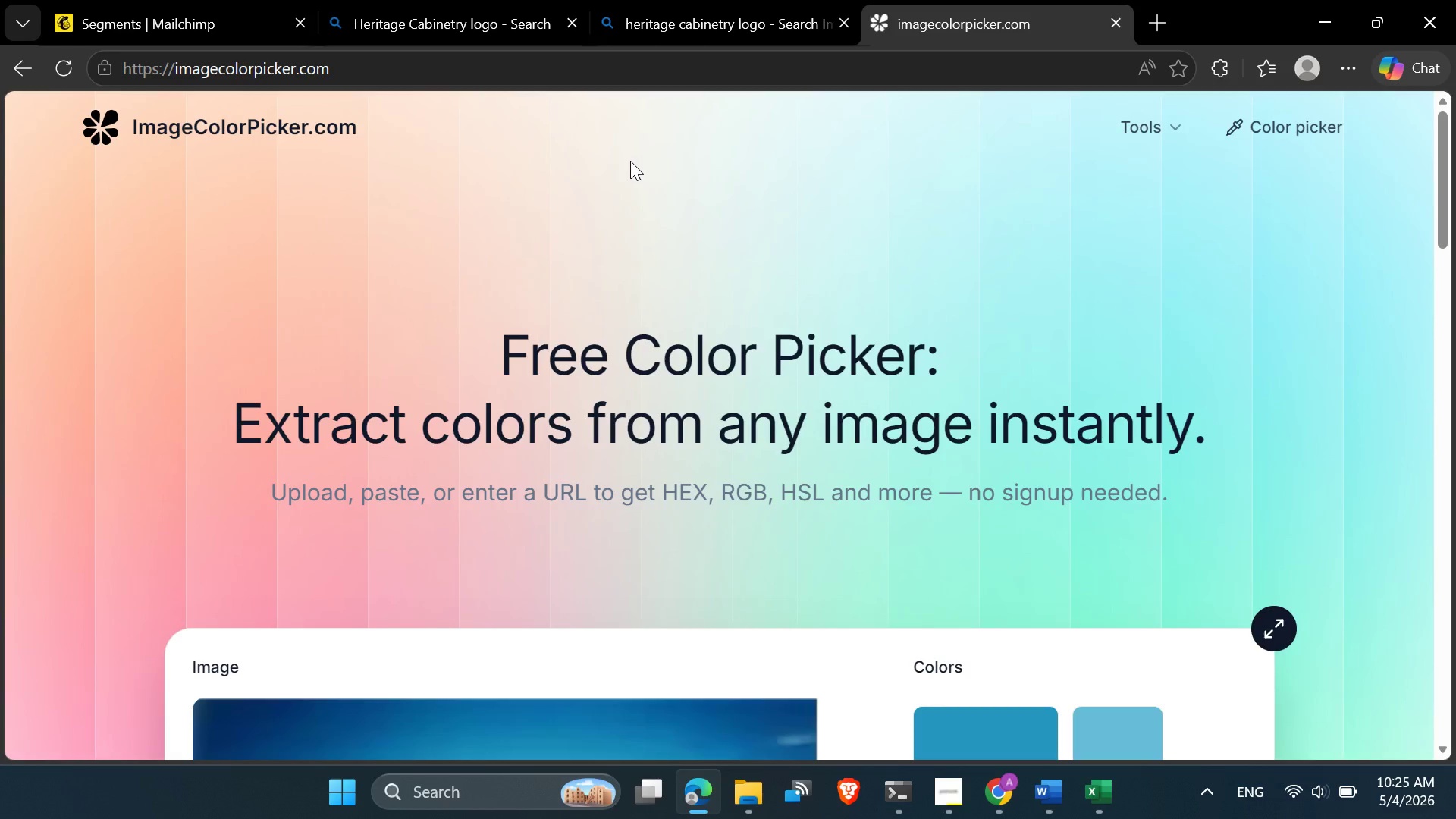 
scroll: coordinate [755, 493], scroll_direction: down, amount: 5.0
 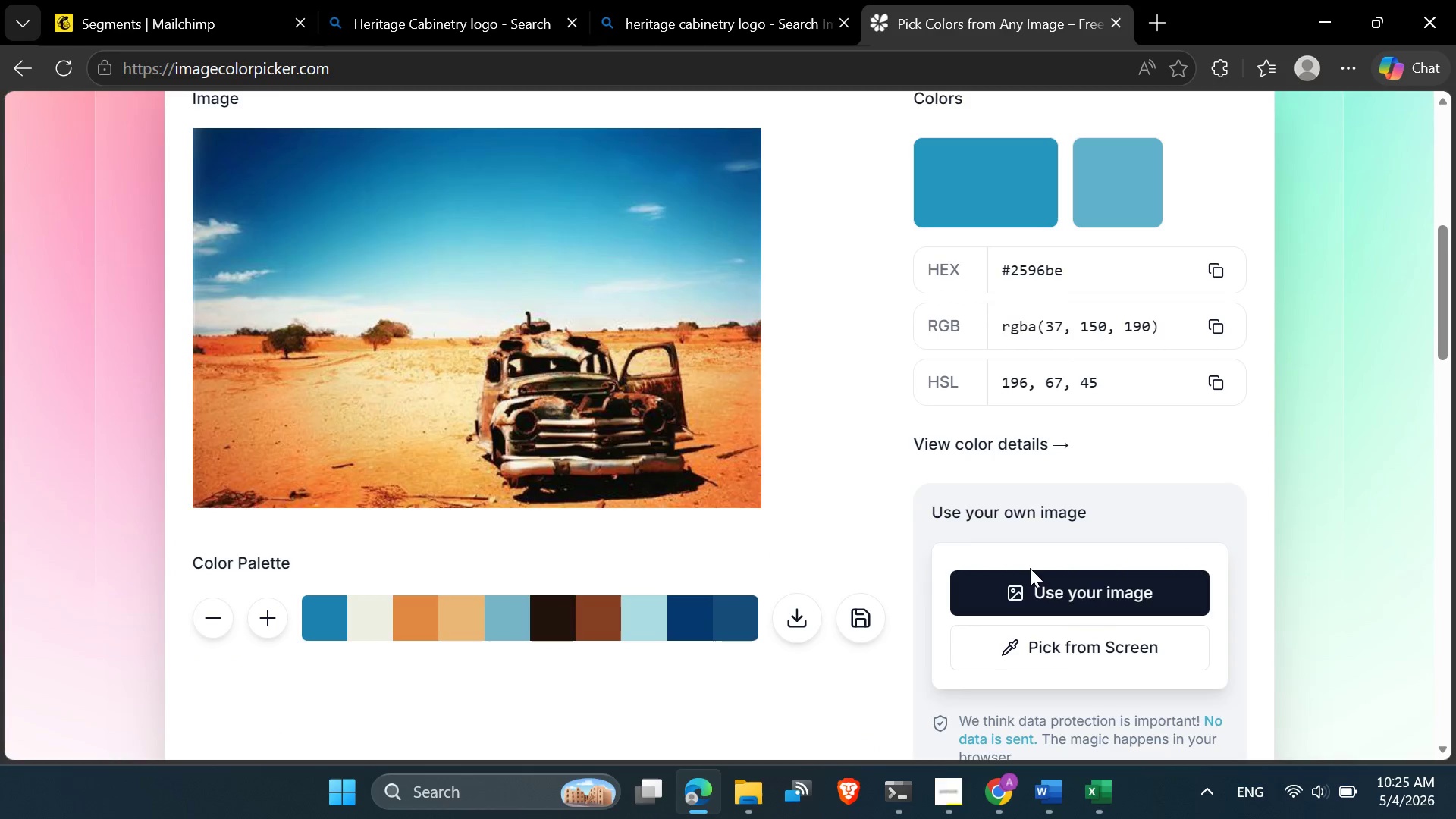 
left_click([1035, 591])
 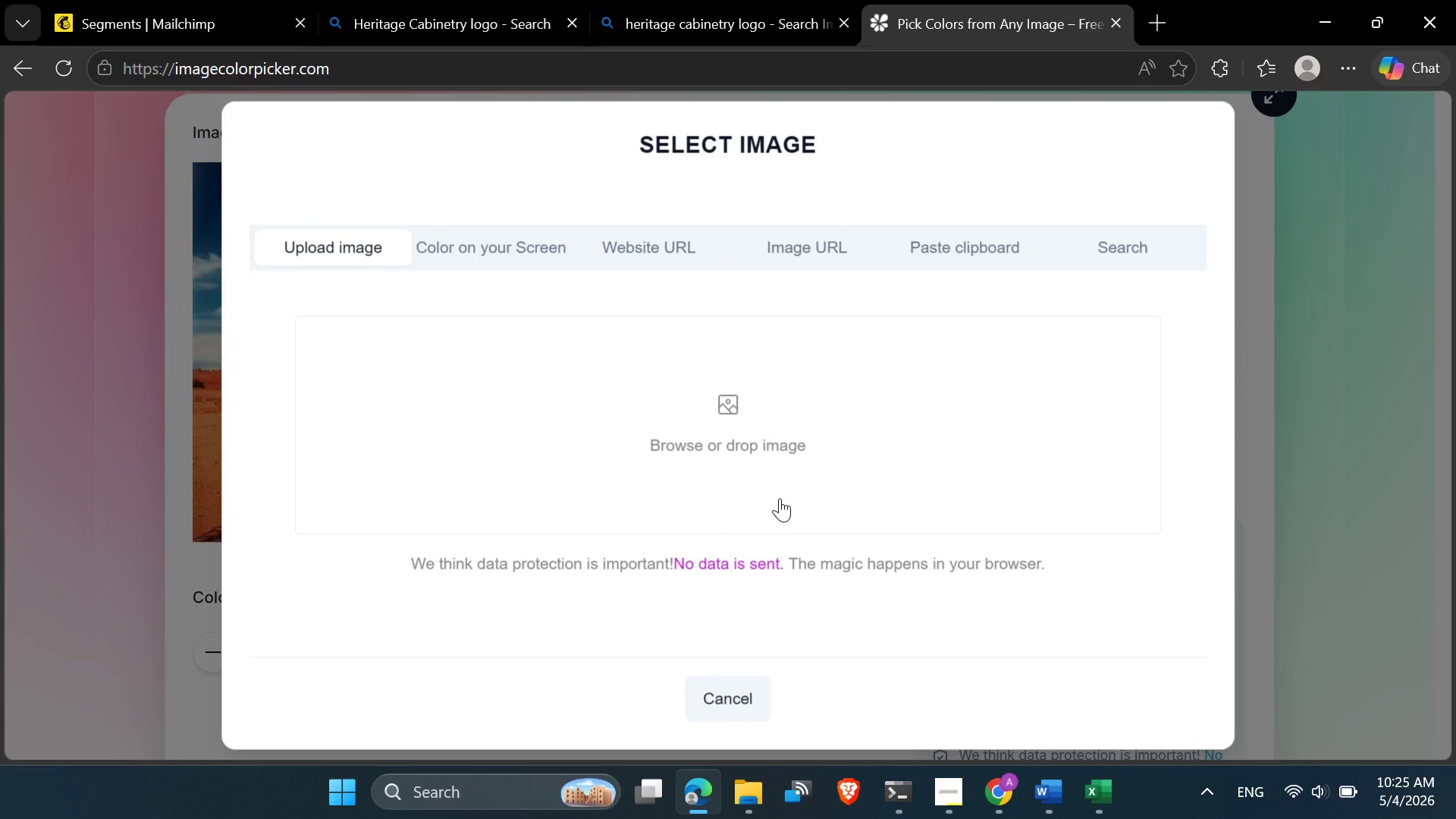 
left_click([722, 413])
 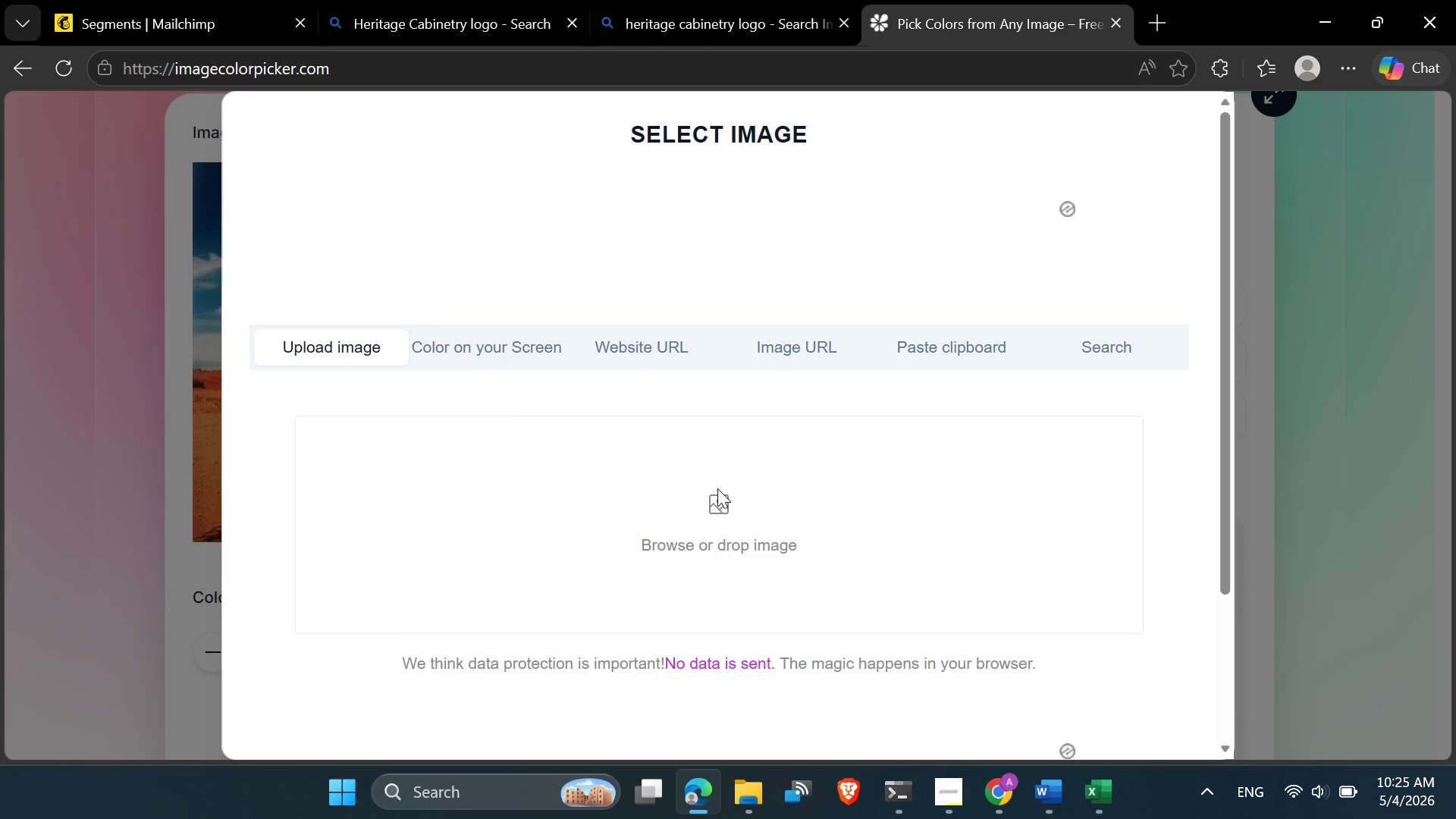 
scroll: coordinate [724, 500], scroll_direction: down, amount: 2.0
 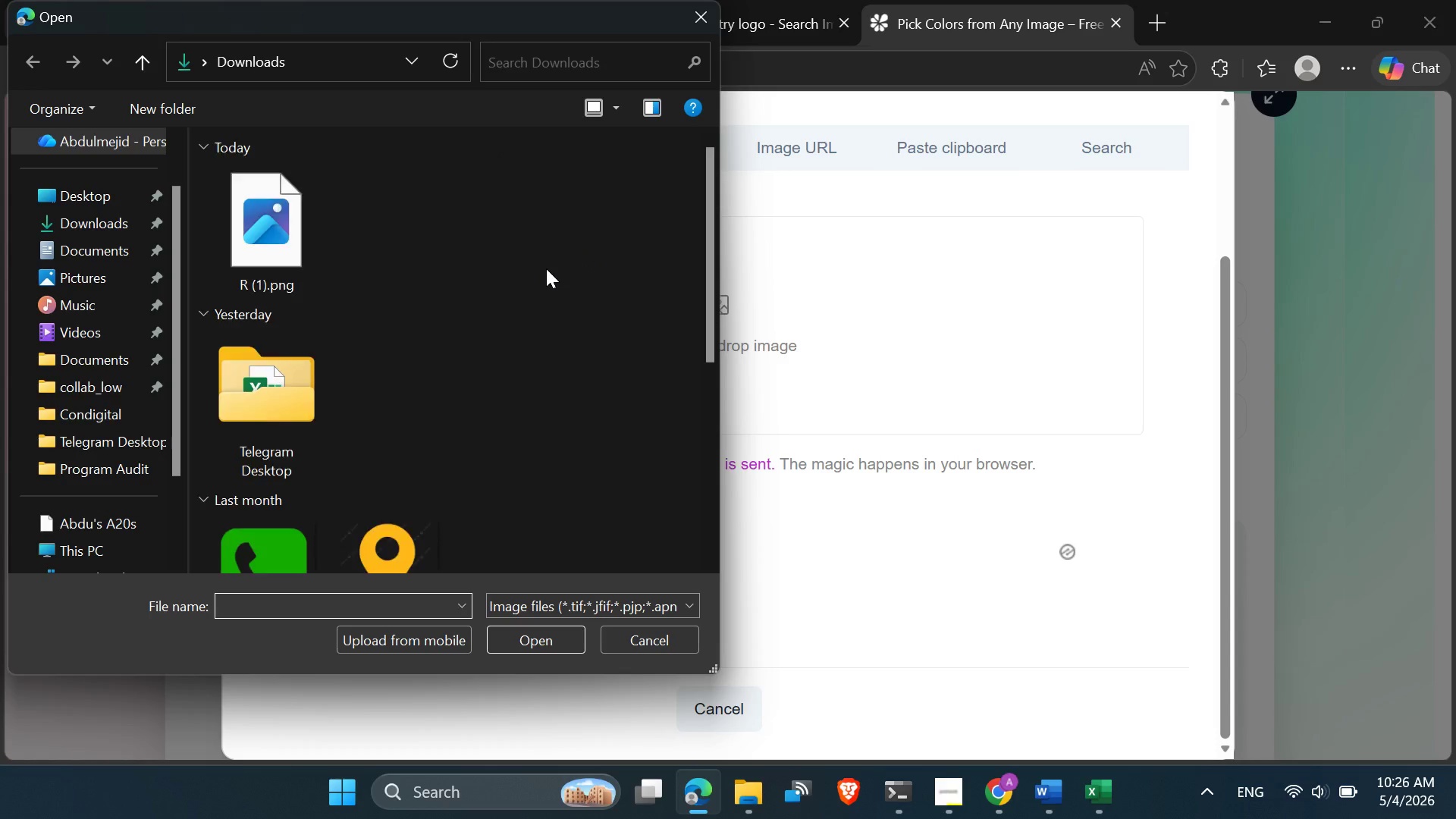 
wait(6.29)
 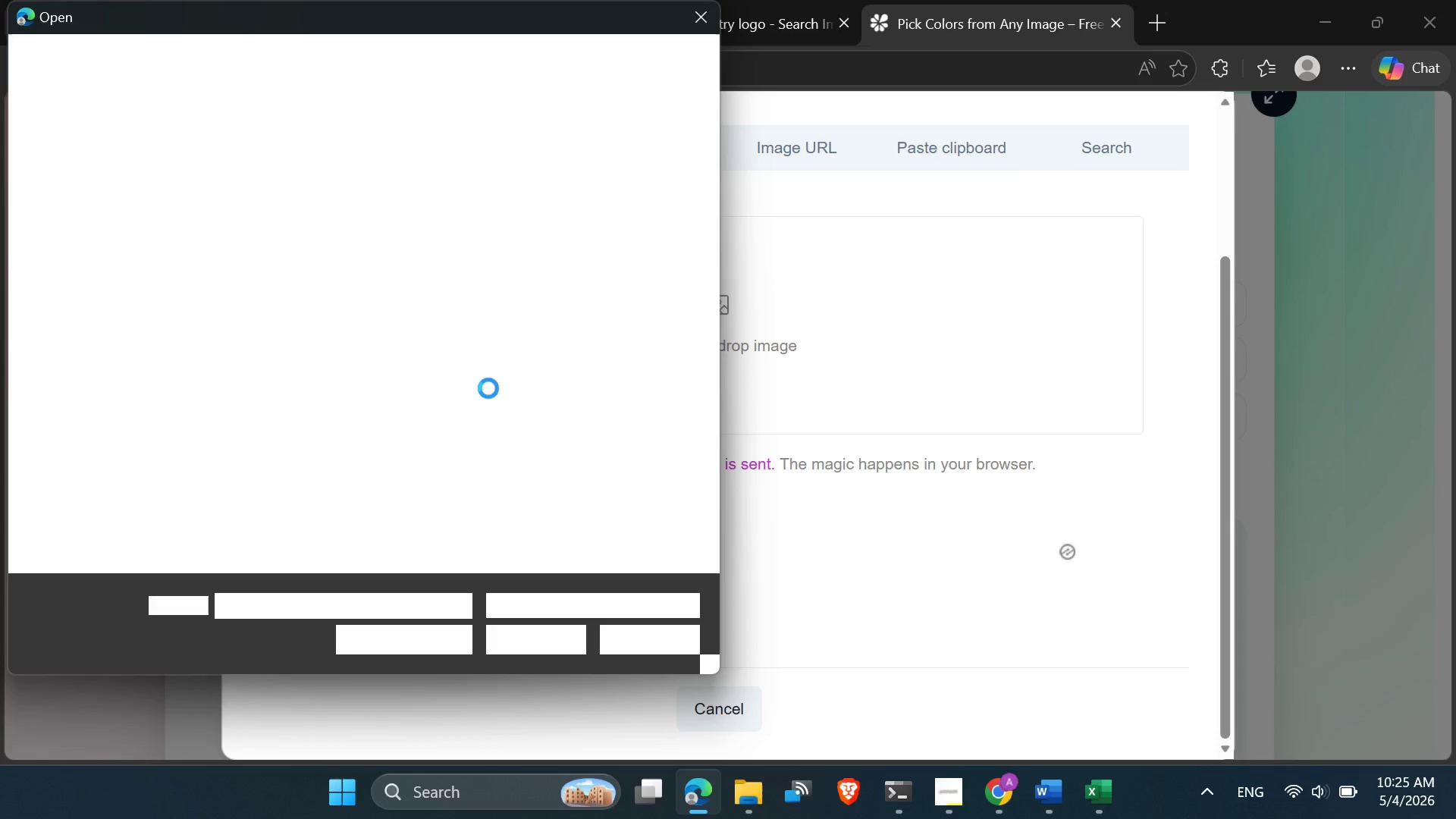 
double_click([264, 247])
 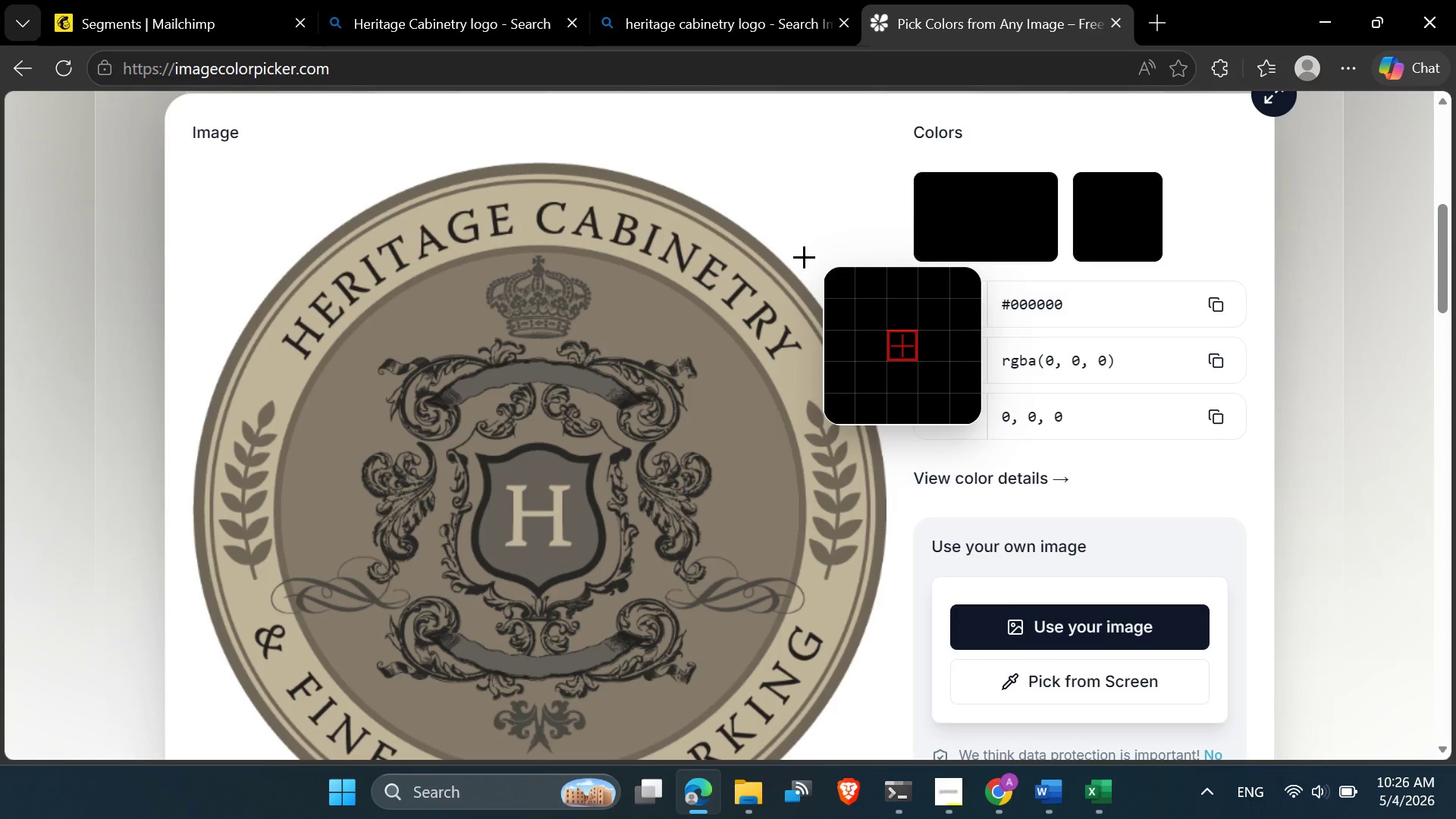 
wait(7.8)
 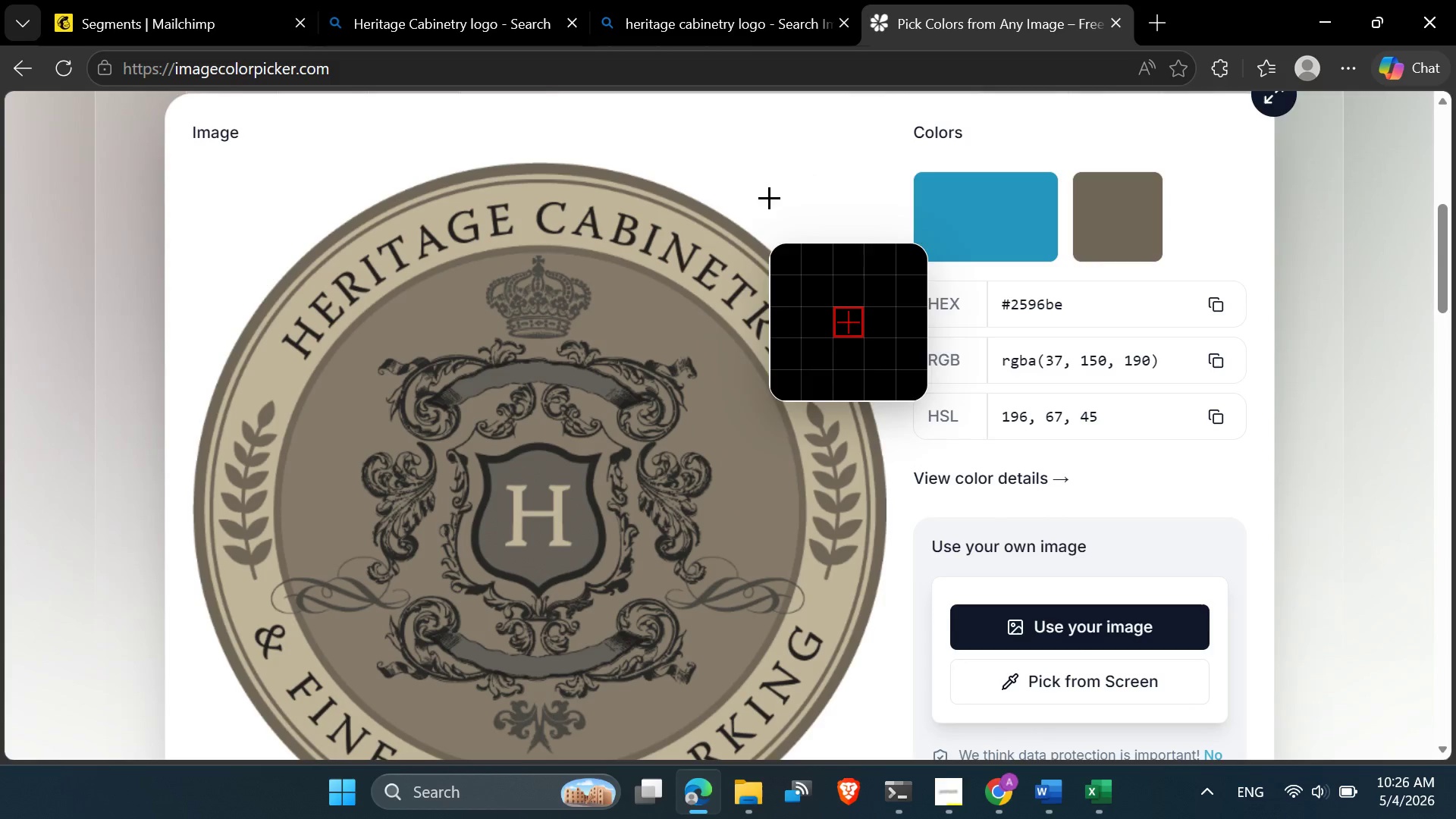 
mouse_move([767, 284])
 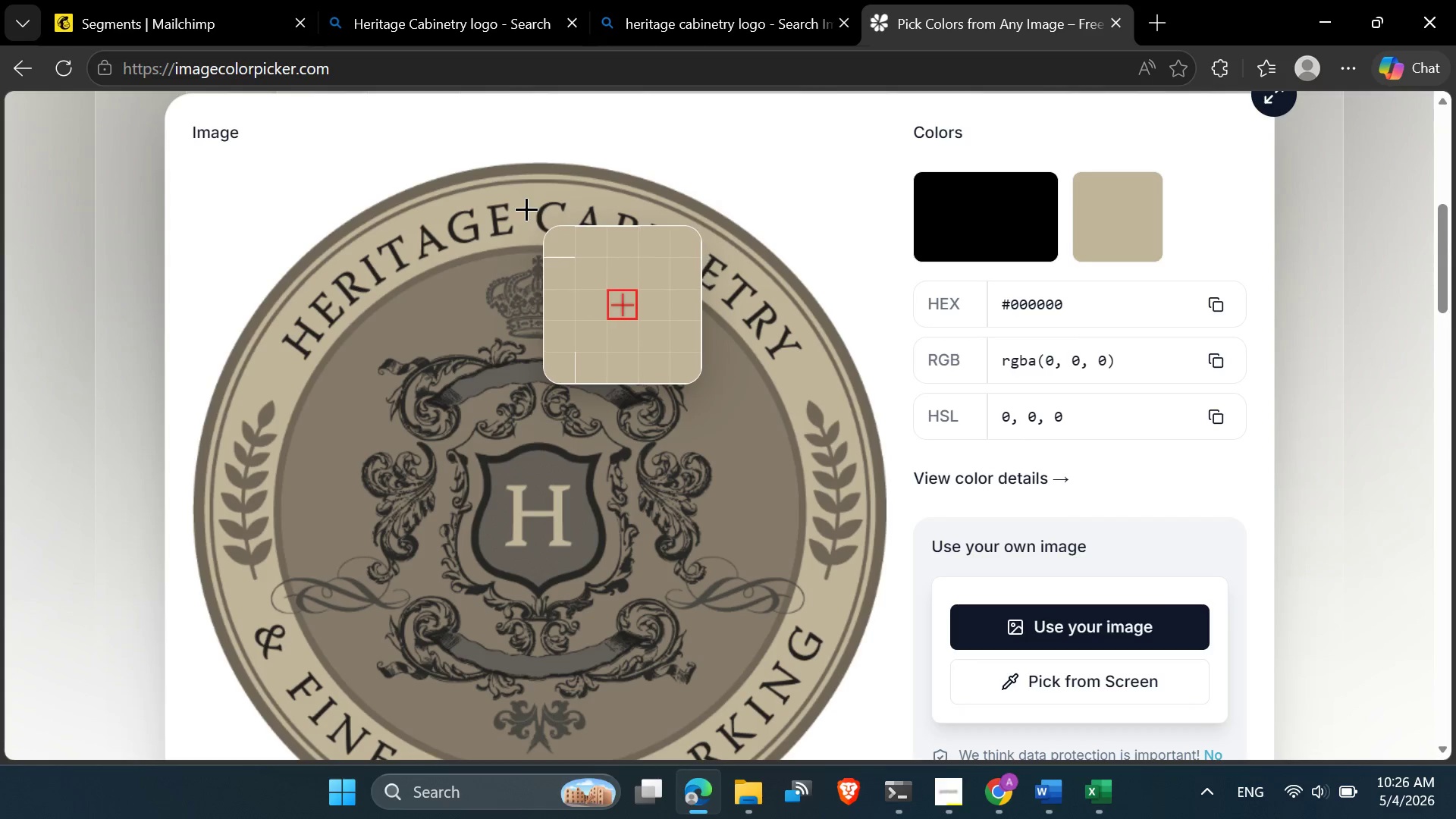 
scroll: coordinate [1100, 383], scroll_direction: down, amount: 9.0
 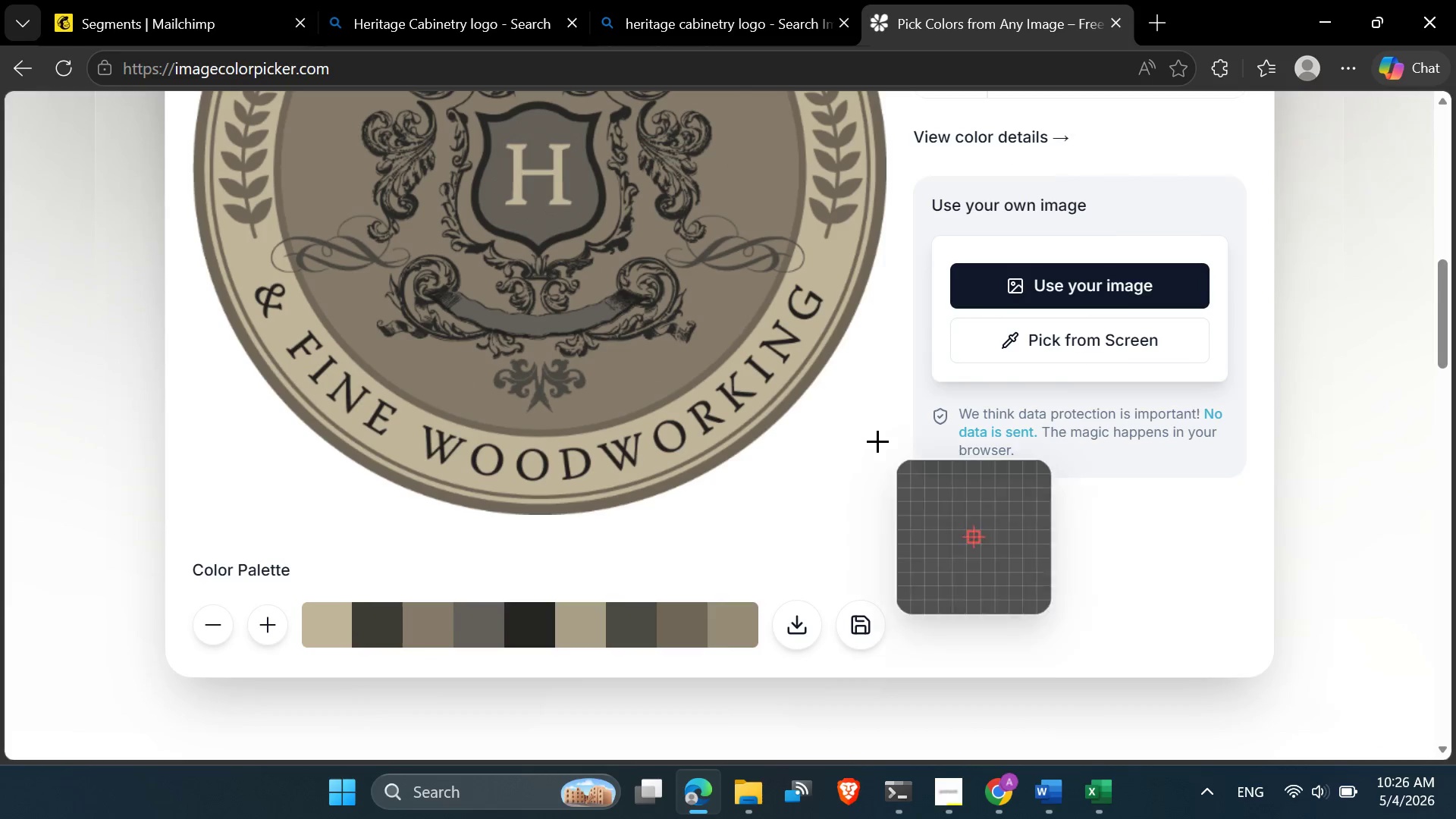 
scroll: coordinate [34, 375], scroll_direction: up, amount: 7.0
 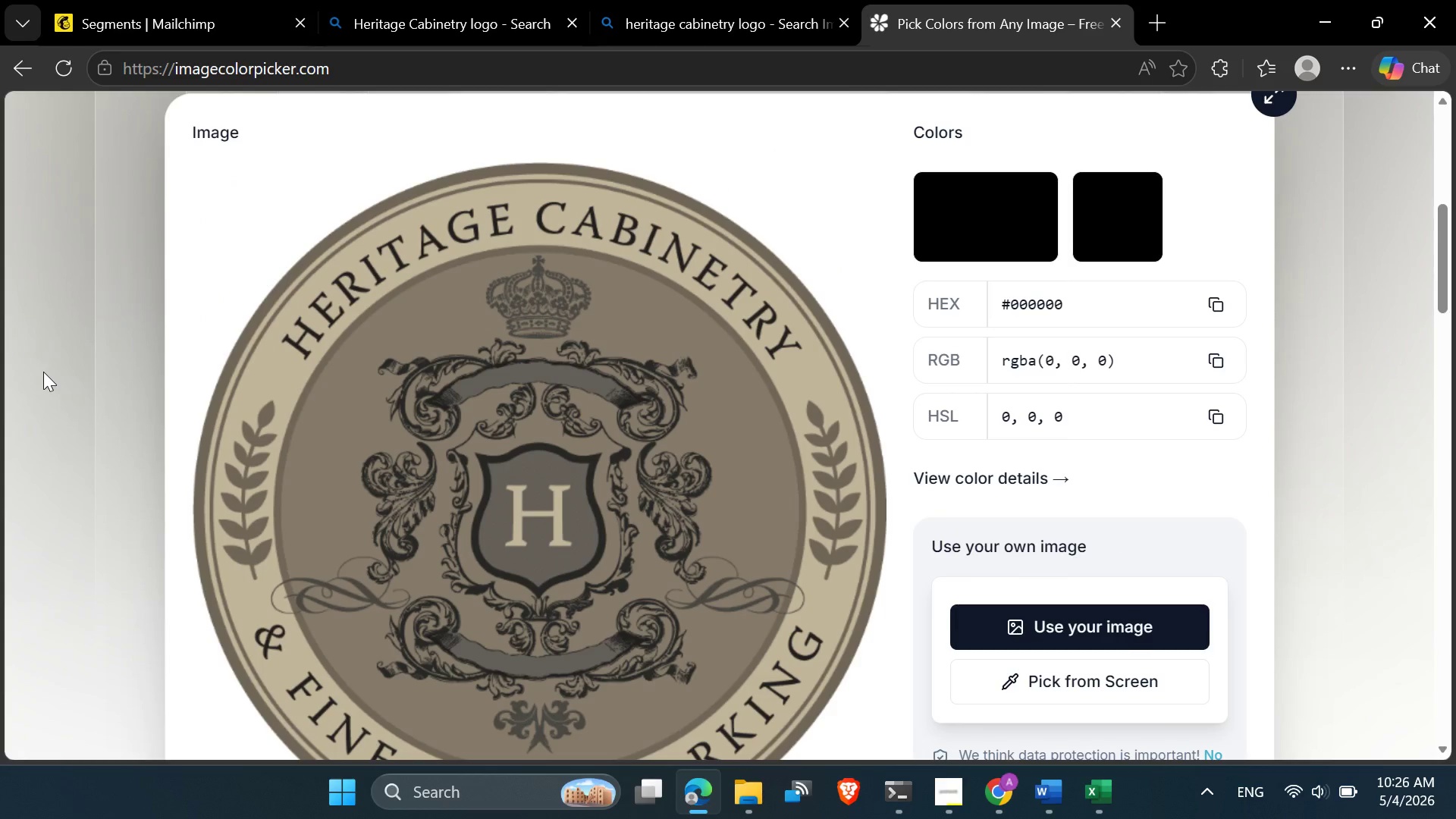 
scroll: coordinate [43, 372], scroll_direction: none, amount: 0.0
 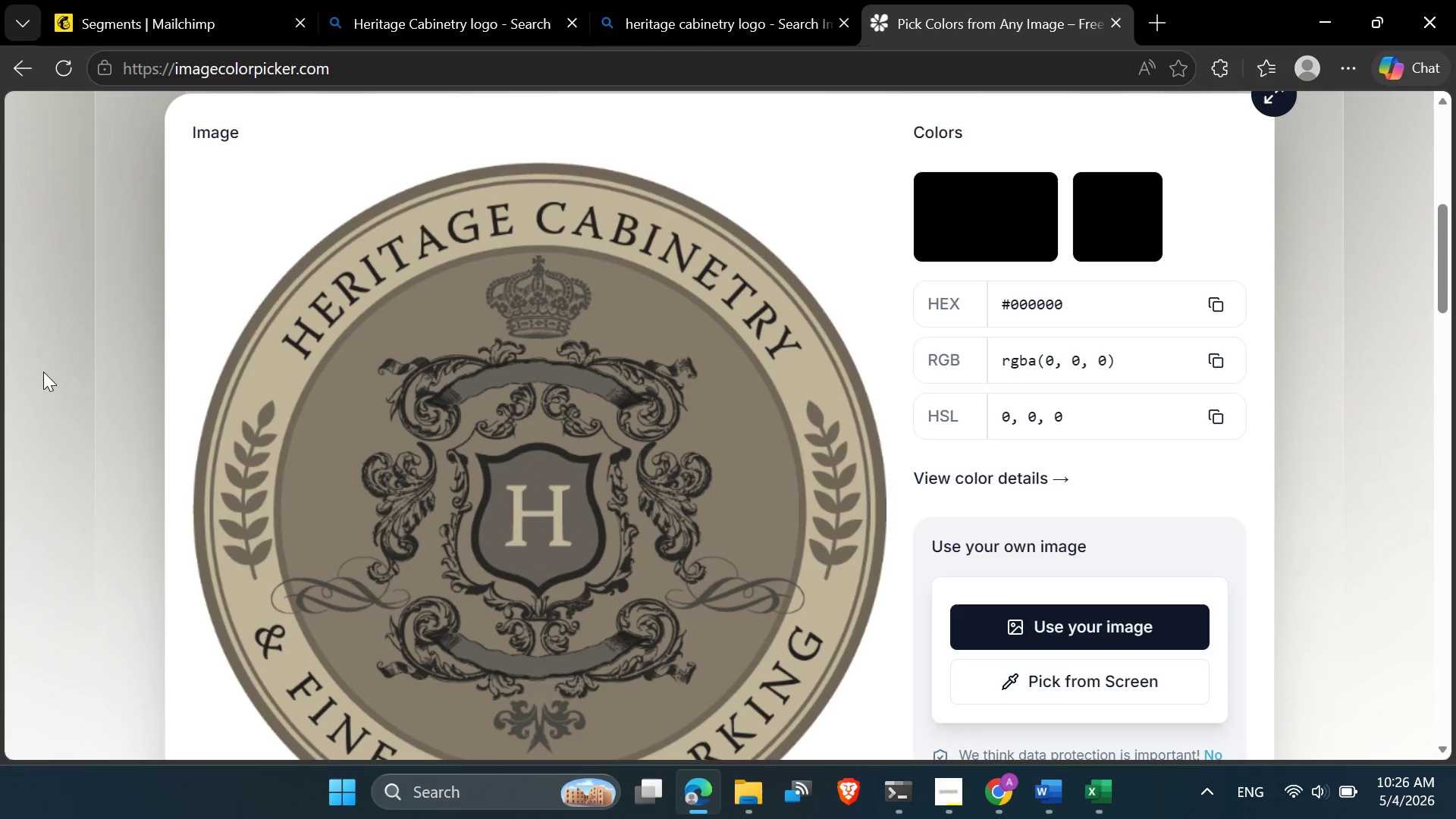 
scroll: coordinate [44, 371], scroll_direction: down, amount: 2.0
 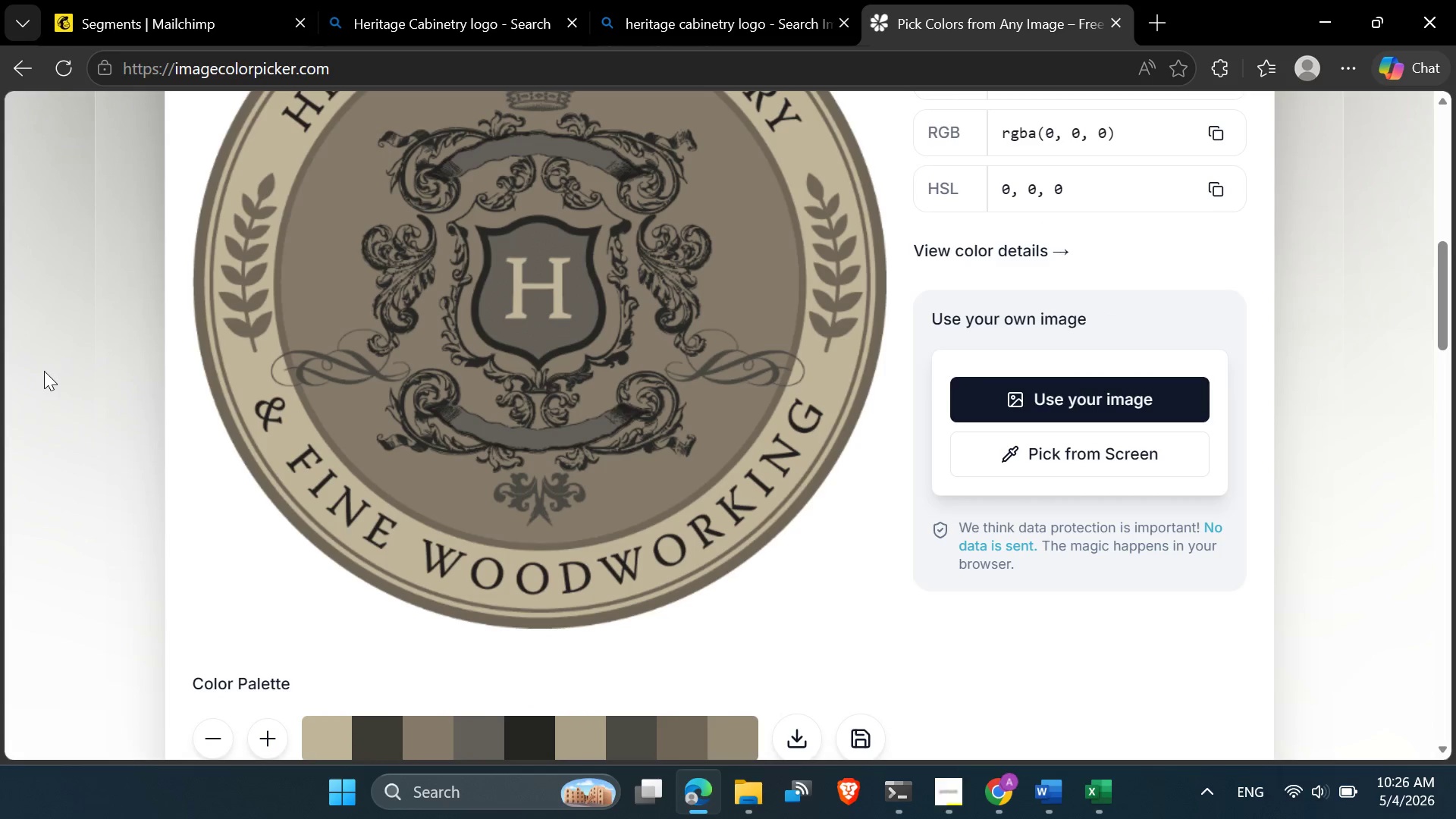 
scroll: coordinate [44, 371], scroll_direction: up, amount: 2.0
 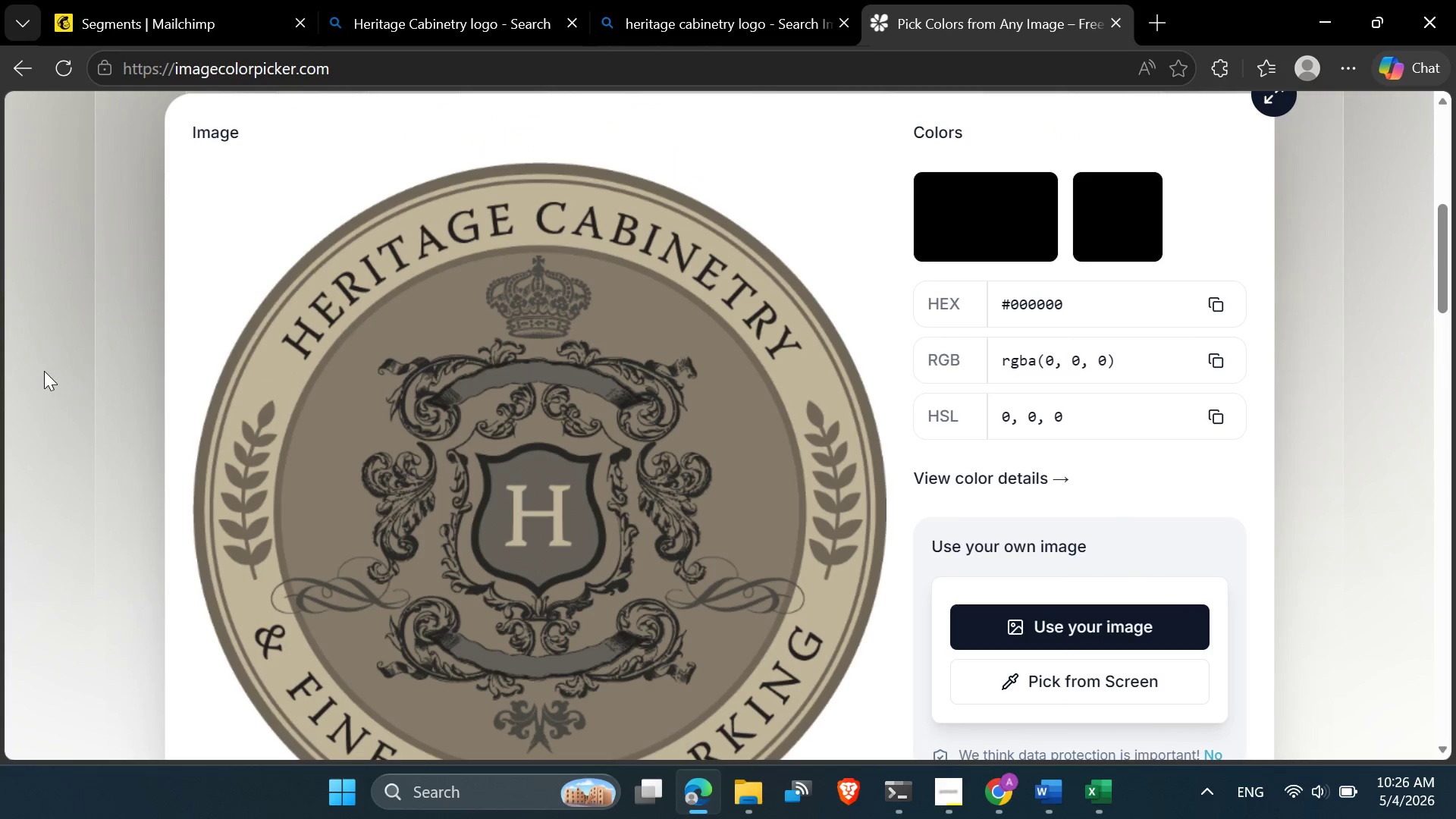 
scroll: coordinate [44, 371], scroll_direction: down, amount: 1.0
 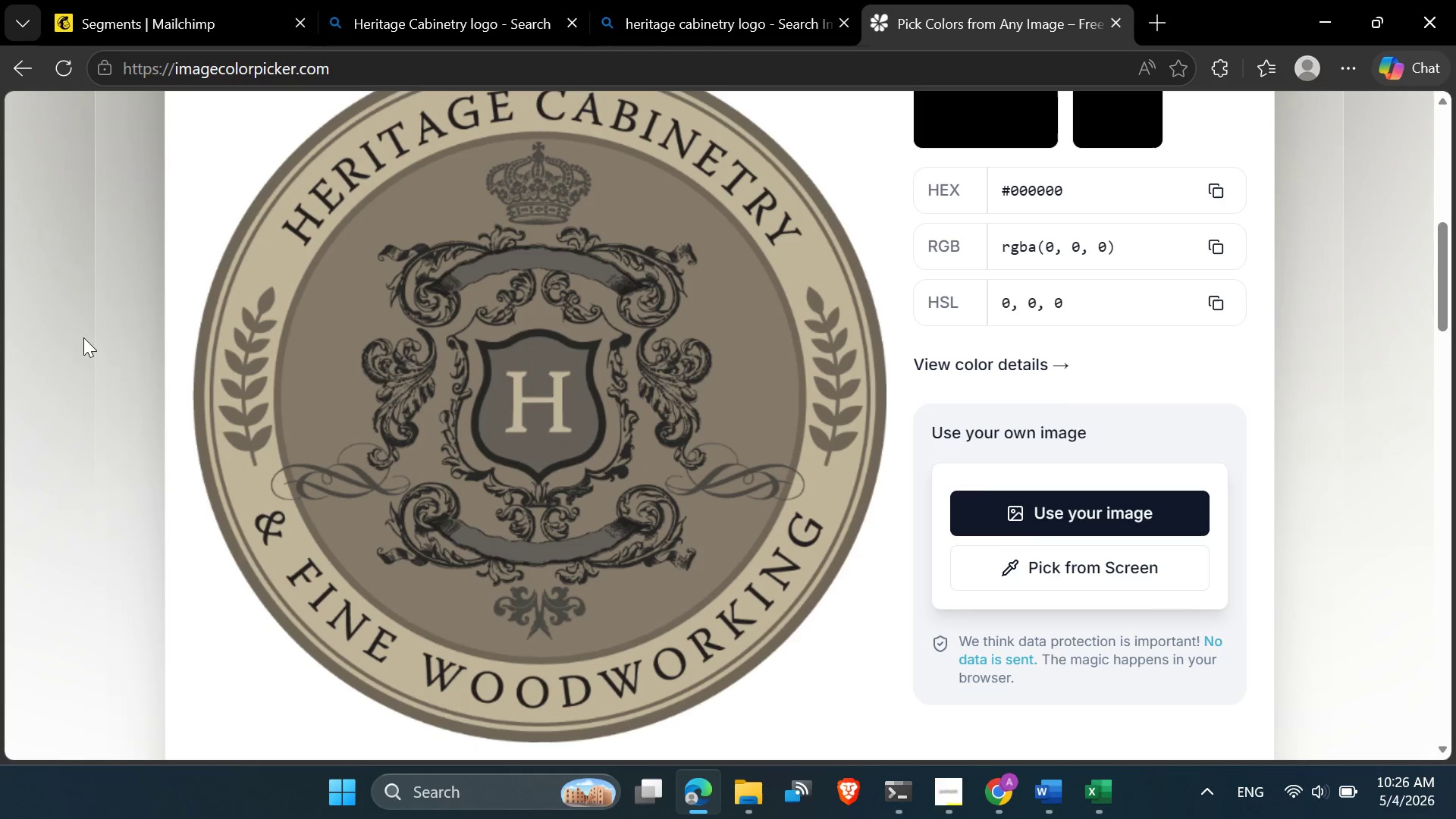 
scroll: coordinate [131, 299], scroll_direction: up, amount: 1.0
 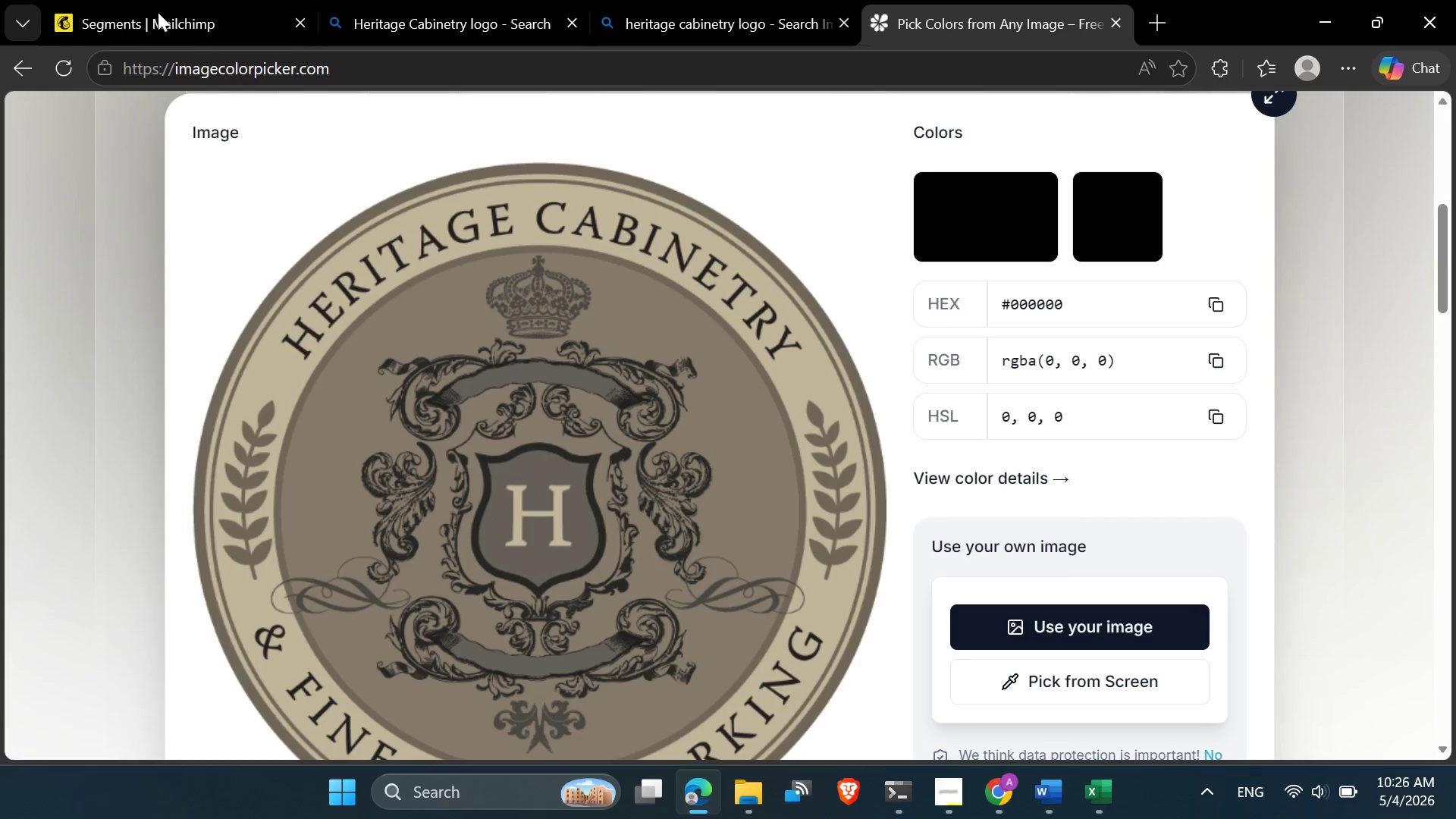 
left_click([140, 0])
 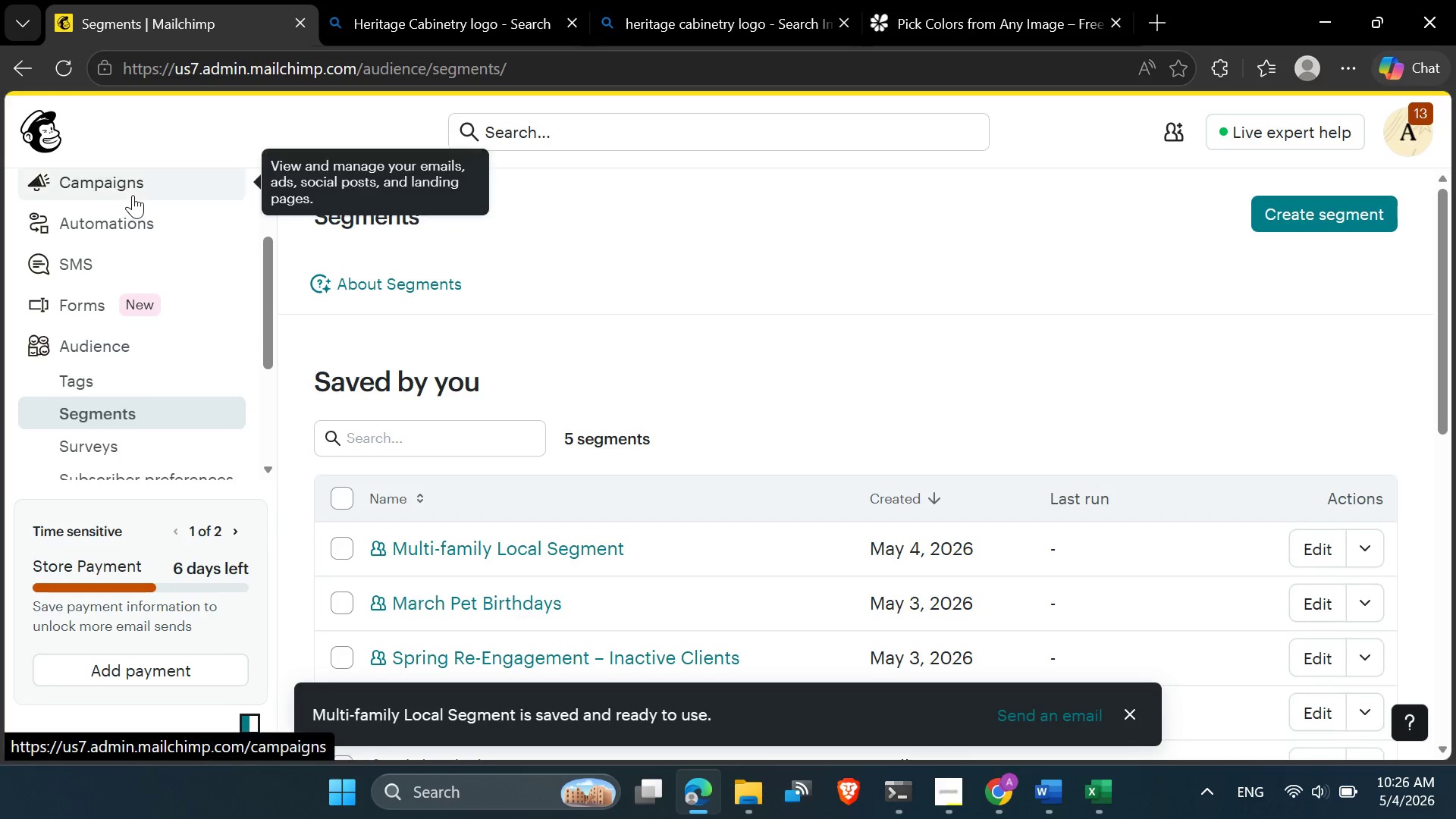 
left_click([133, 194])
 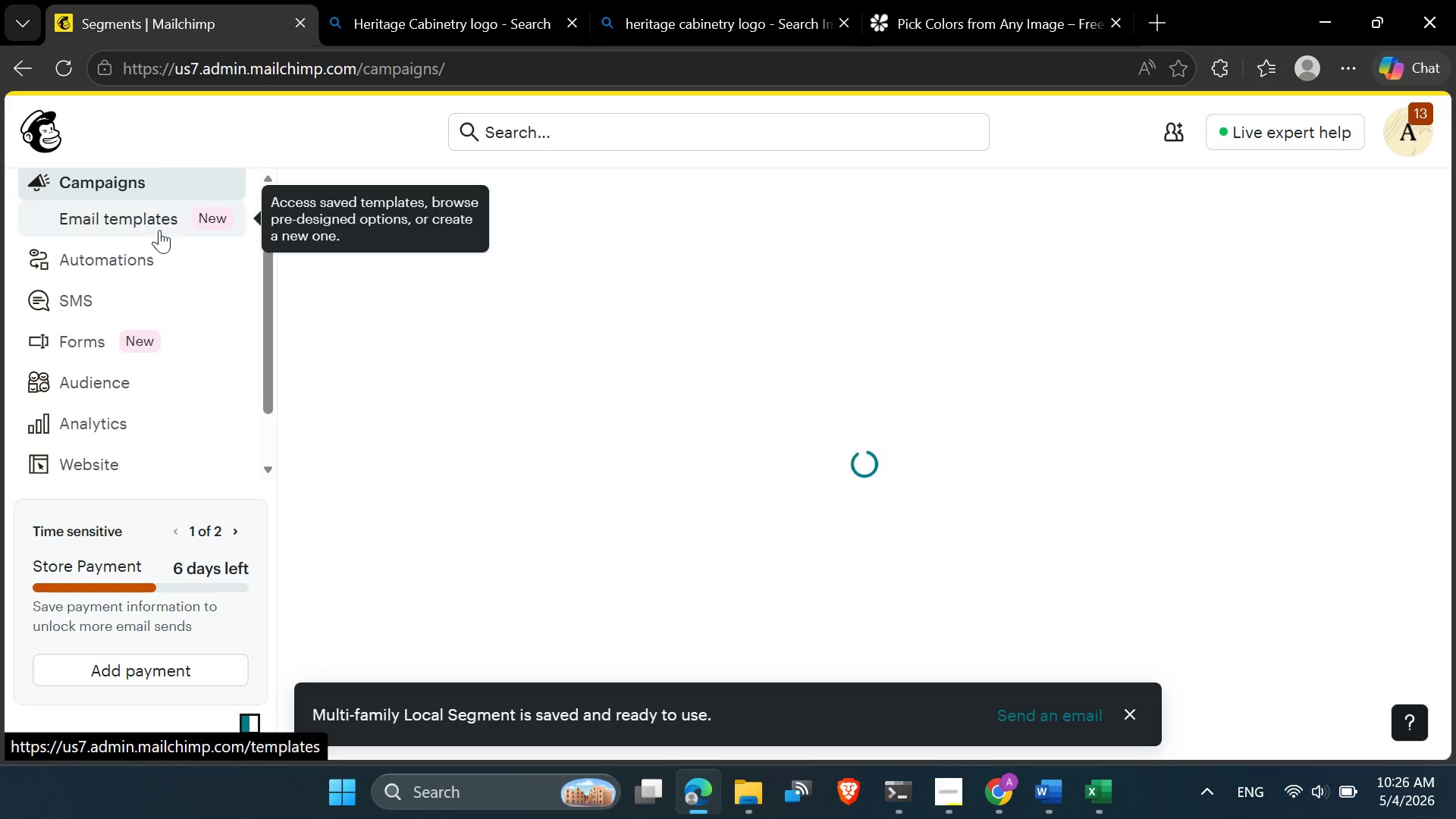 
left_click([161, 231])
 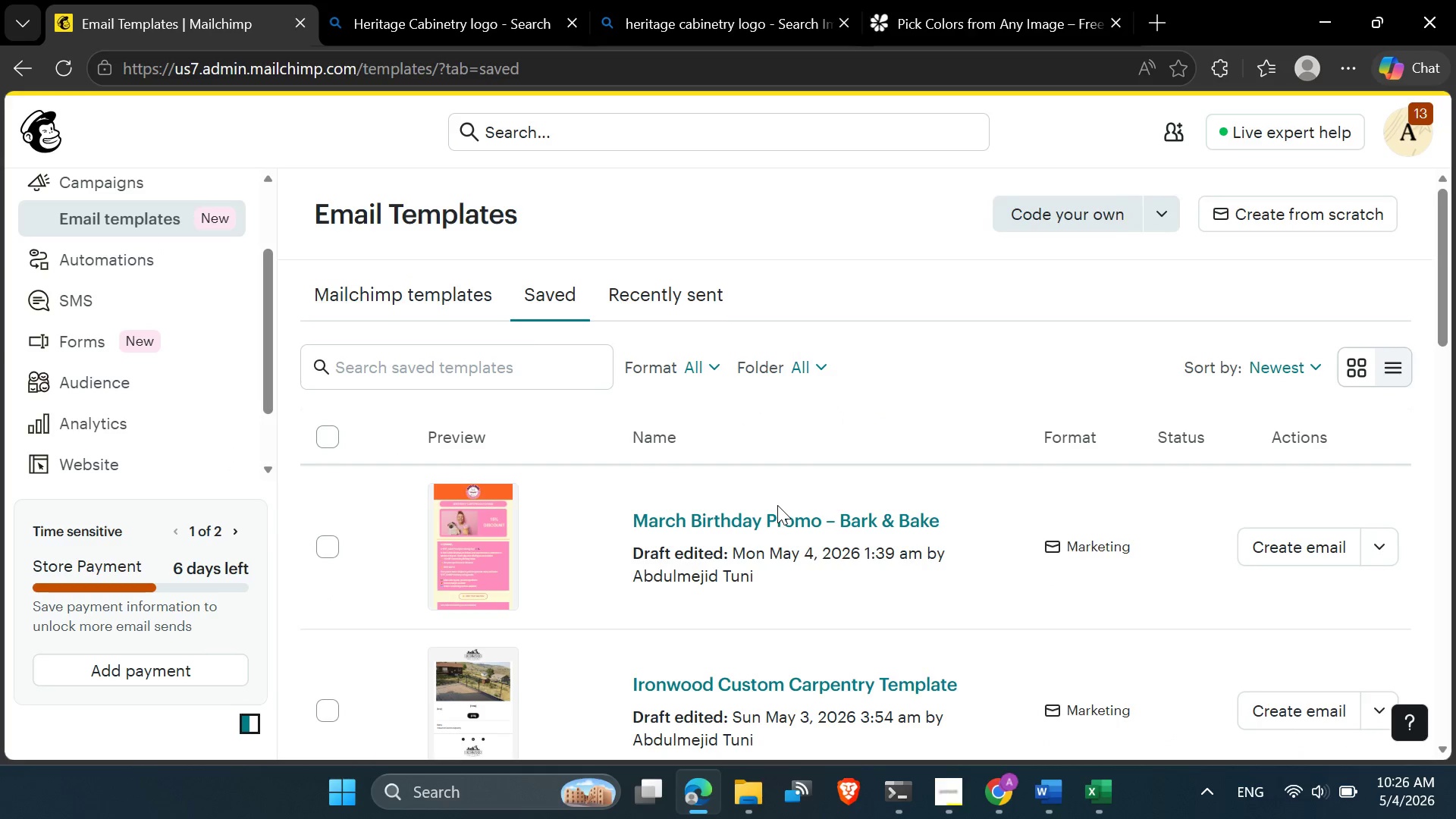 
wait(9.64)
 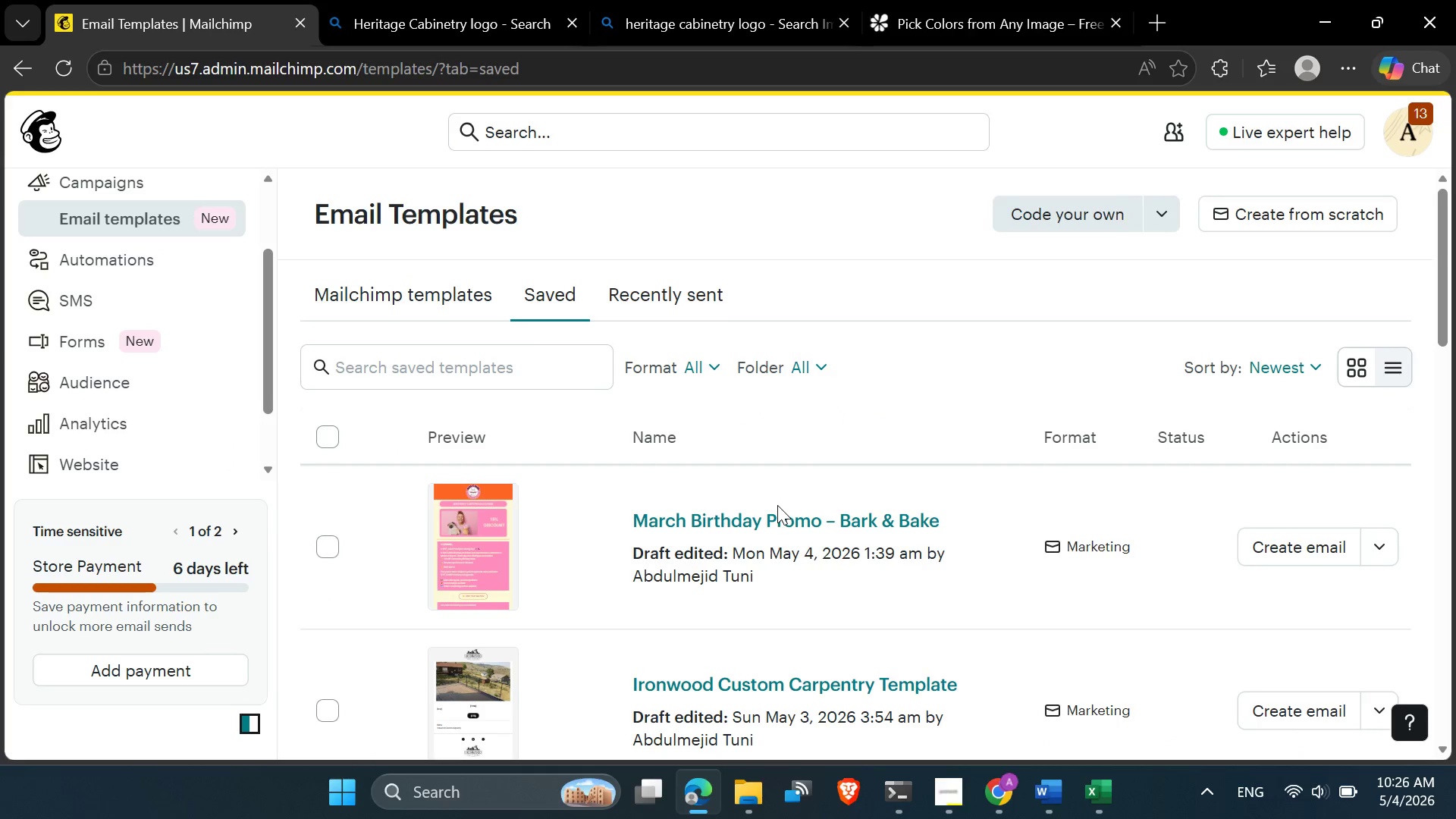 
scroll: coordinate [326, 515], scroll_direction: up, amount: 1.0
 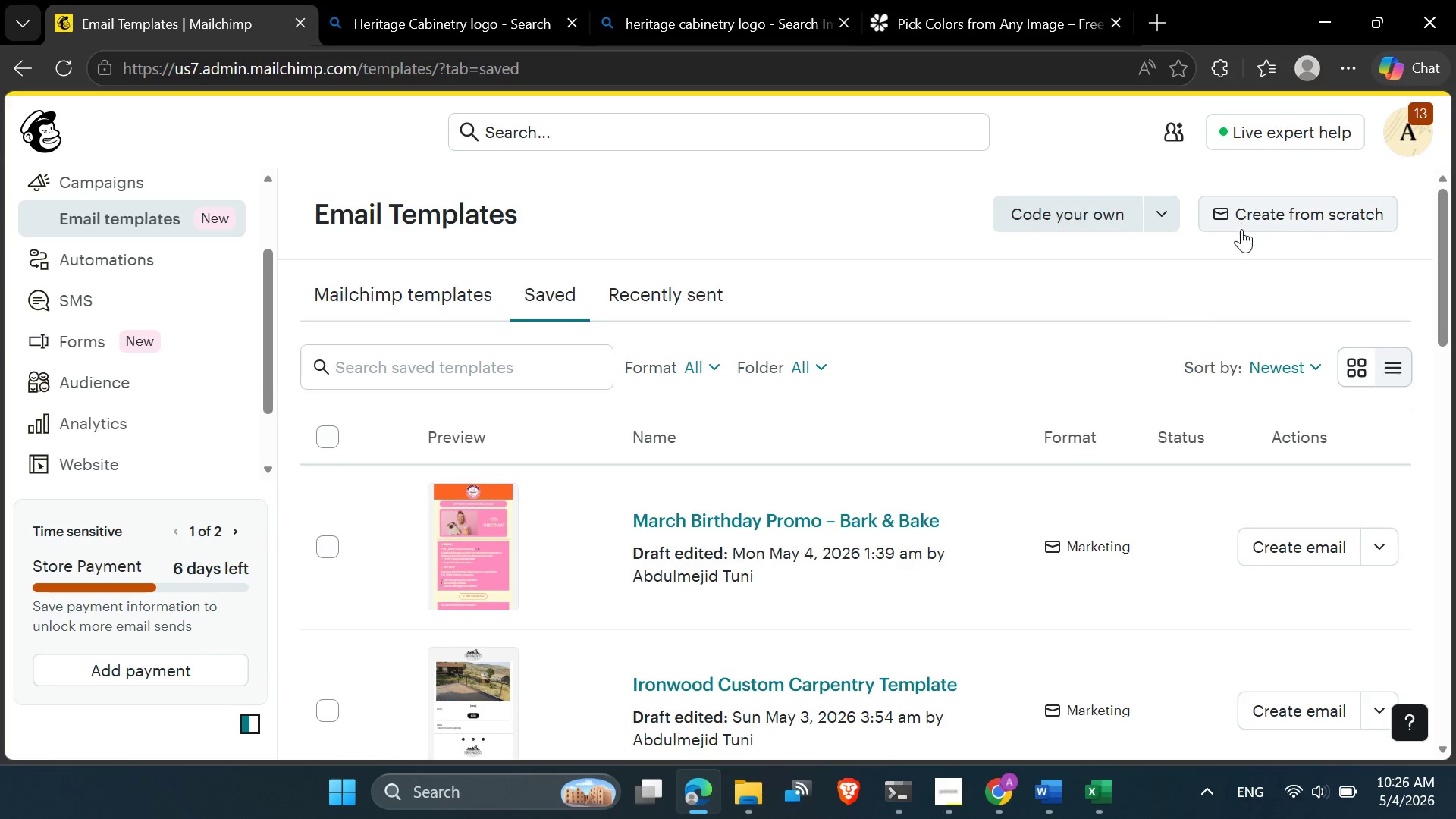 
left_click([1301, 217])
 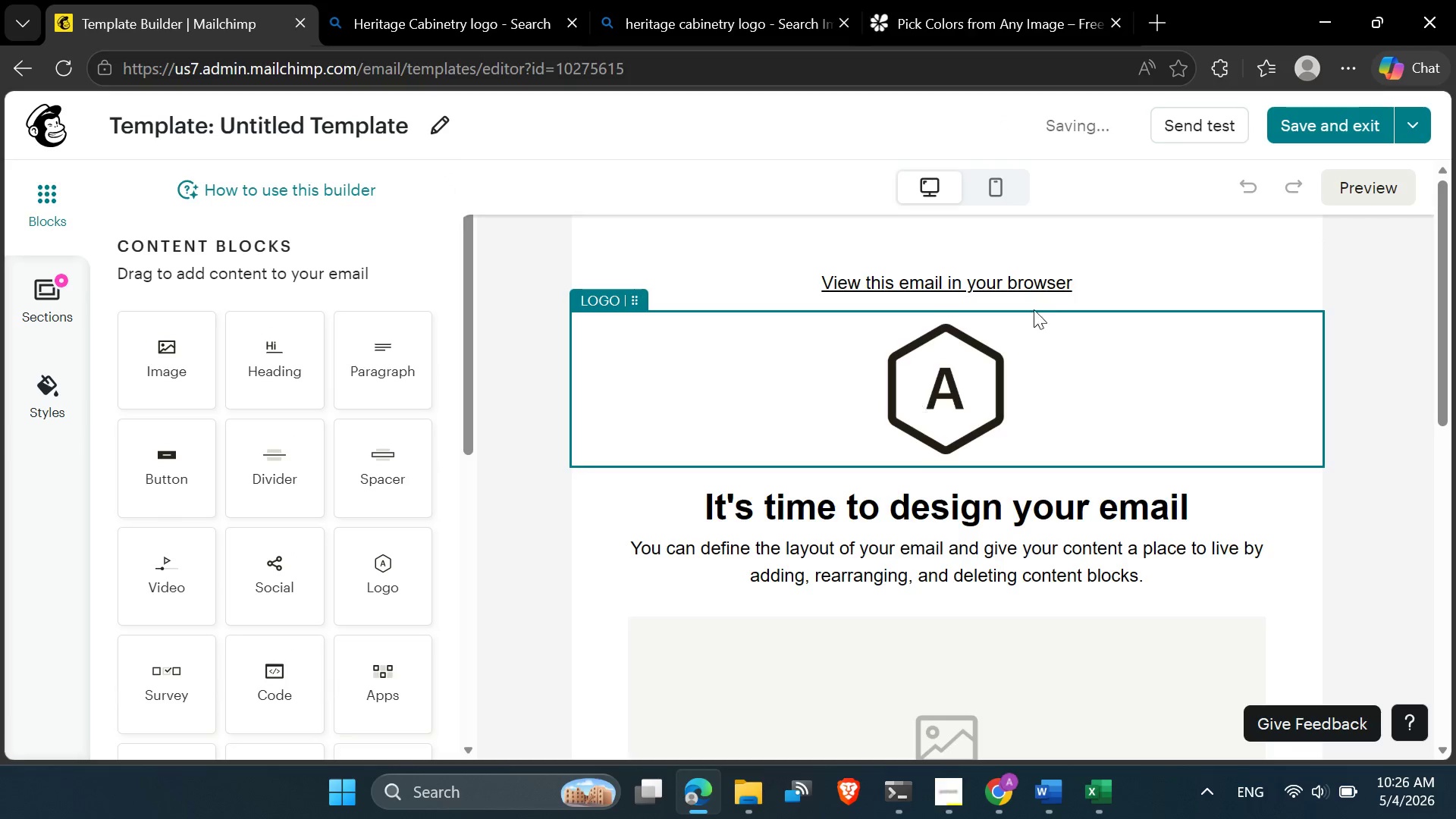 
wait(8.64)
 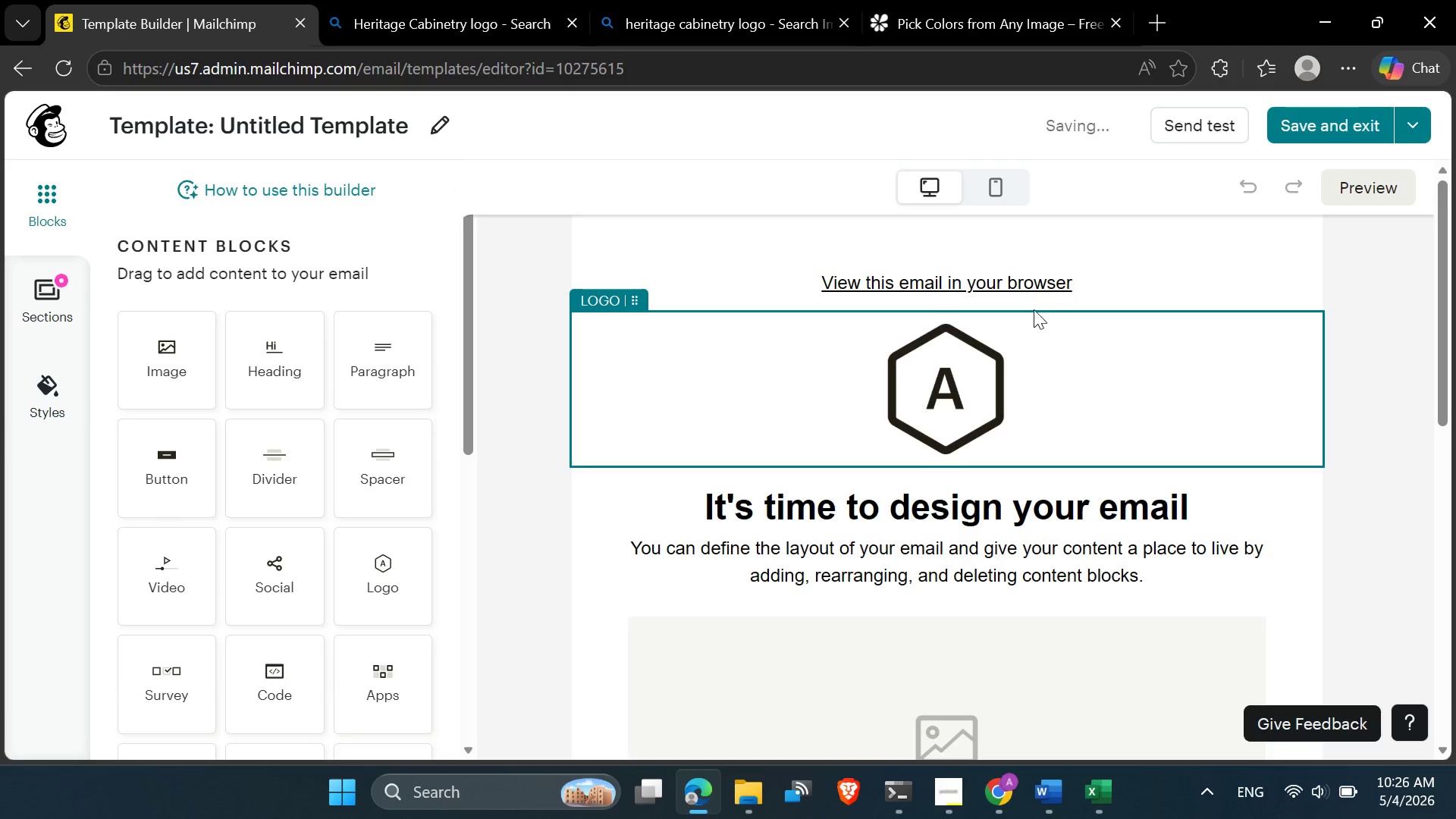 
scroll: coordinate [363, 406], scroll_direction: down, amount: 3.0
 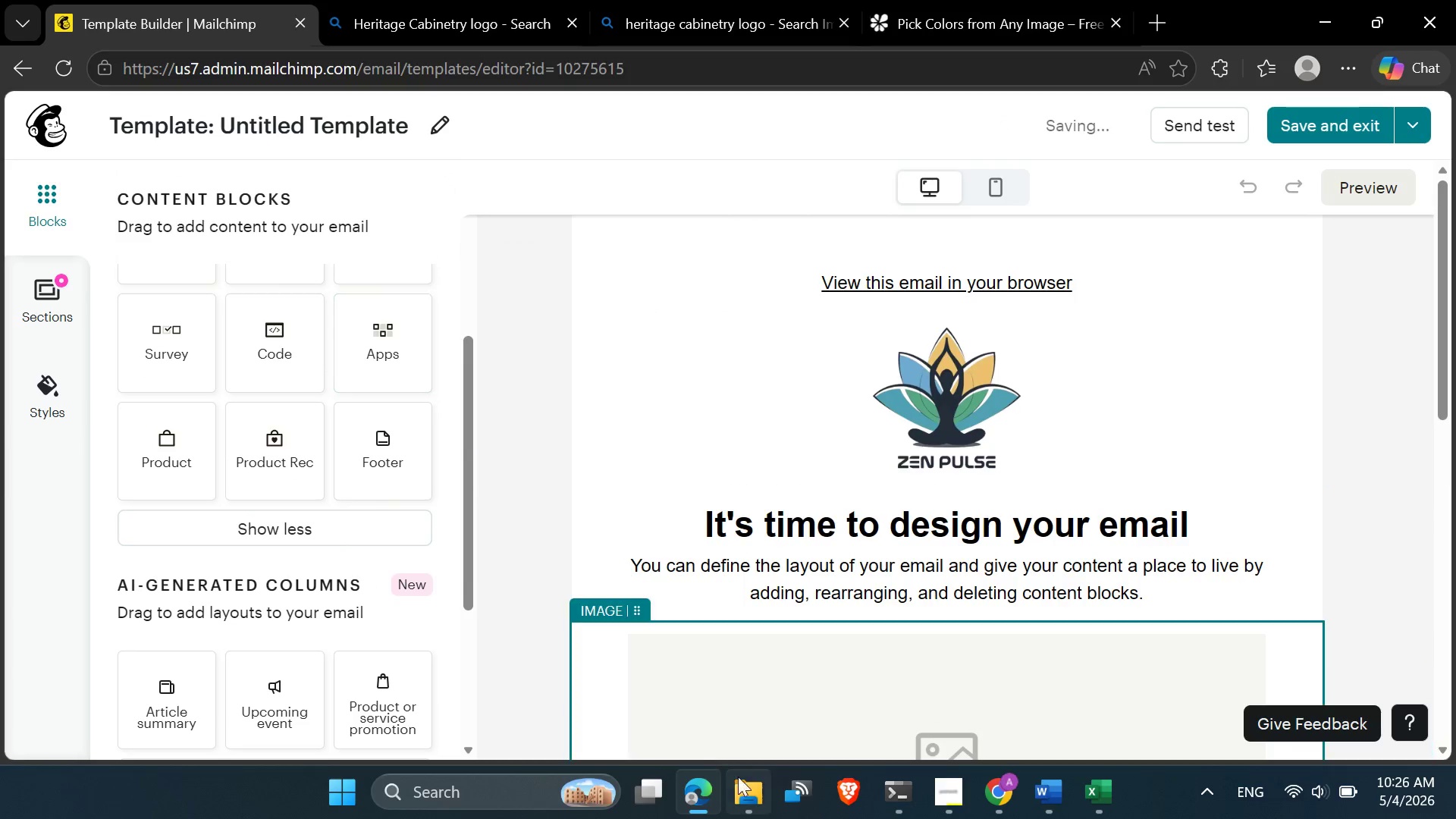 
left_click([757, 789])
 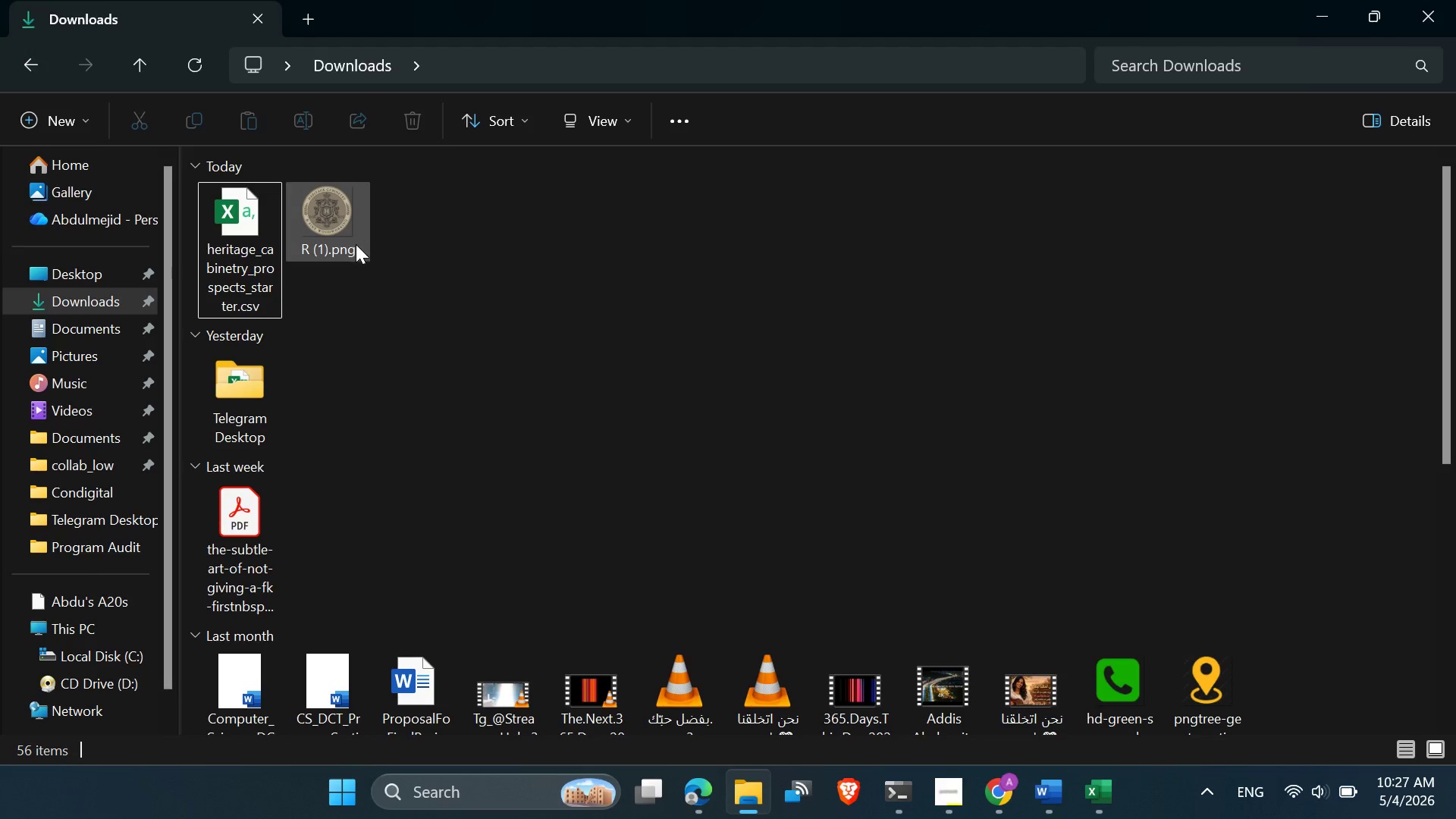 
left_click([489, 266])
 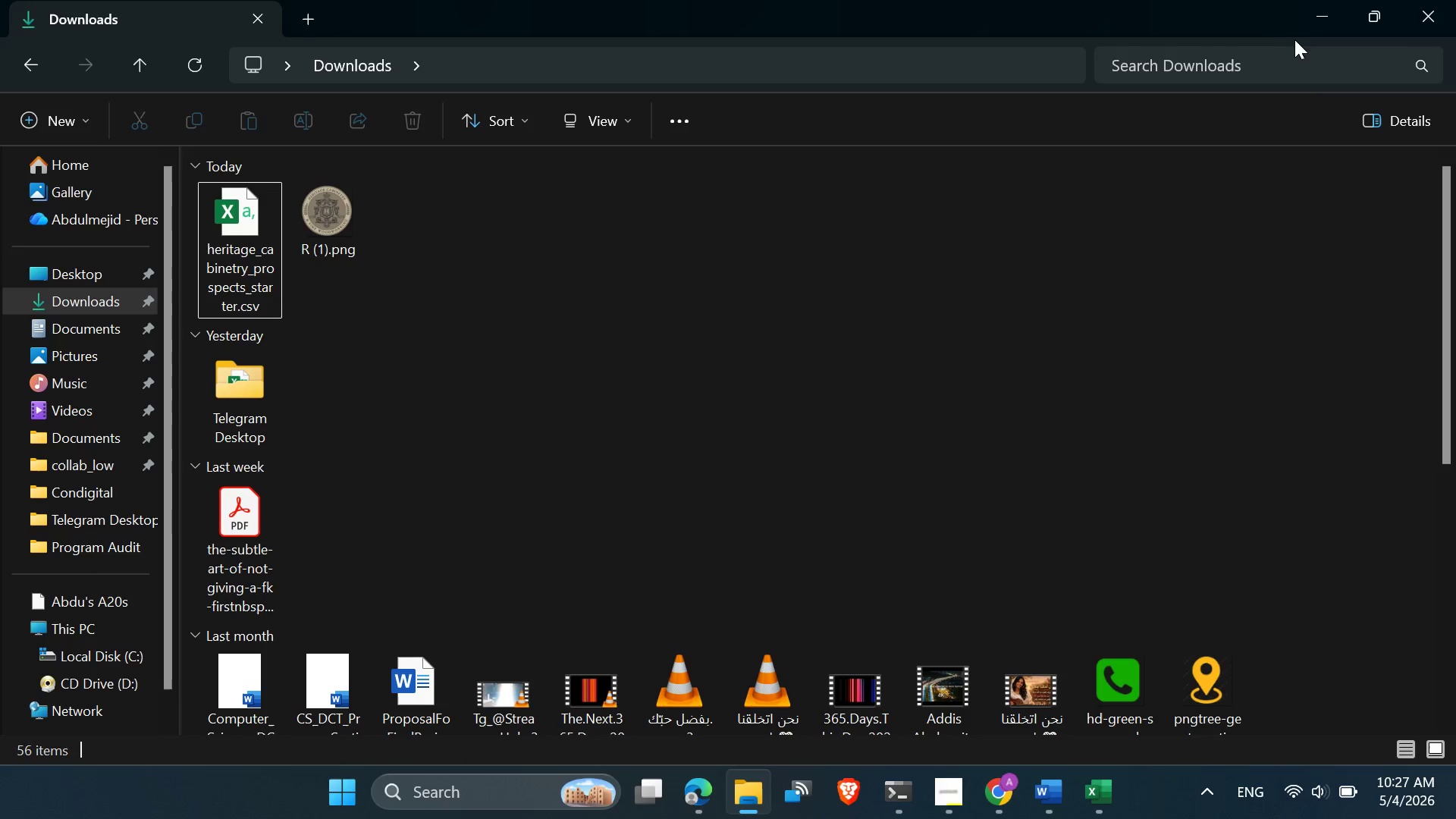 
left_click([1313, 26])
 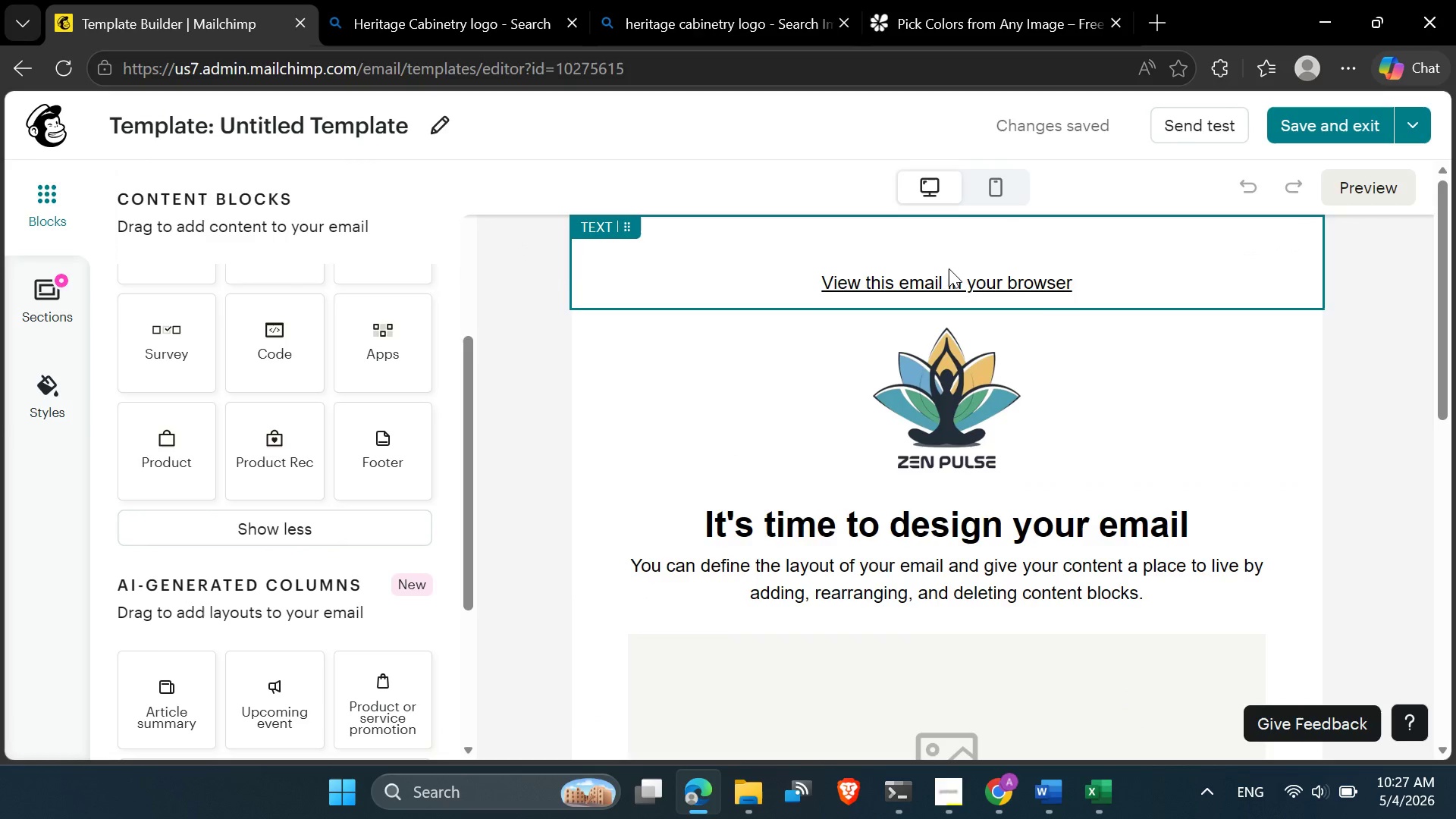 
left_click([946, 278])
 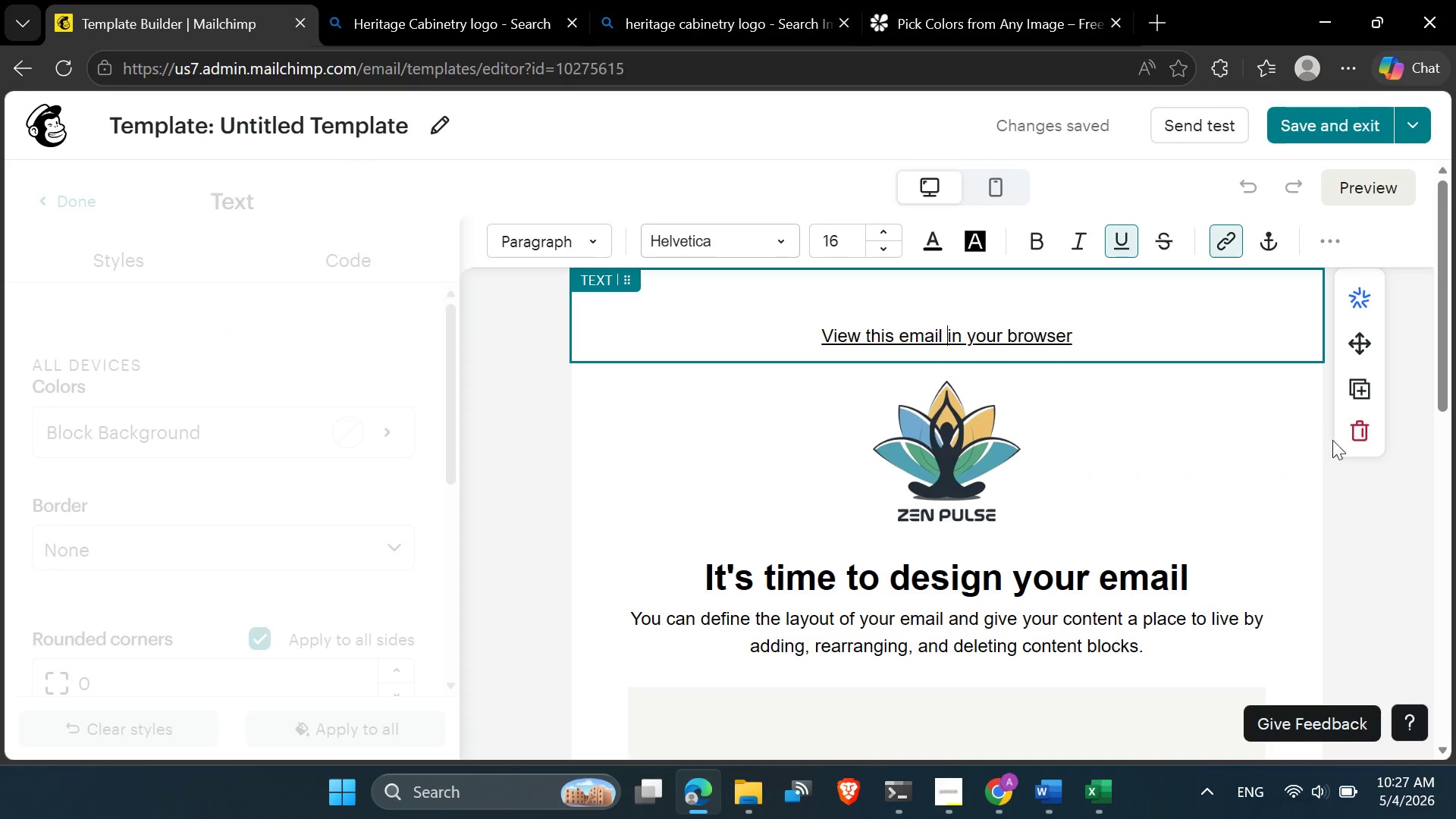 
left_click([1366, 430])
 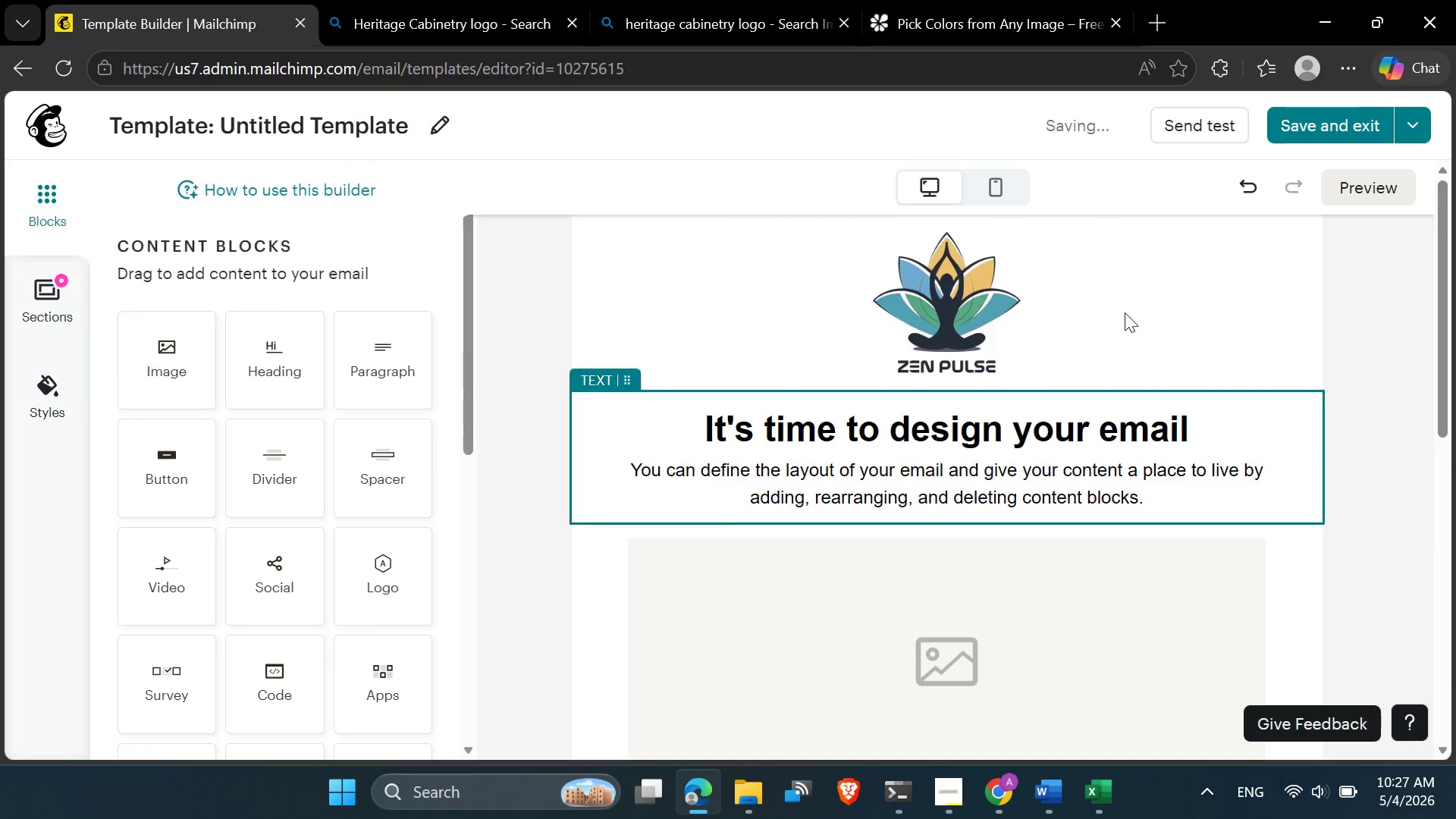 
left_click([1116, 301])
 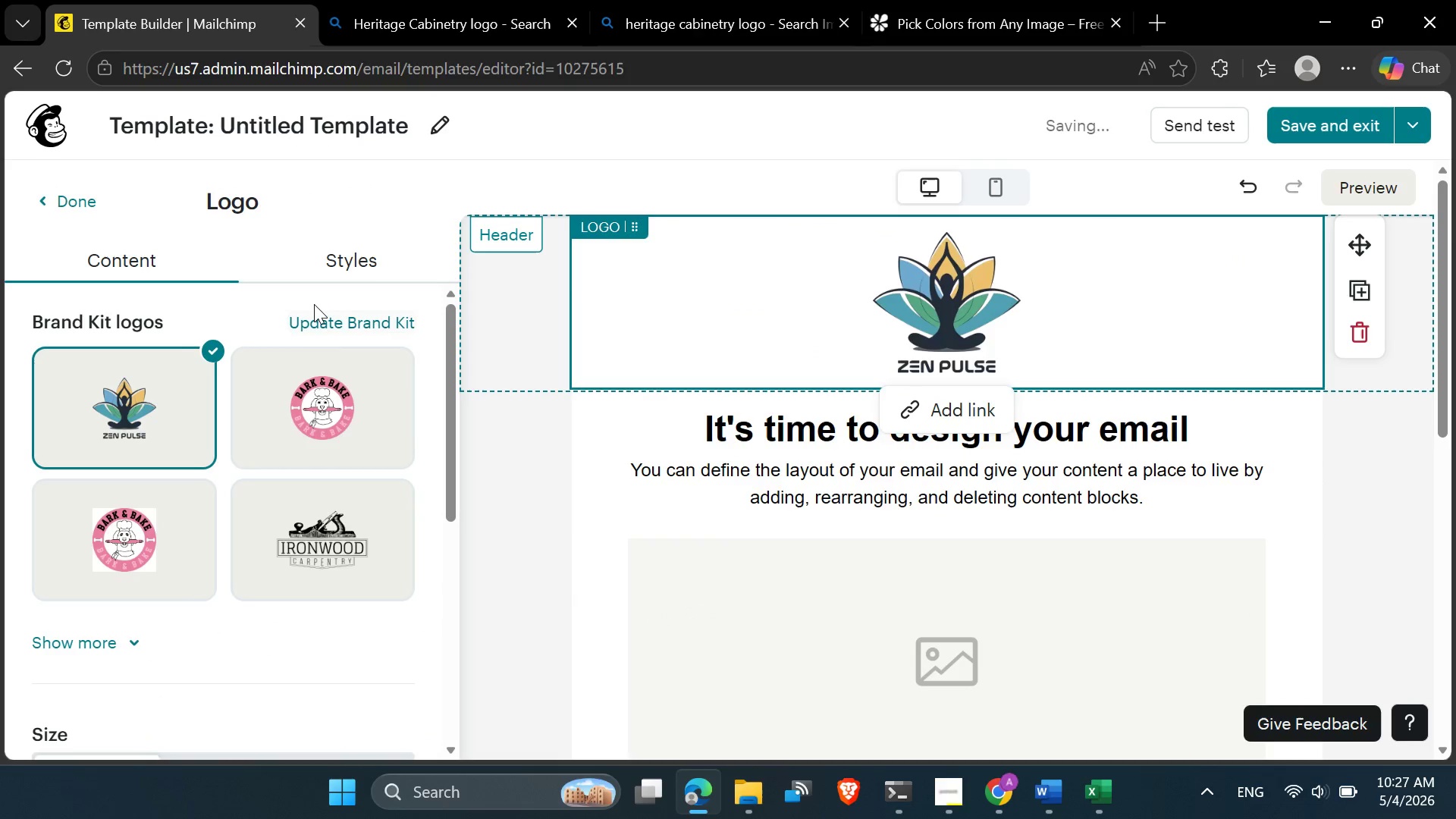 
left_click([316, 325])
 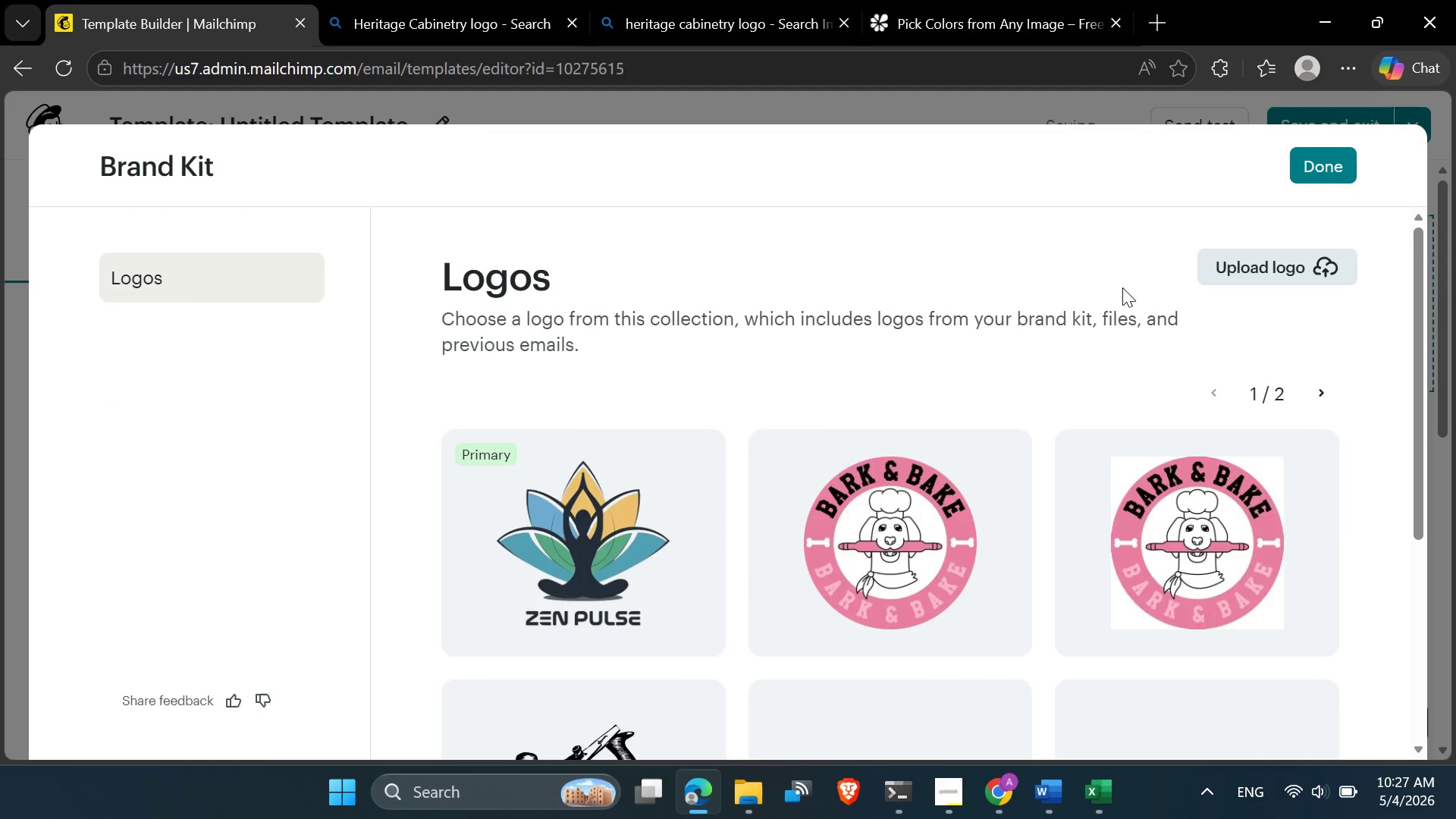 
left_click([1227, 270])
 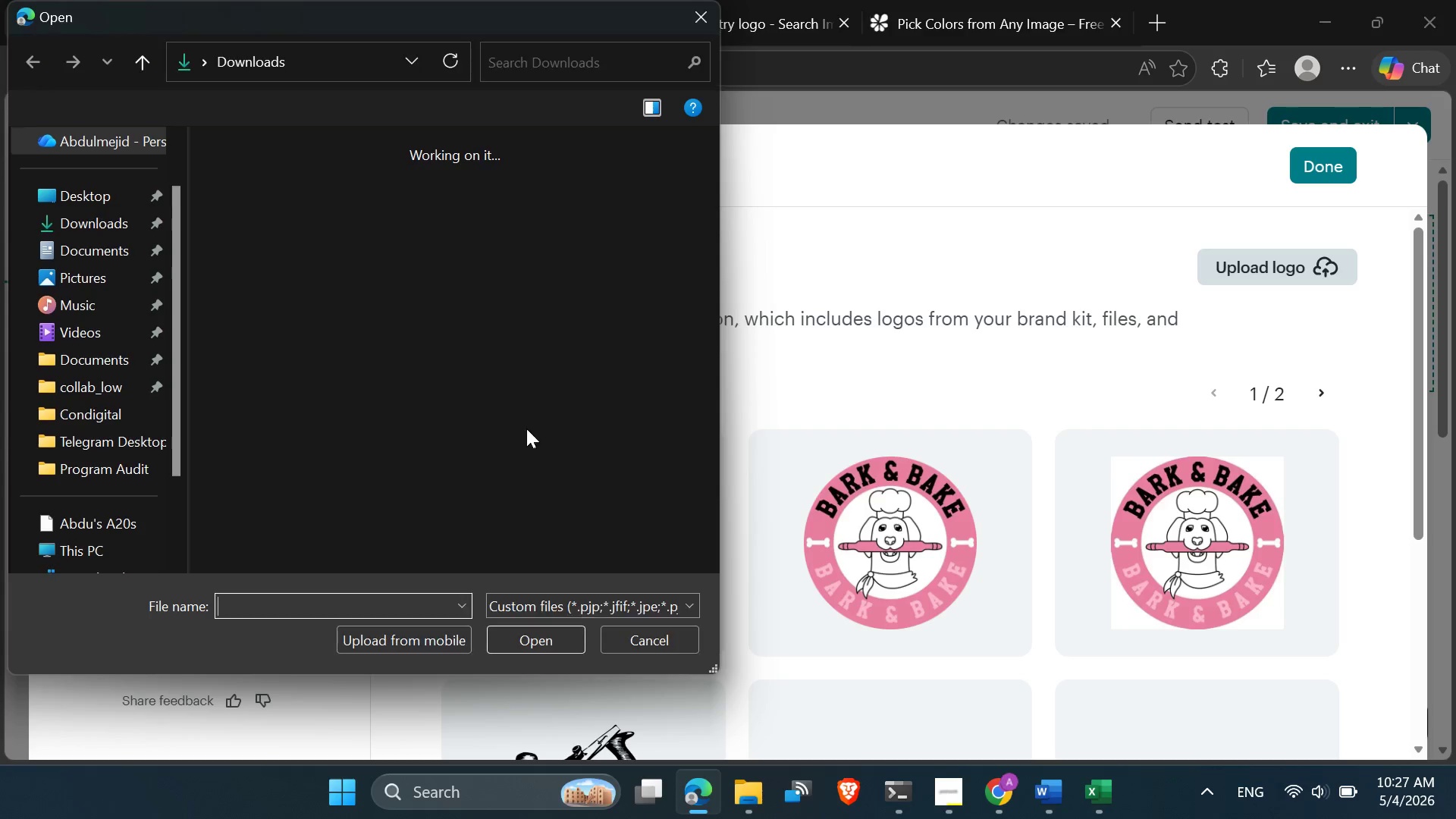 
double_click([306, 268])
 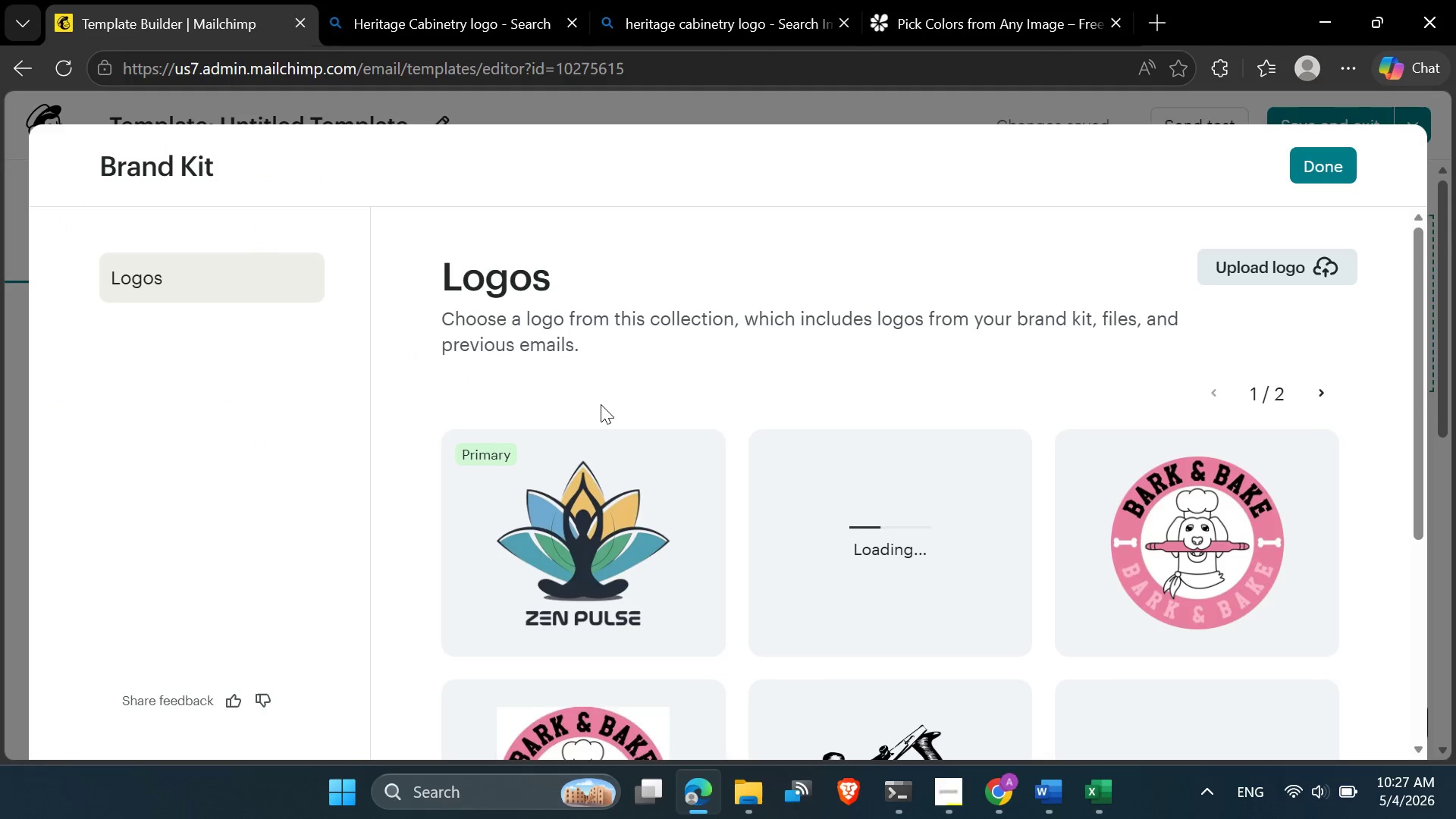 
scroll: coordinate [601, 404], scroll_direction: down, amount: 1.0
 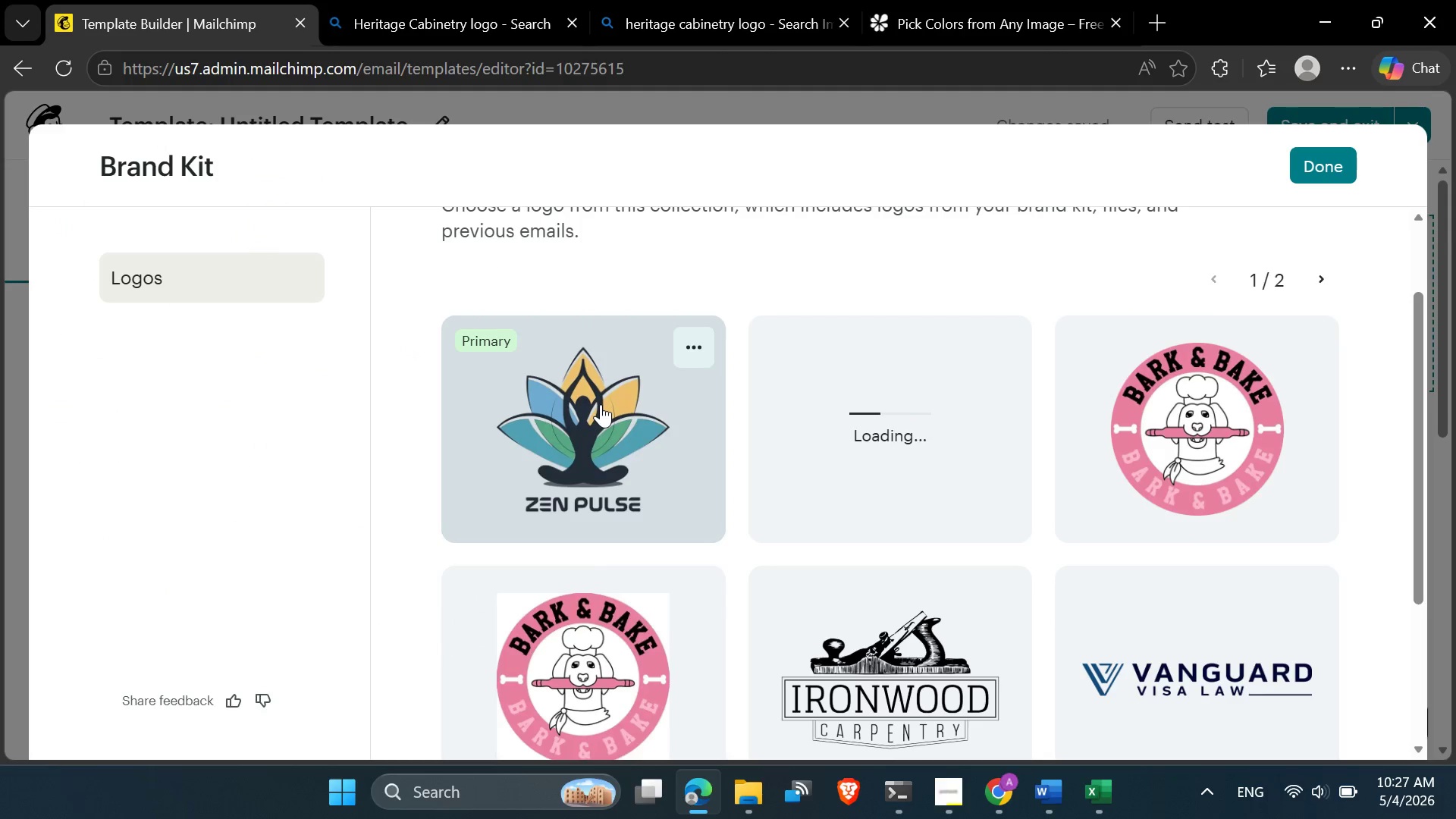 
scroll: coordinate [601, 404], scroll_direction: up, amount: 1.0
 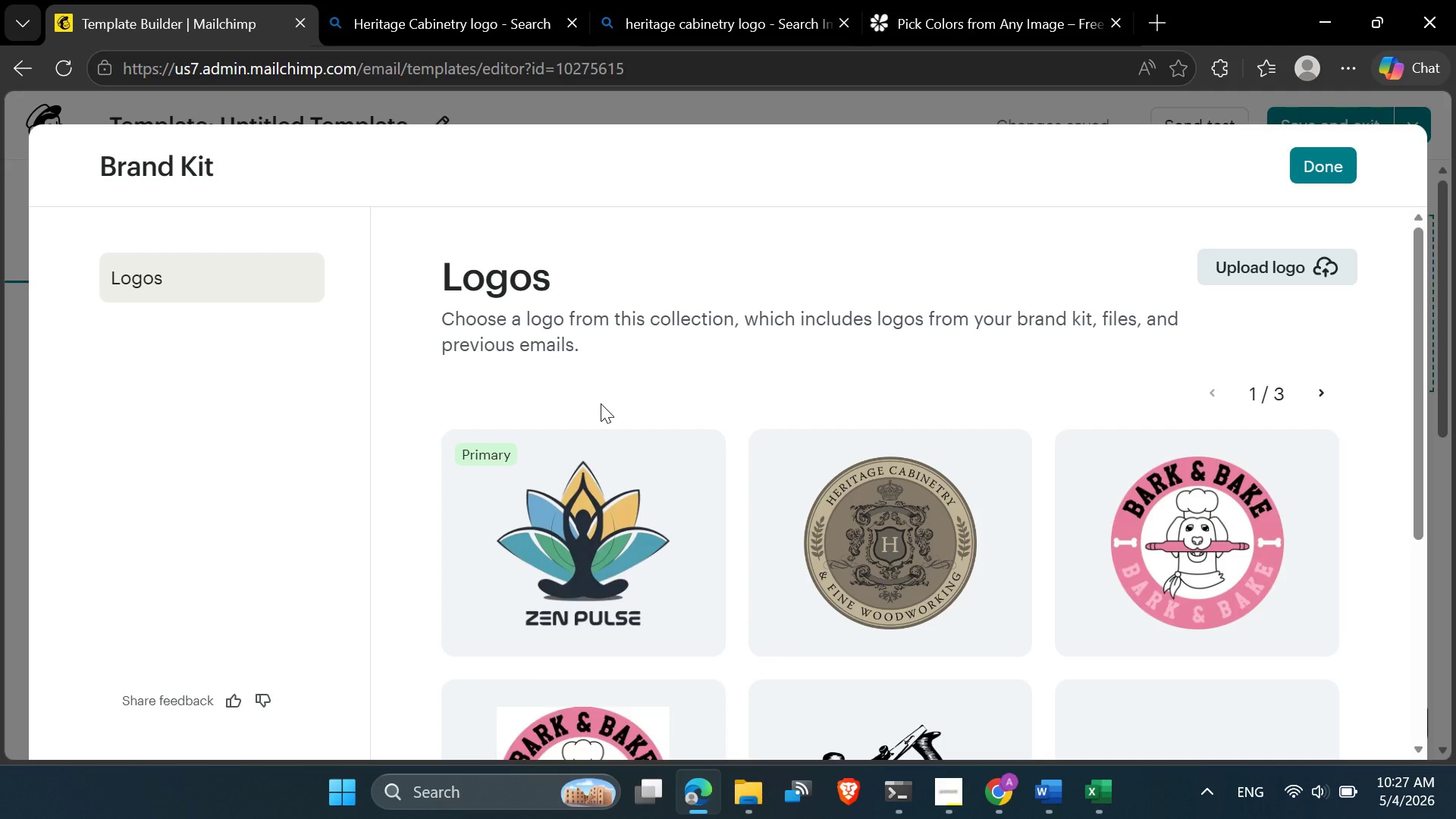 
wait(5.05)
 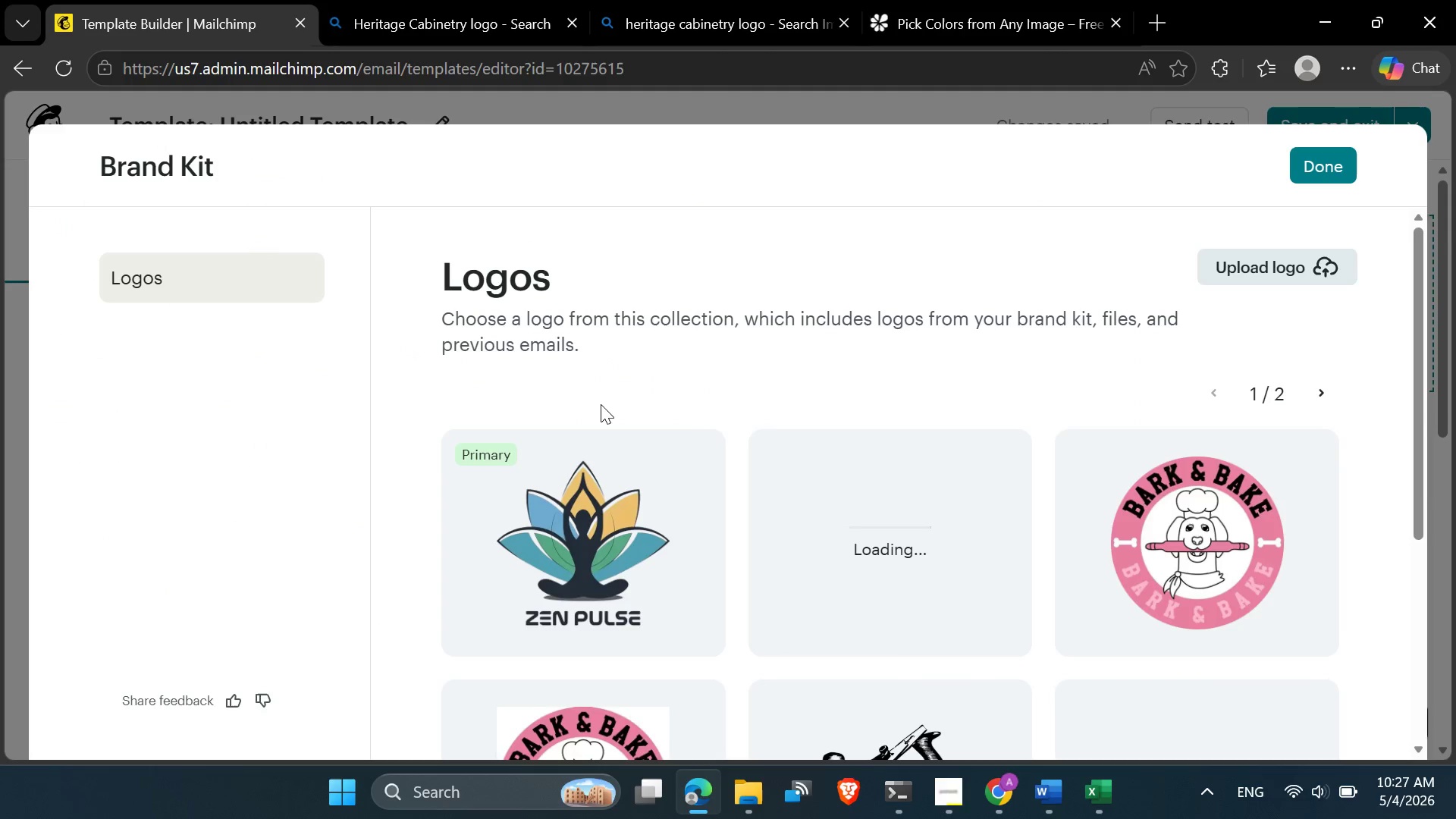 
left_click([1320, 175])
 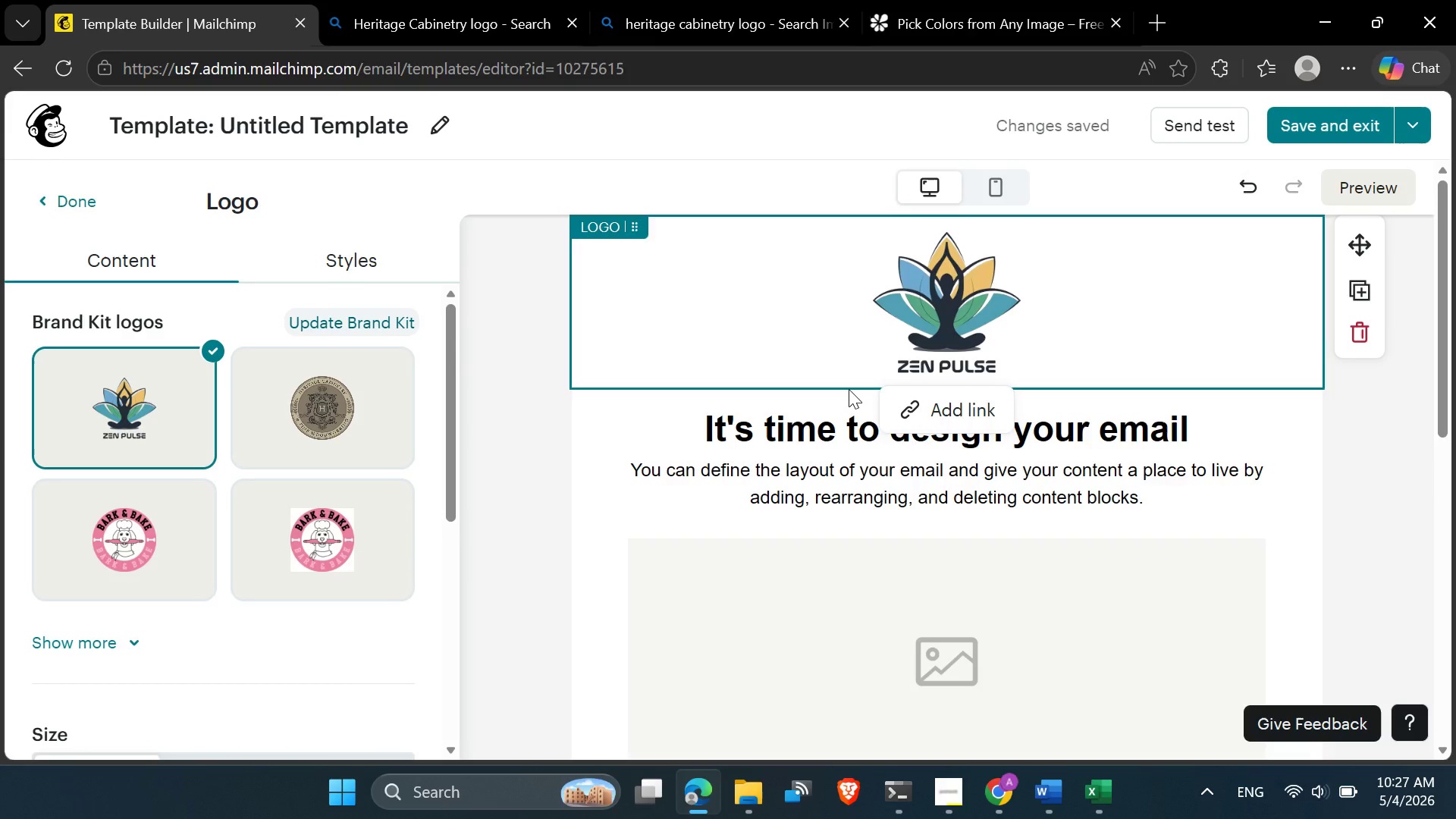 
left_click([303, 413])
 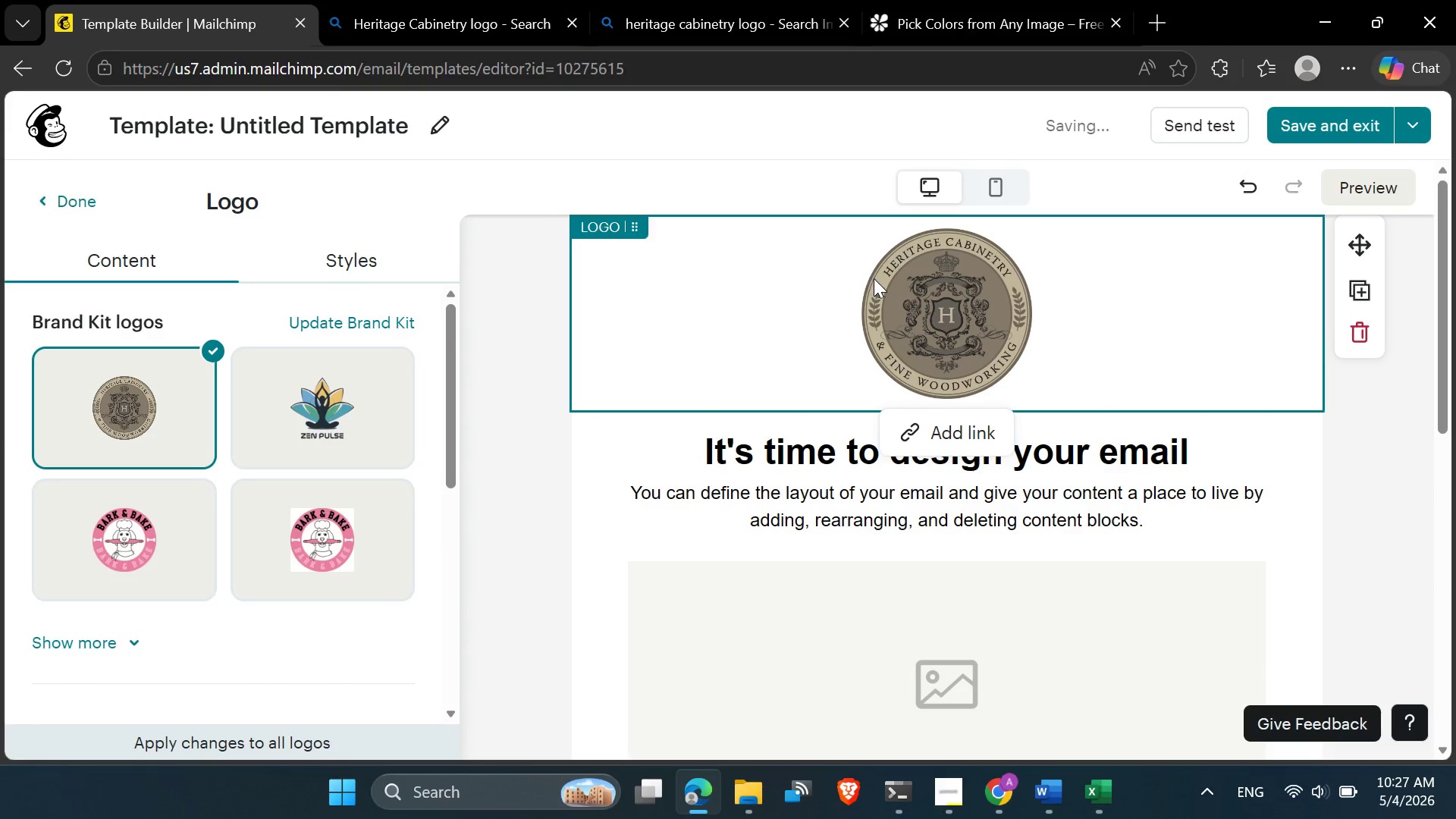 
scroll: coordinate [267, 459], scroll_direction: down, amount: 2.0
 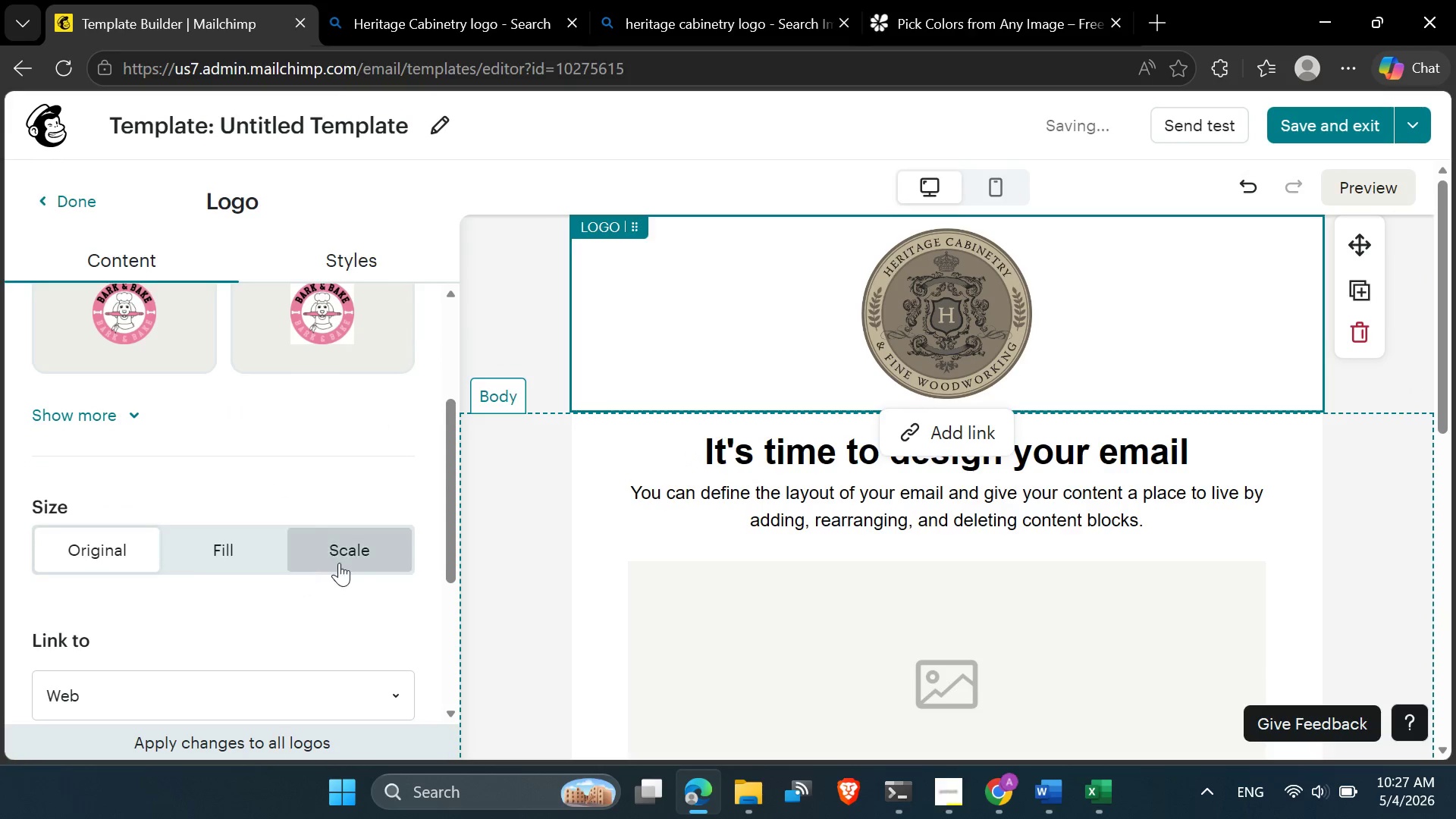 
left_click([356, 556])
 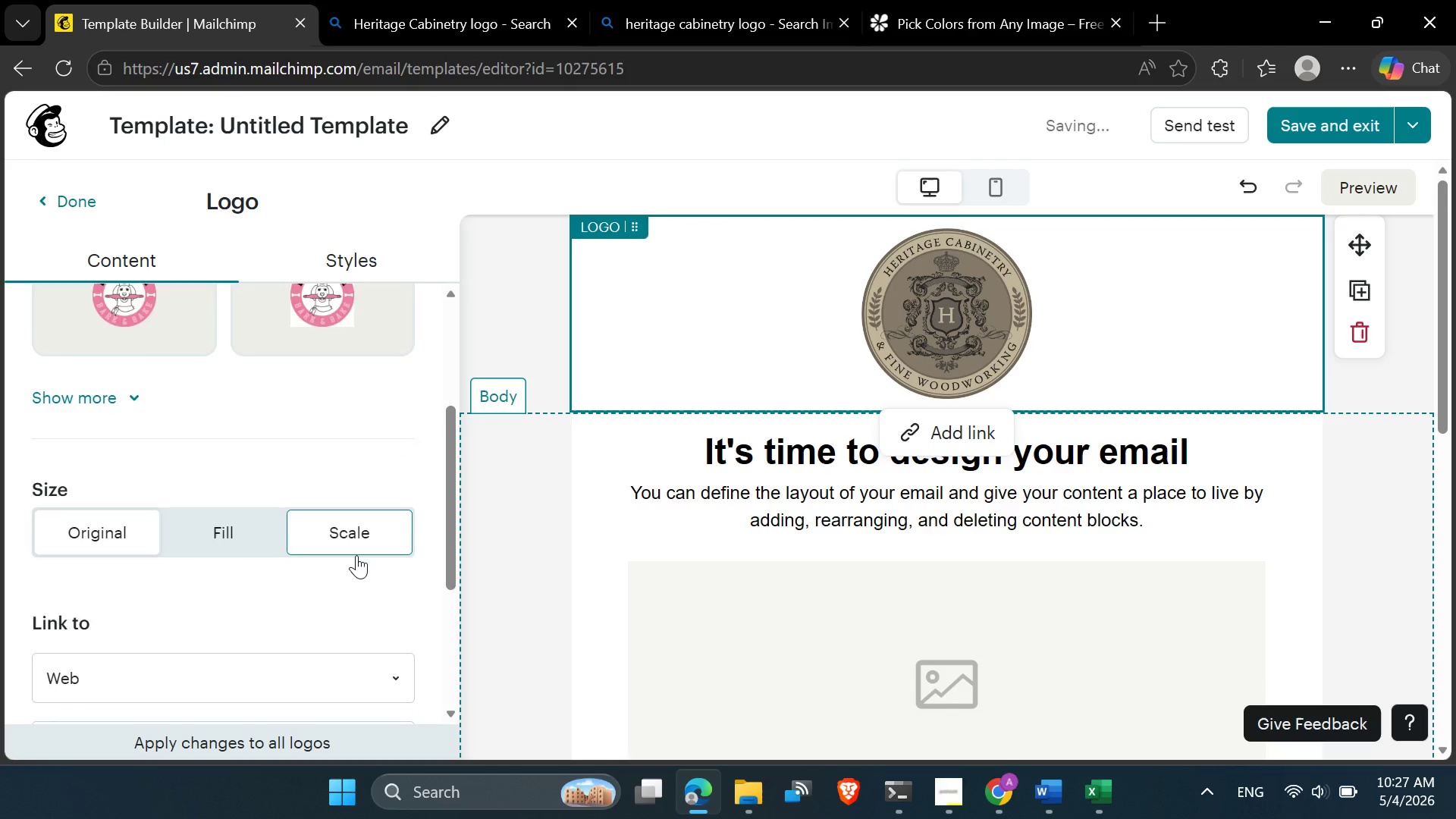 
scroll: coordinate [356, 555], scroll_direction: down, amount: 1.0
 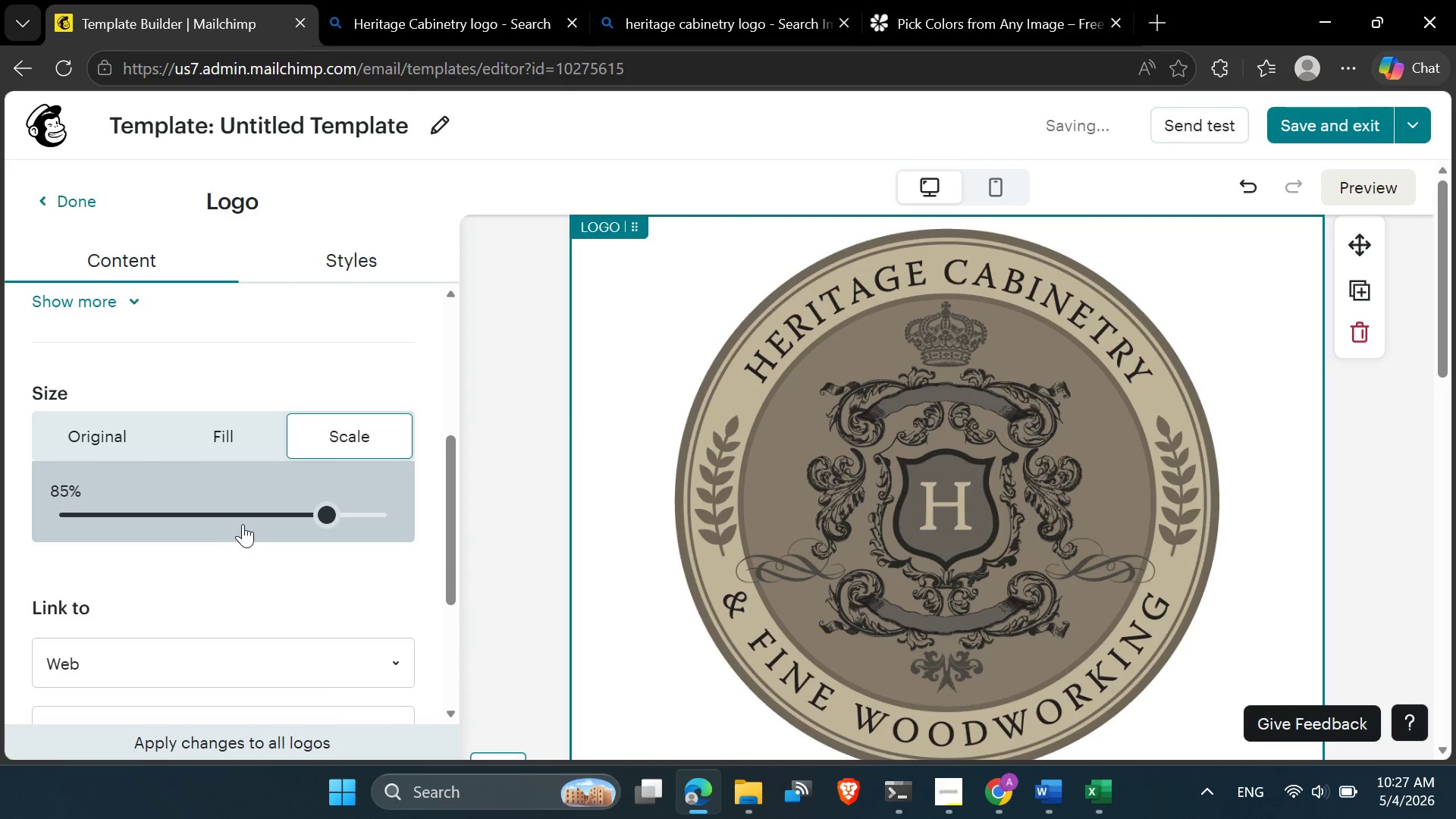 
left_click([232, 523])
 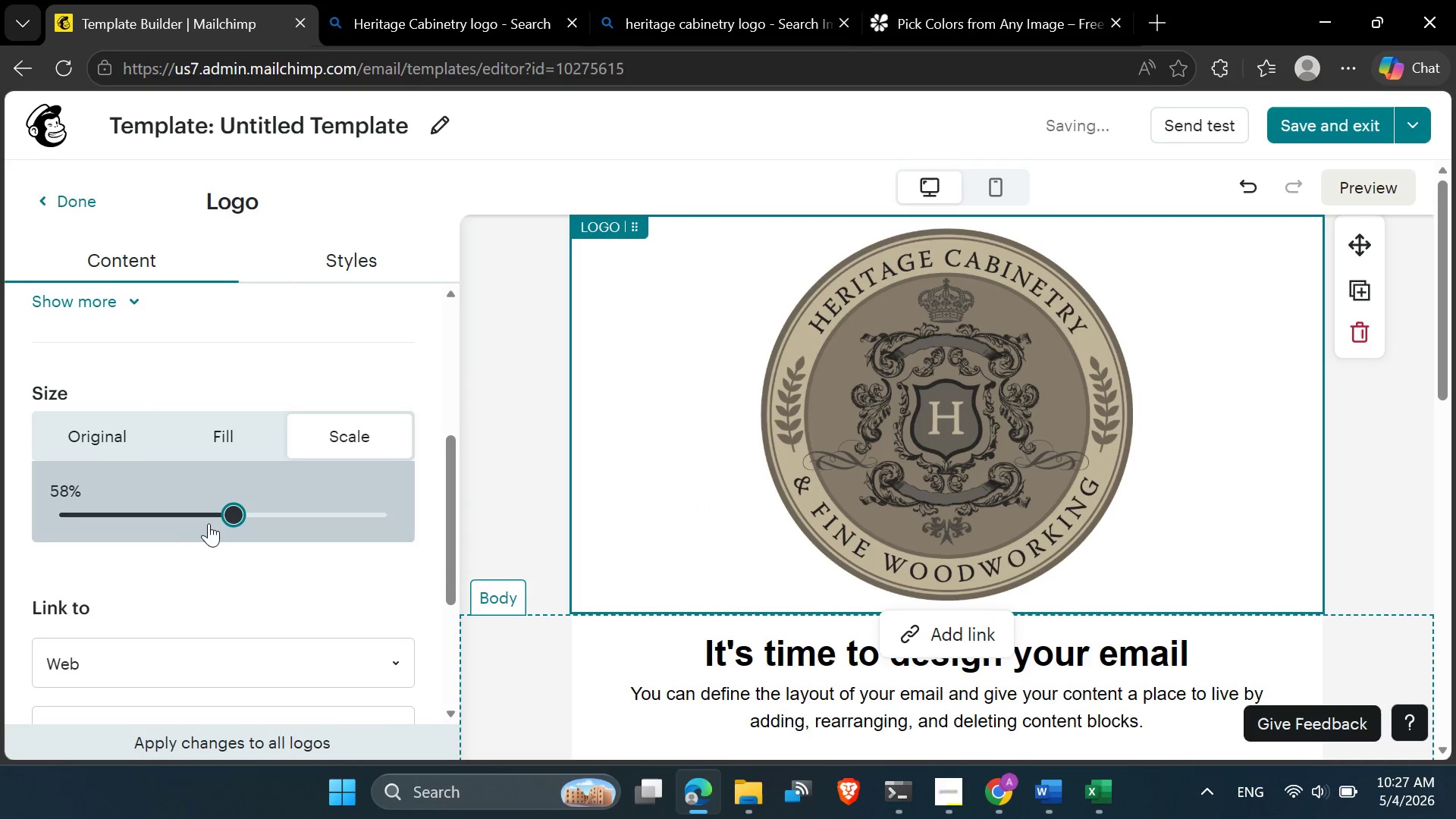 
left_click([199, 523])
 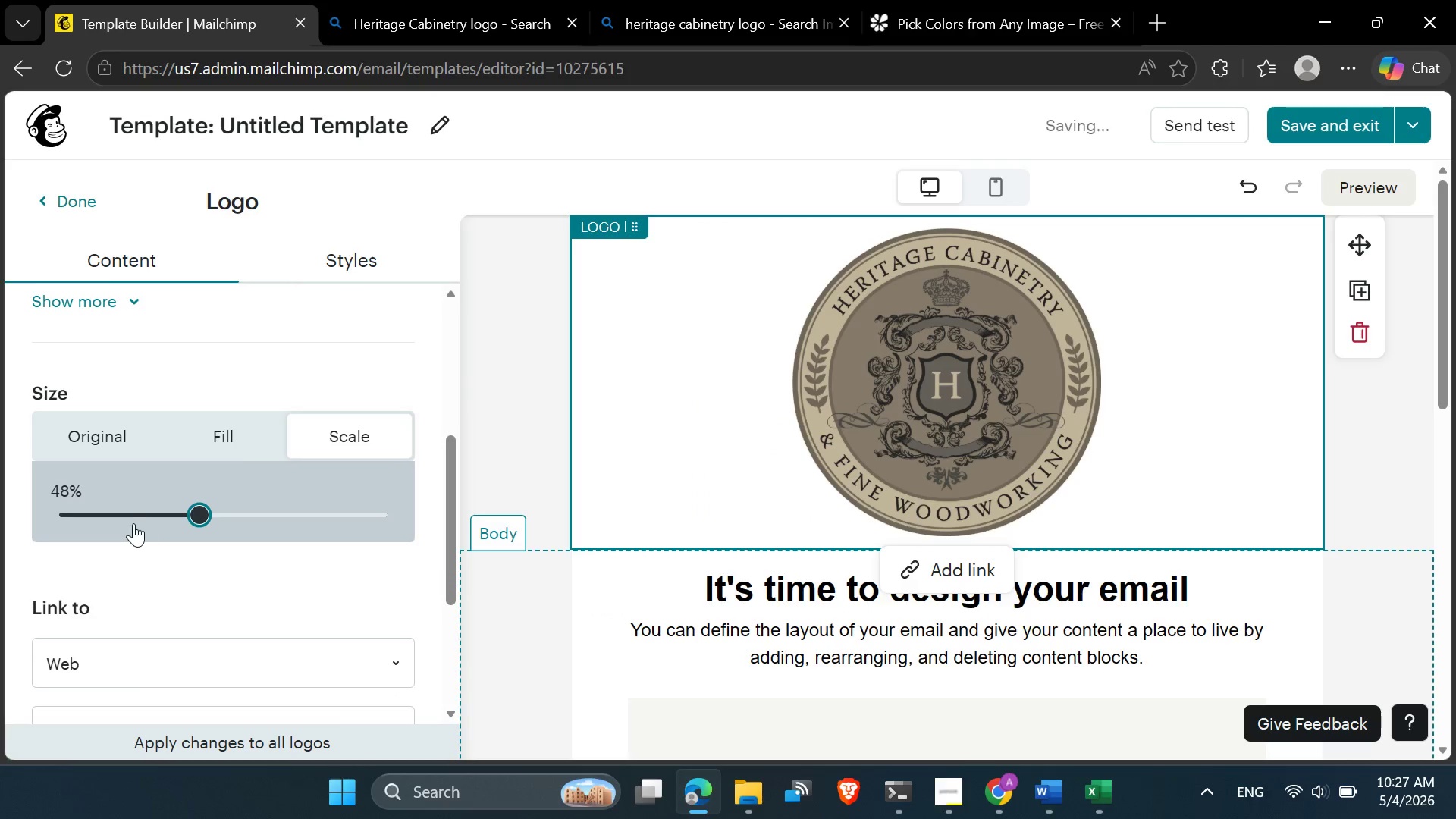 
left_click([104, 513])
 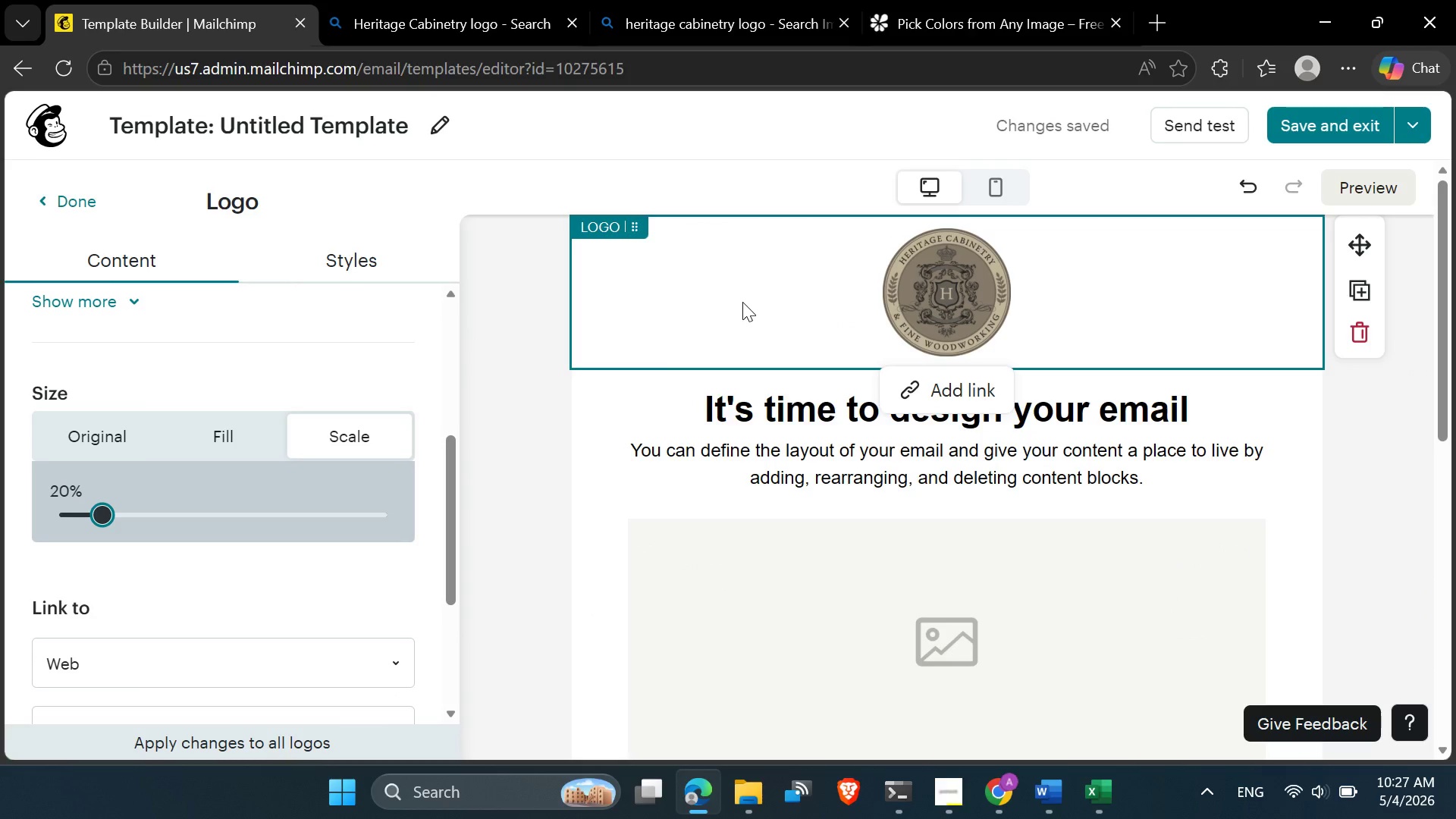 
wait(5.02)
 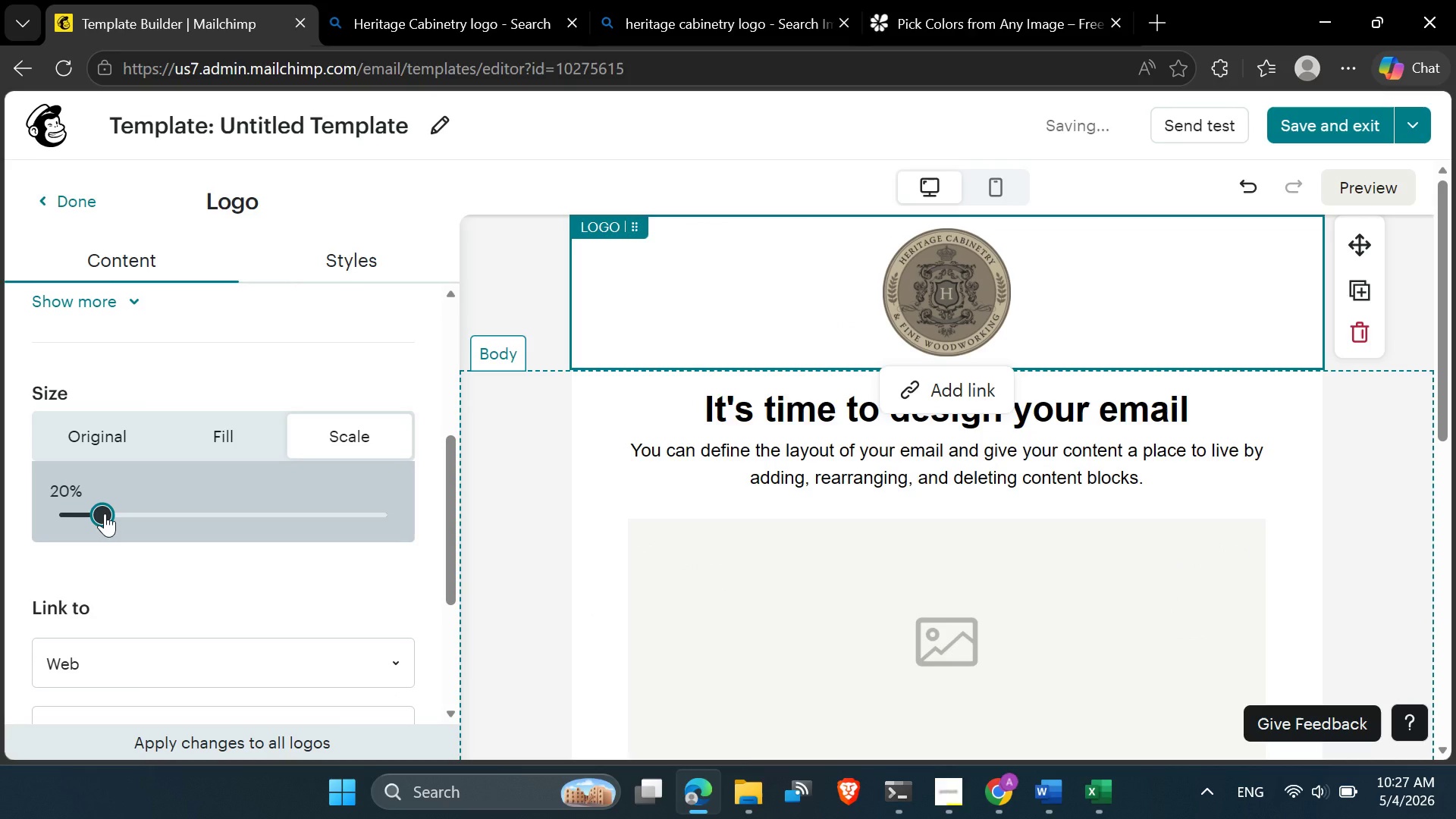 
left_click([955, 0])
 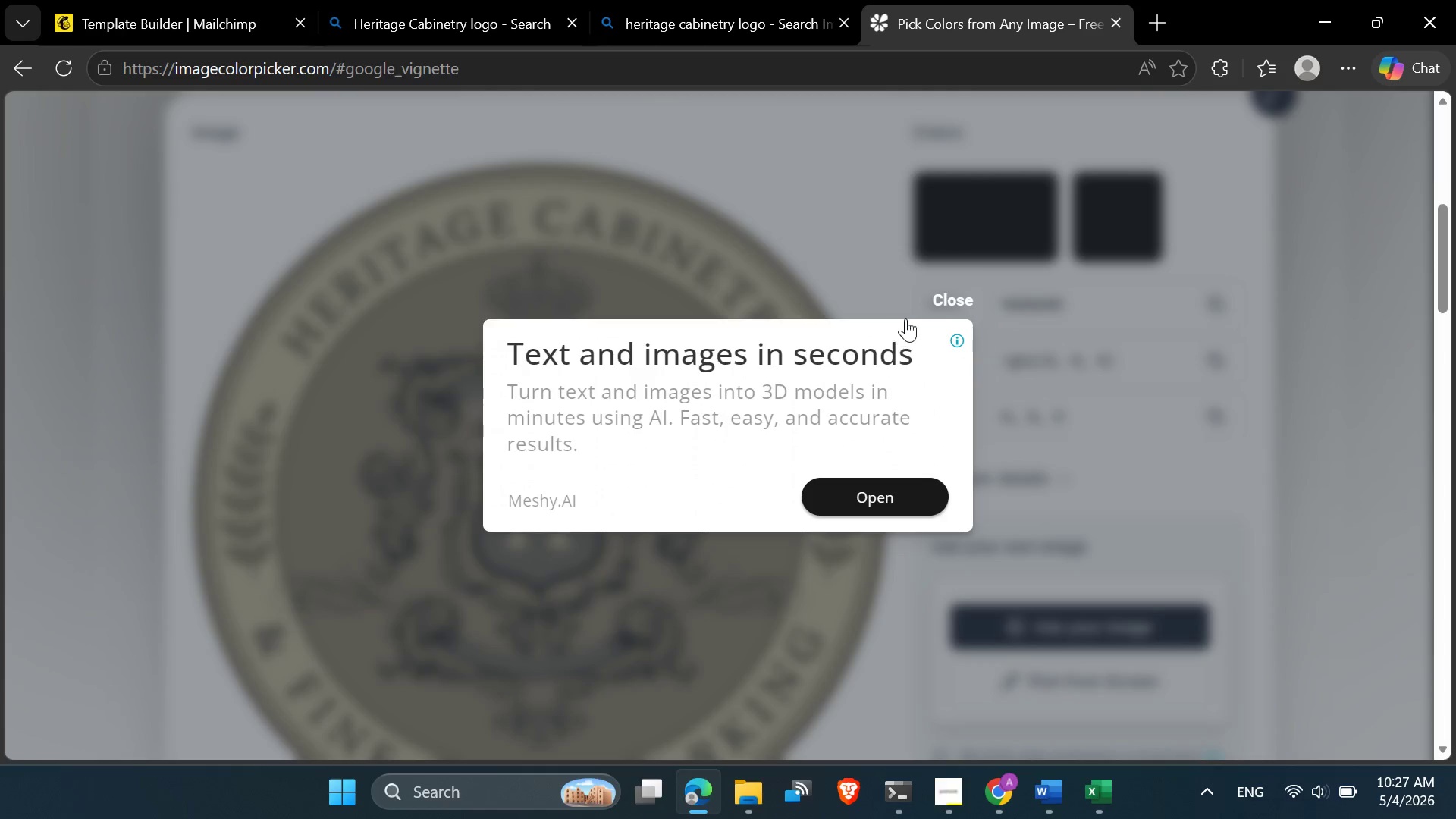 
left_click([954, 292])
 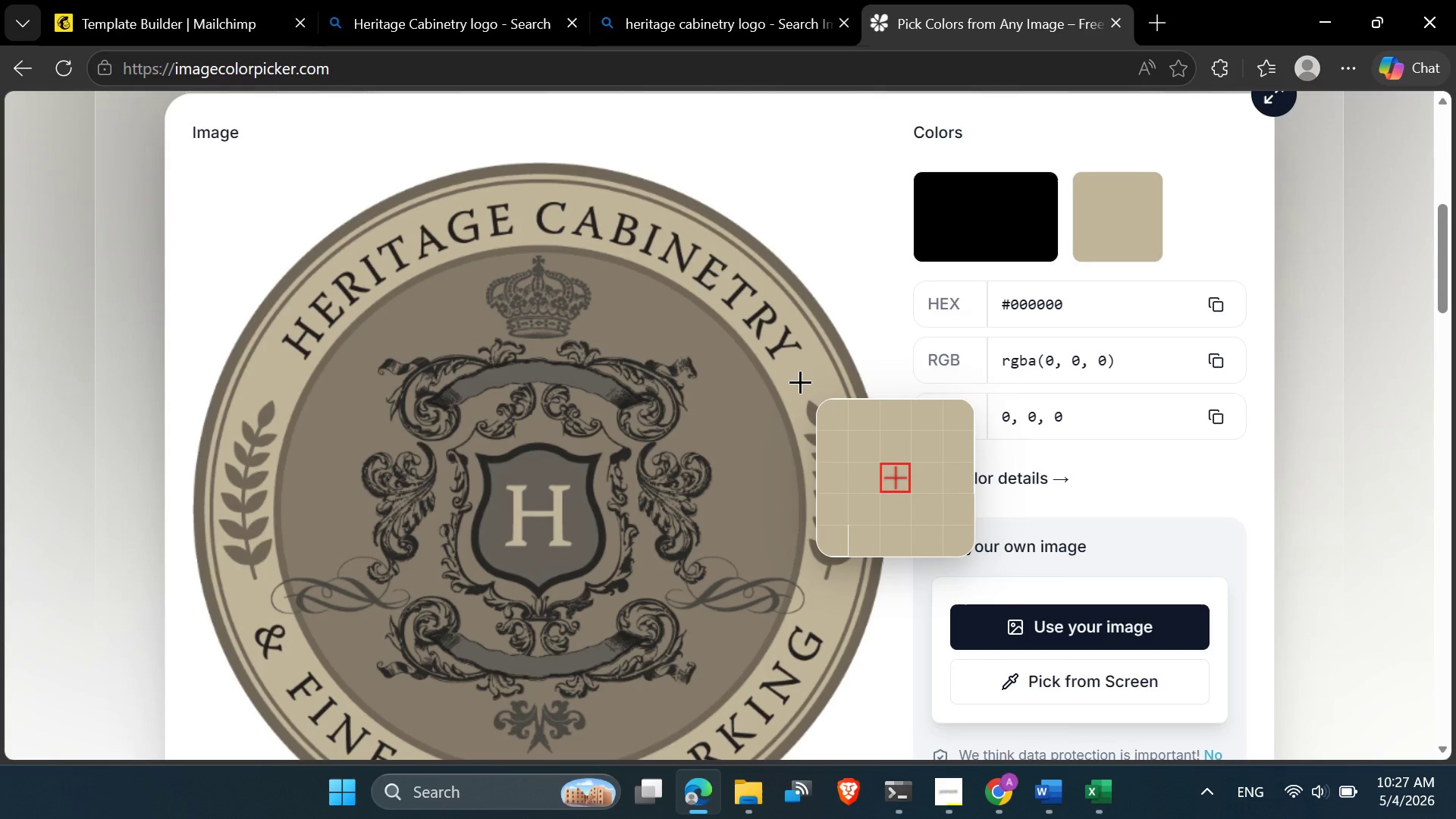 
left_click([800, 381])
 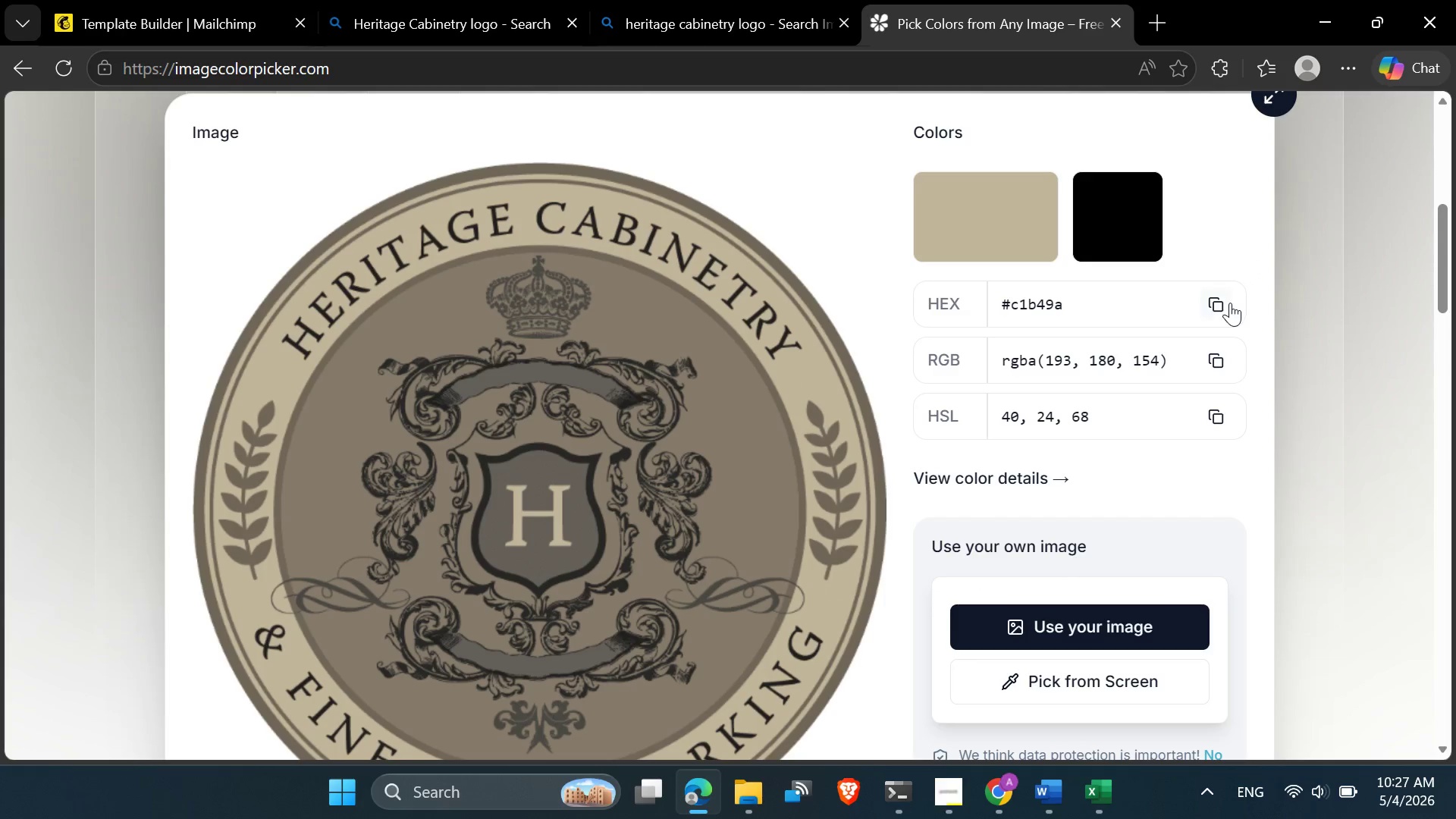 
left_click([1222, 302])
 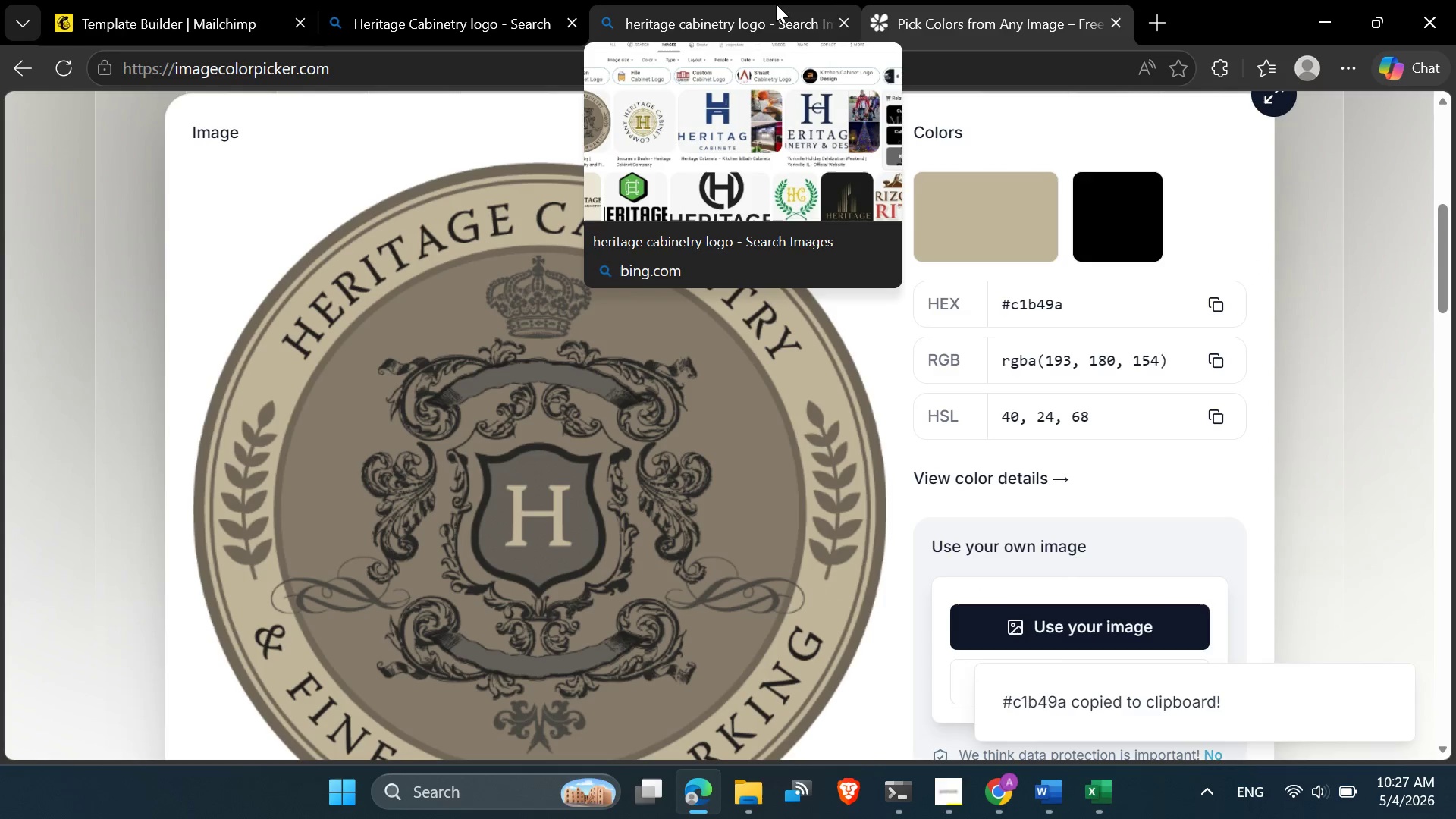 
wait(9.06)
 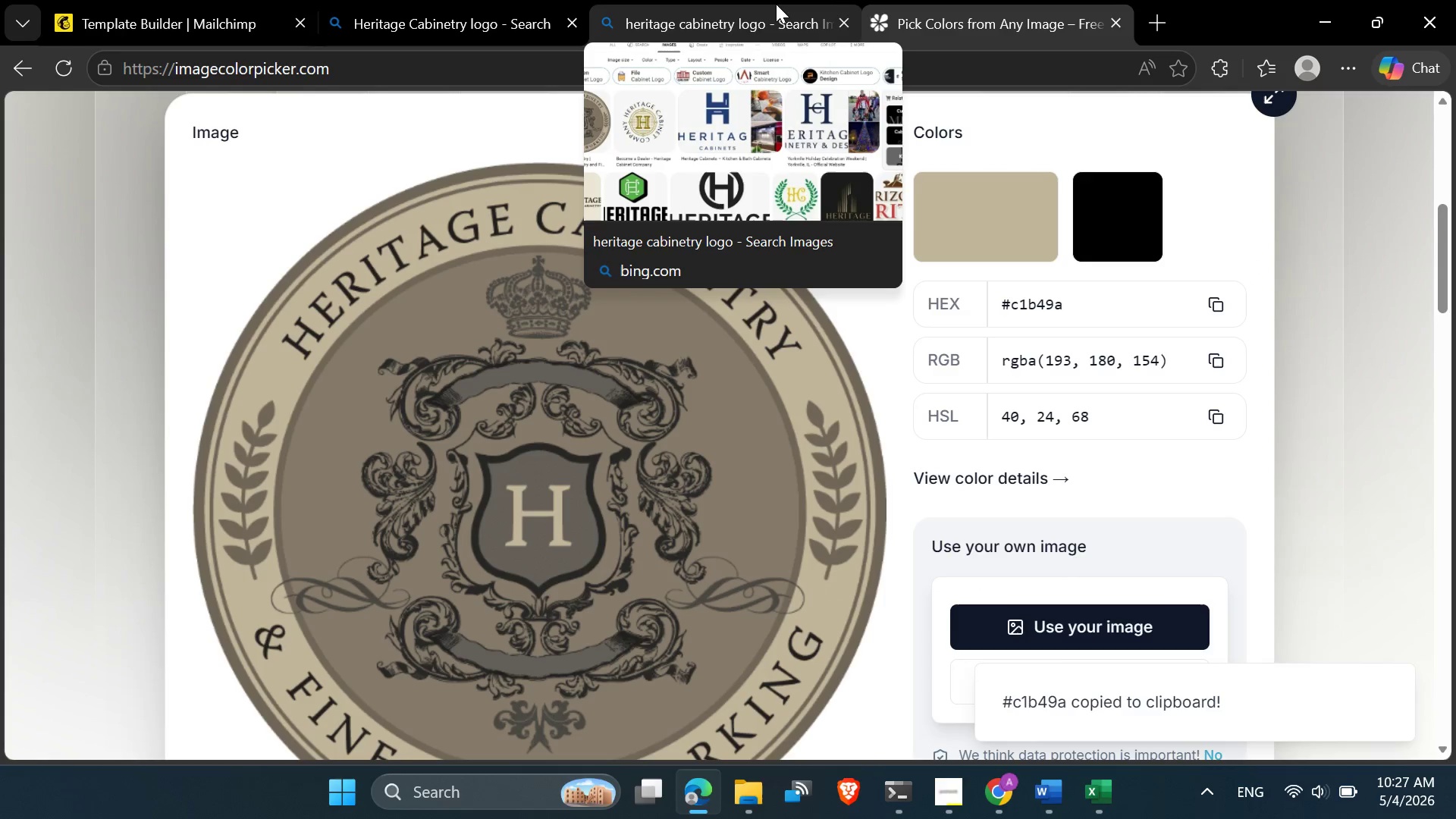 
left_click([777, 4])
 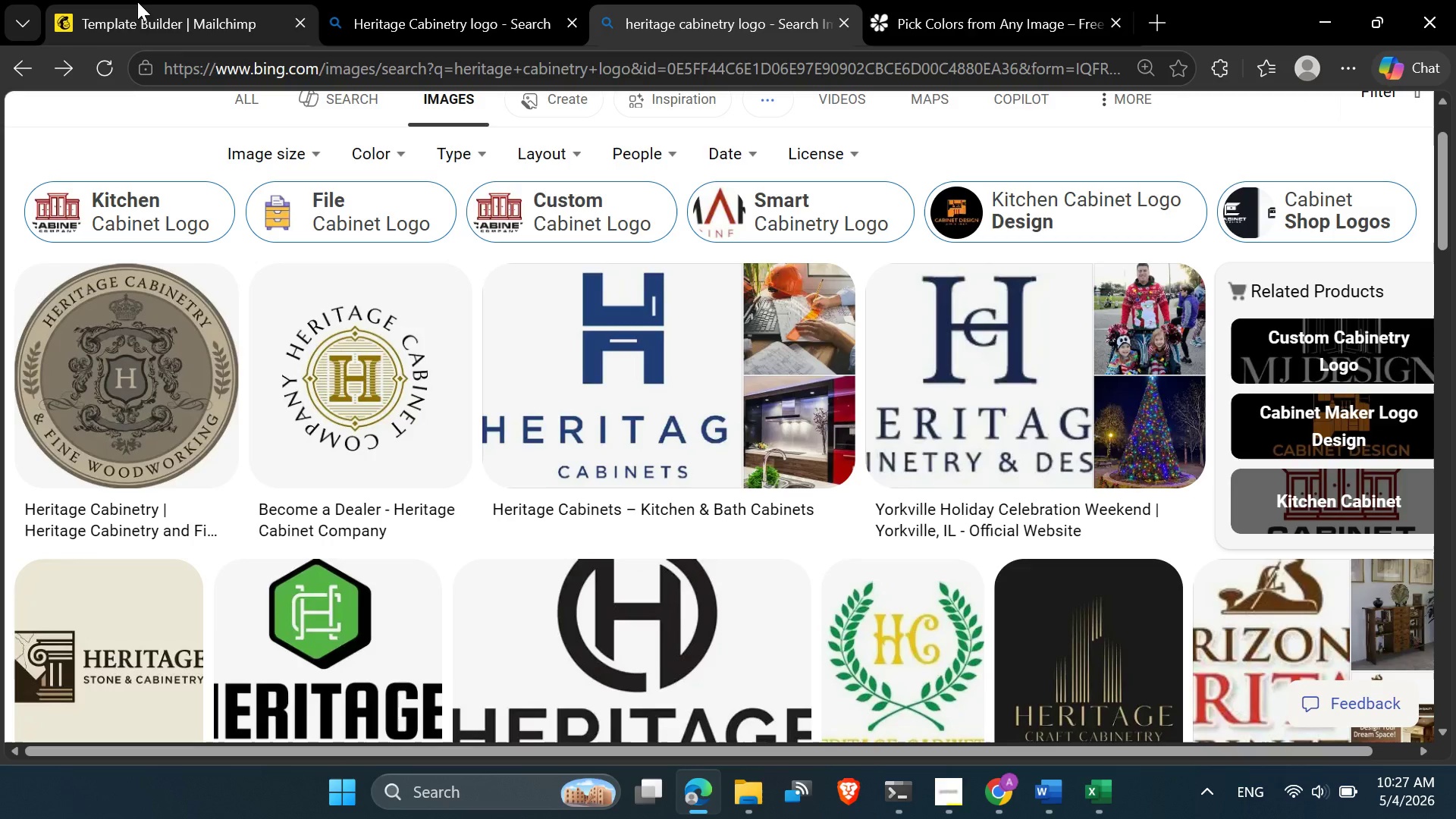 
left_click([137, 2])
 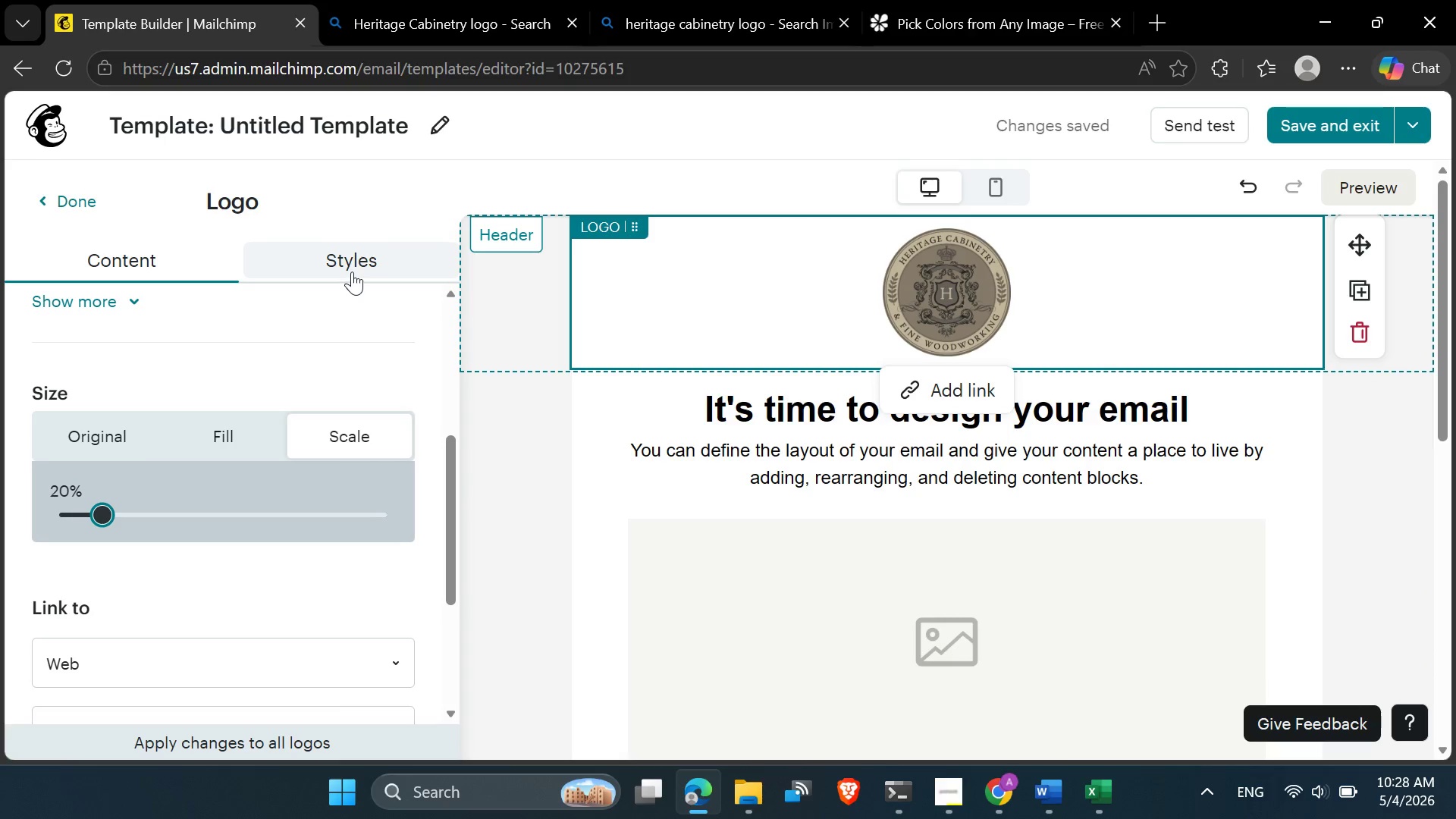 
left_click([353, 270])
 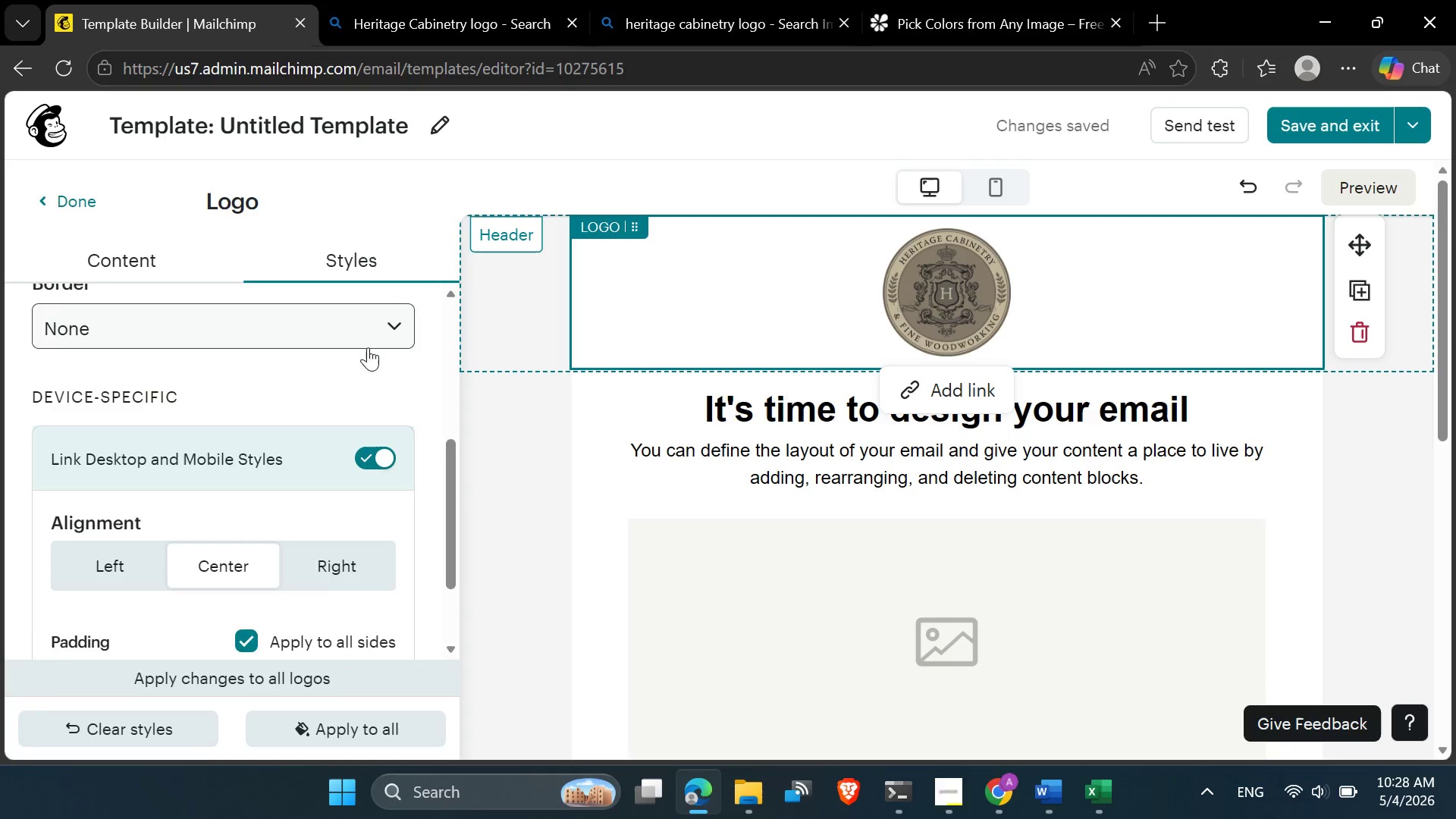 
scroll: coordinate [358, 430], scroll_direction: none, amount: 0.0
 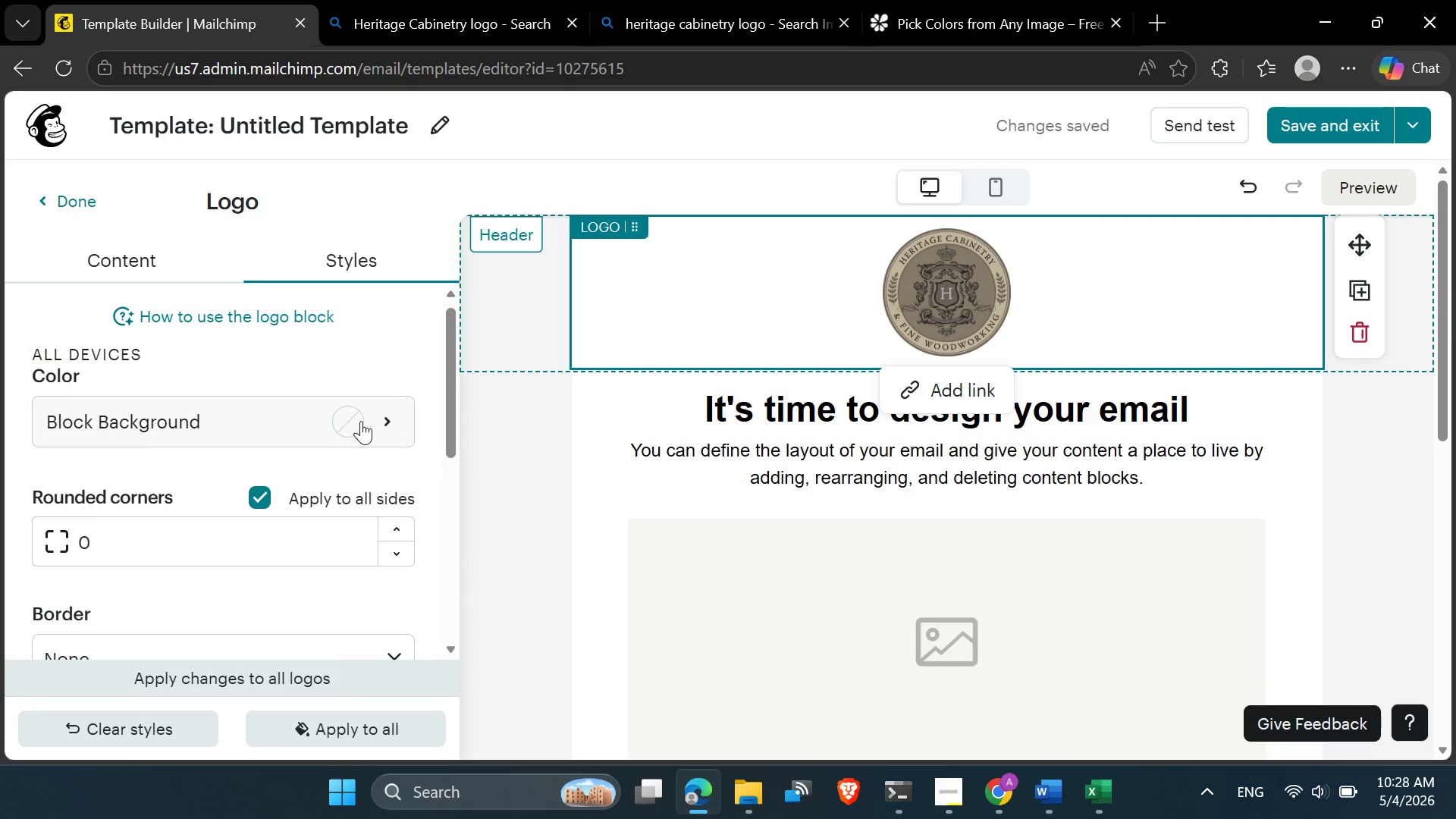 
left_click([357, 422])
 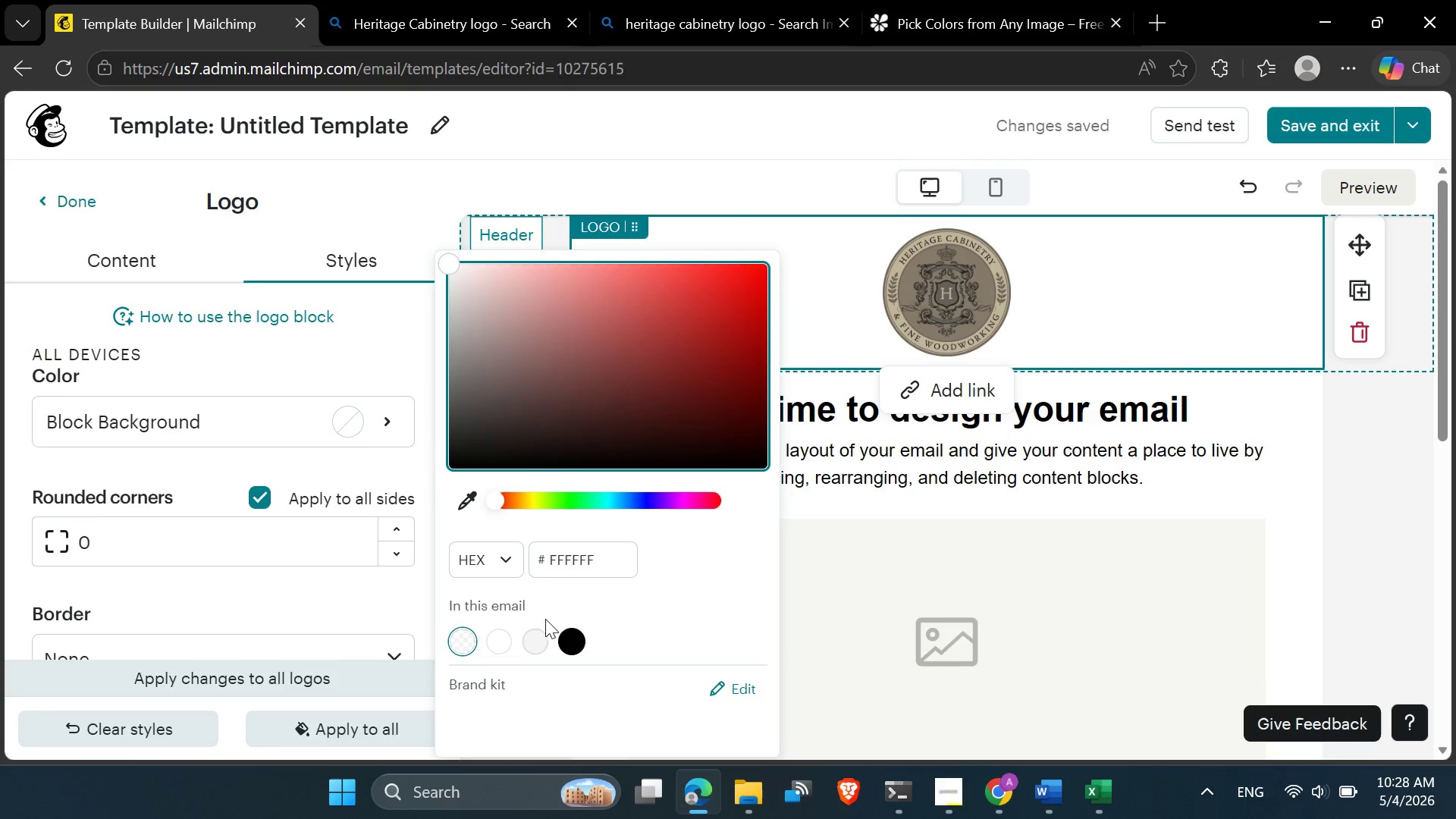 
left_click([541, 642])
 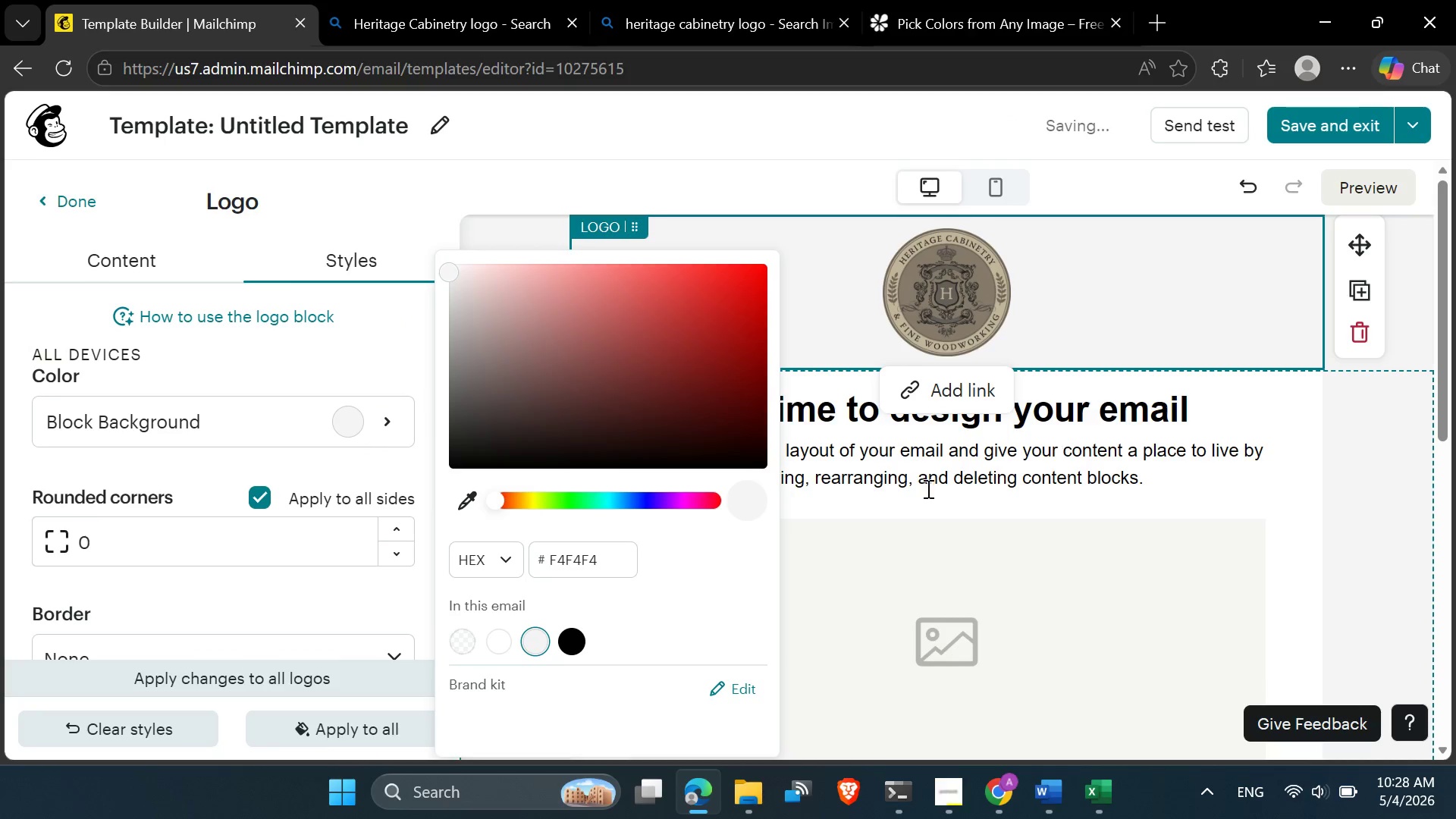 
double_click([585, 563])
 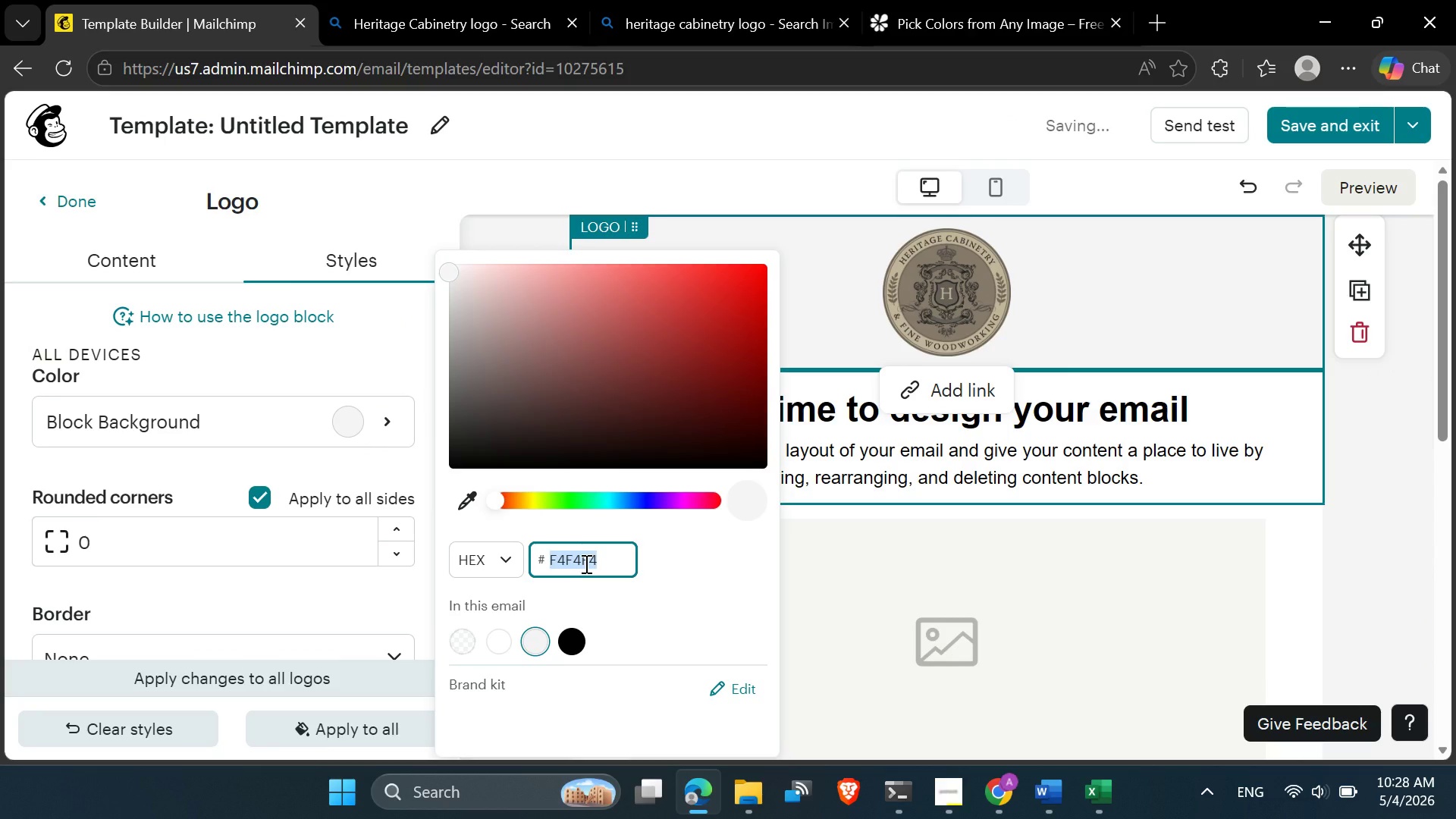 
key(Control+V)
 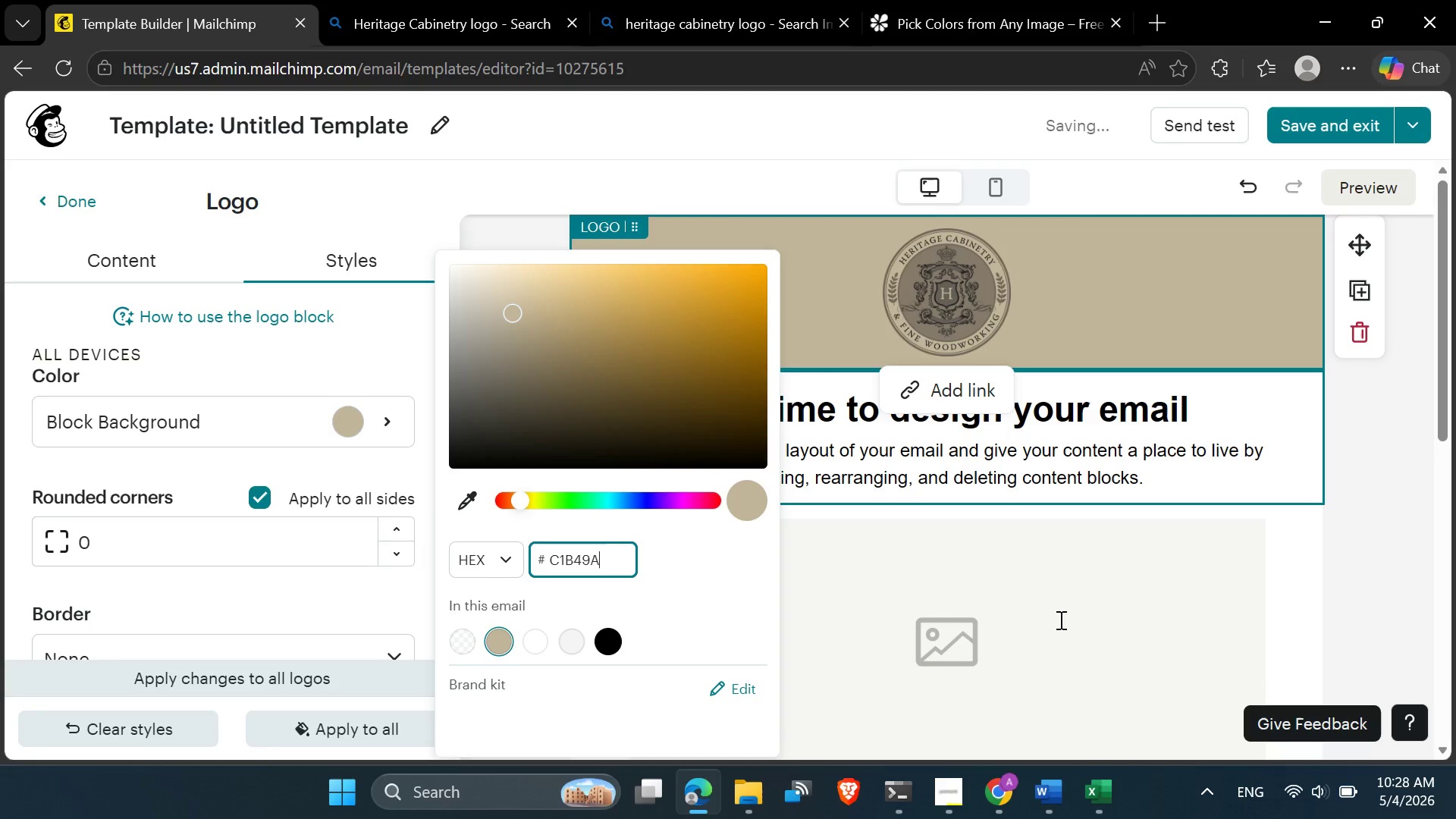 
left_click([1441, 452])
 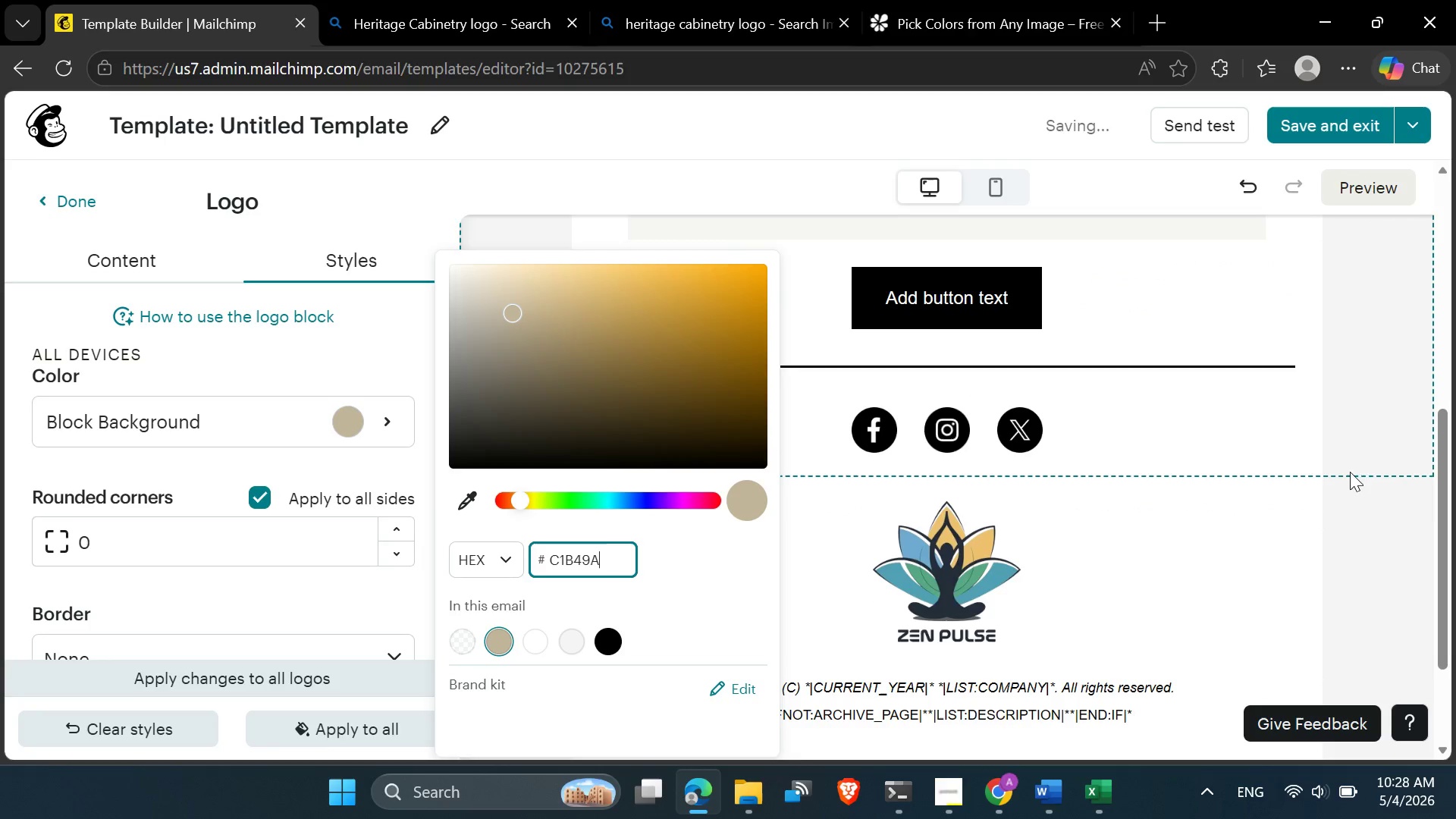 
left_click([1374, 454])
 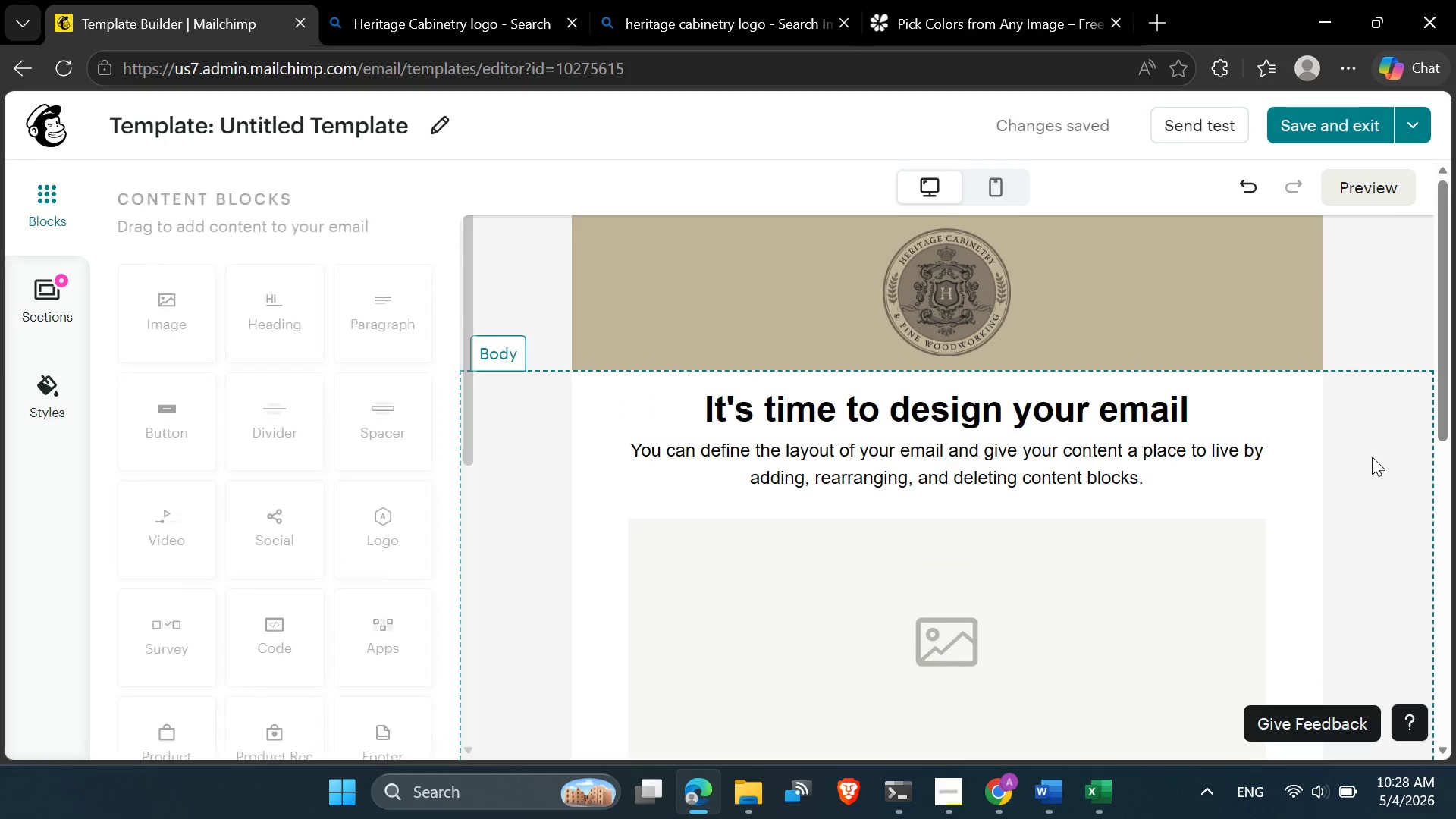 
scroll: coordinate [1350, 469], scroll_direction: up, amount: 9.0
 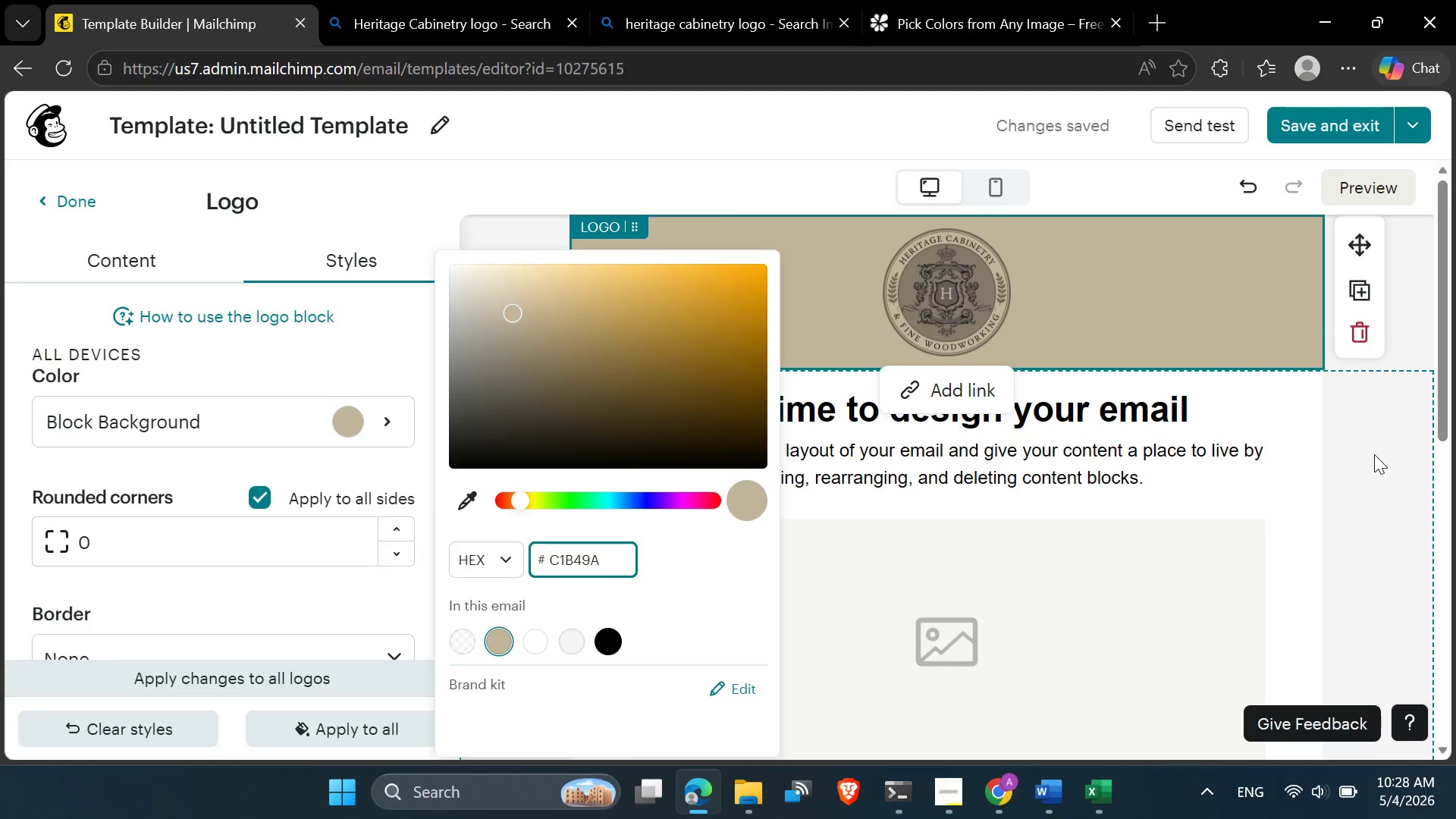 
left_click_drag(start_coordinate=[1350, 486], to_coordinate=[1341, 495])
 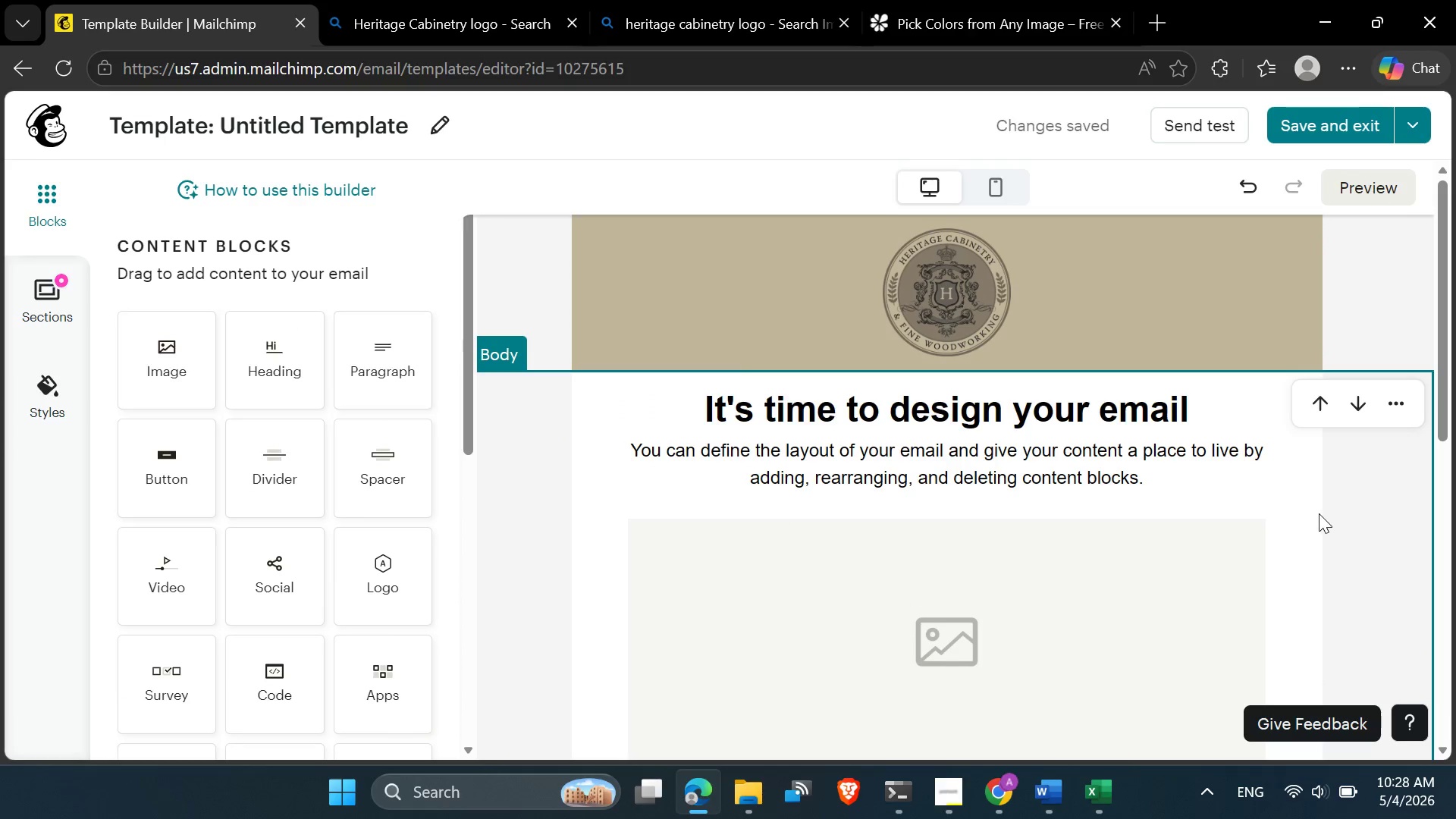 
double_click([1318, 516])
 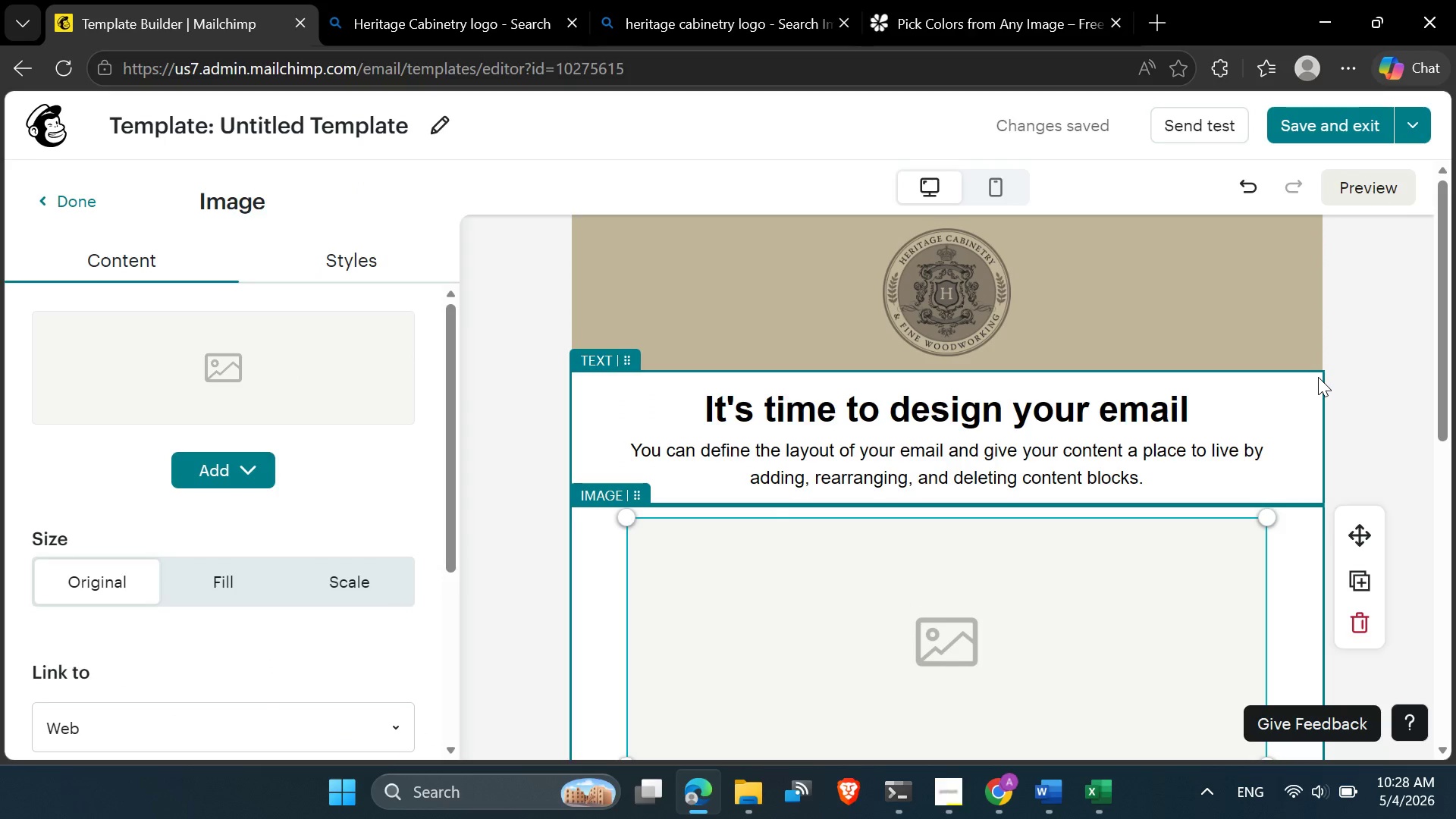 
scroll: coordinate [1328, 343], scroll_direction: down, amount: 1.0
 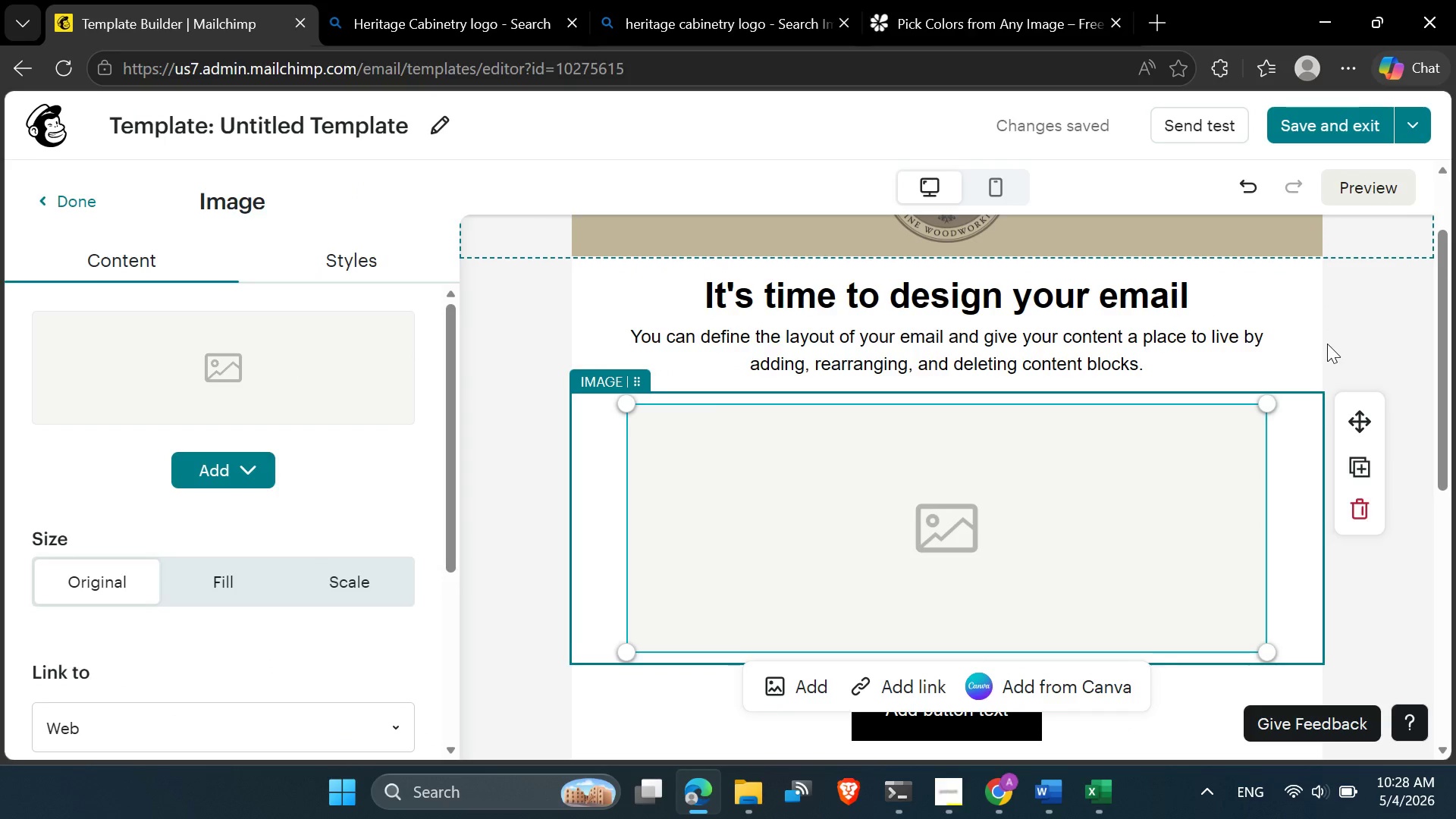 
scroll: coordinate [1327, 344], scroll_direction: up, amount: 2.0
 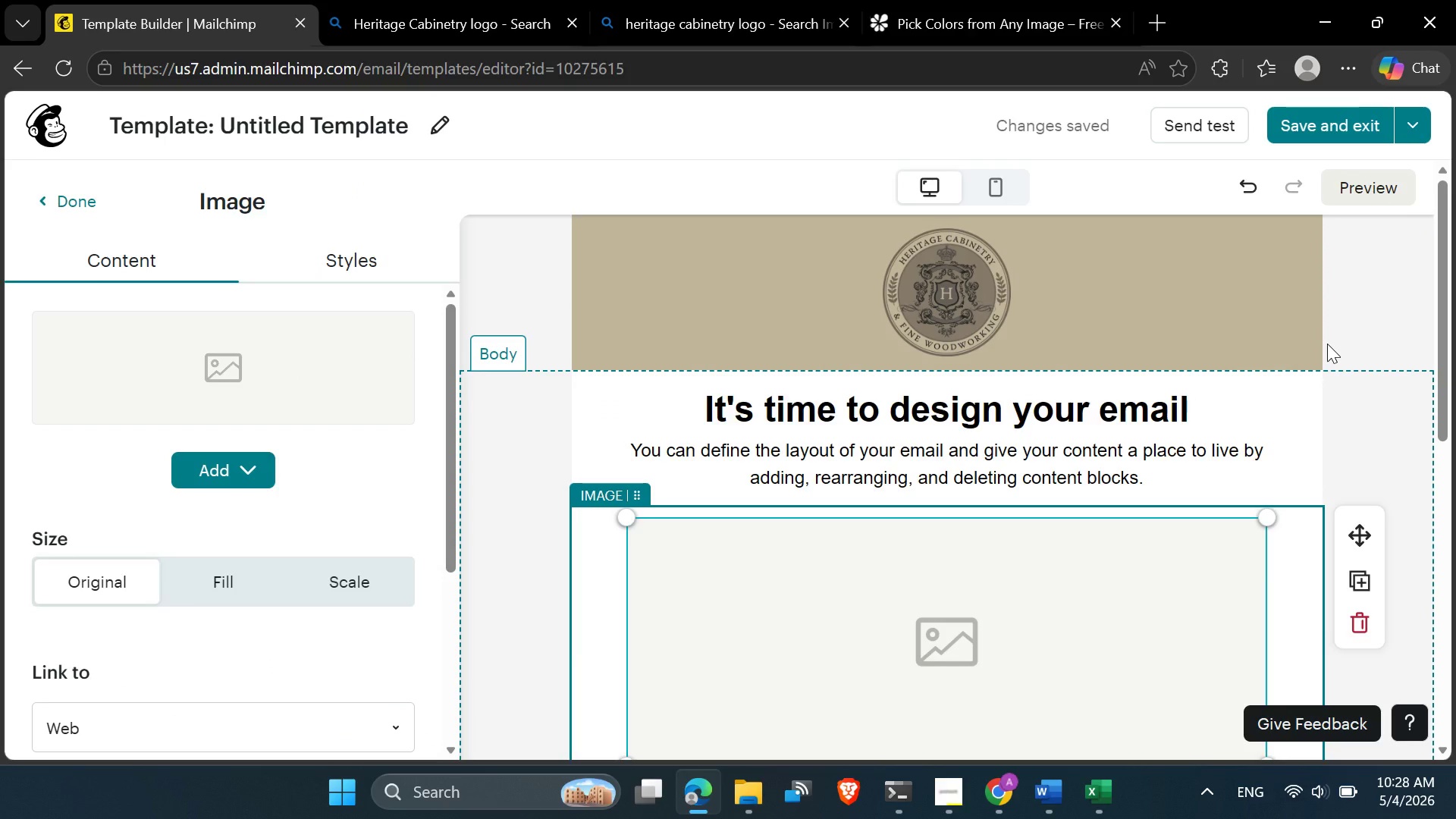 
scroll: coordinate [1321, 353], scroll_direction: down, amount: 4.0
 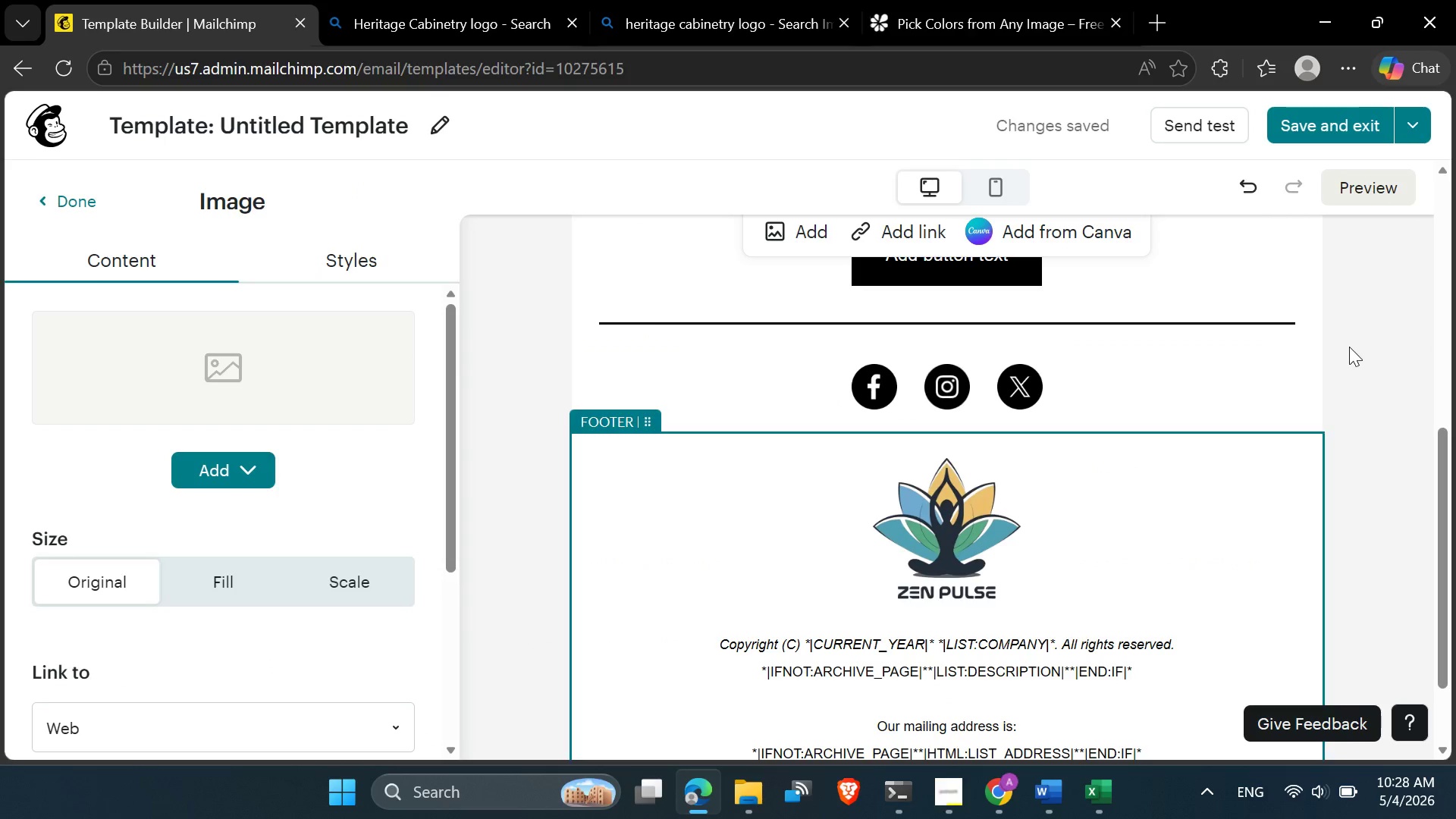 
left_click([1349, 345])
 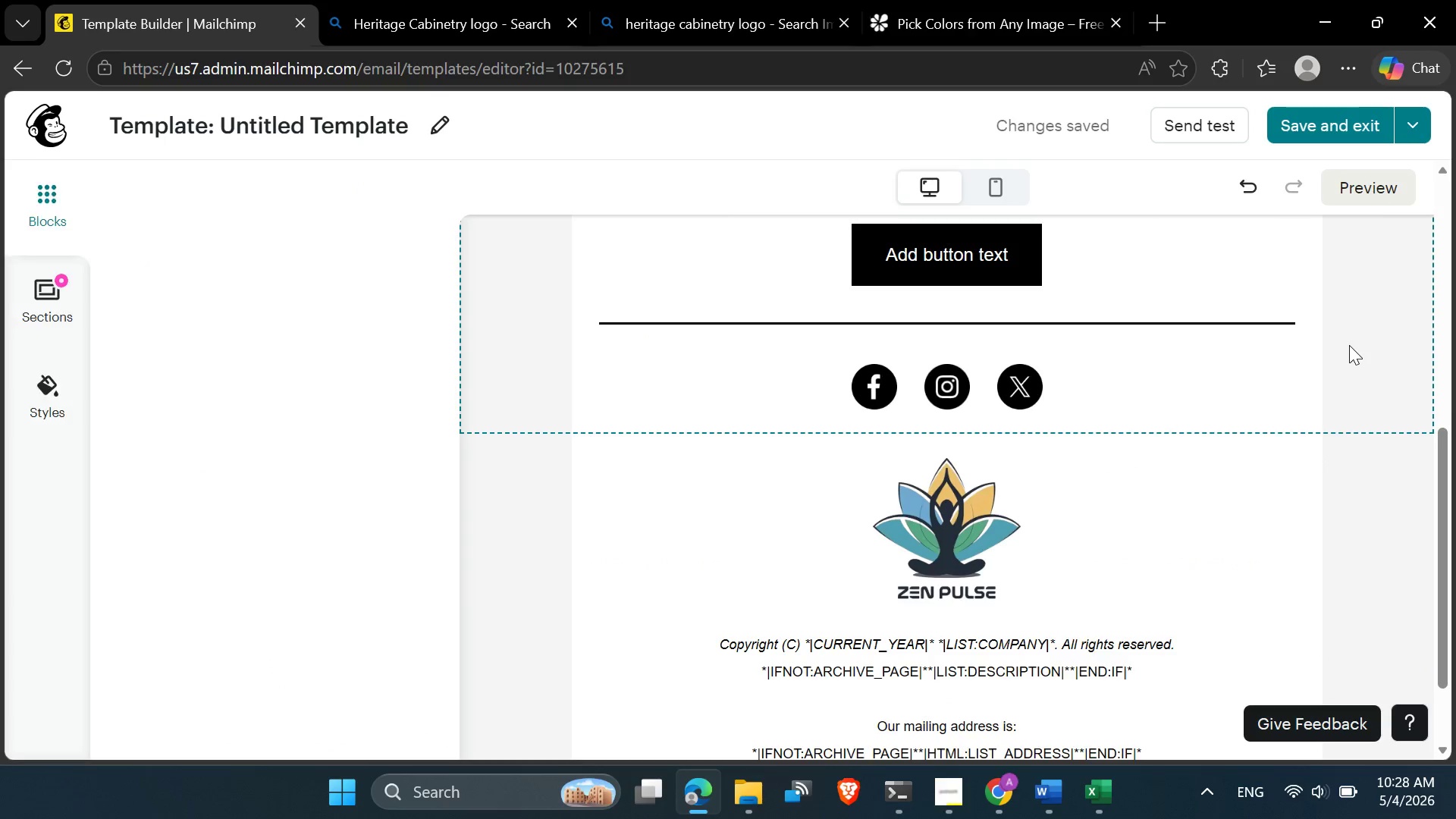 
scroll: coordinate [1349, 343], scroll_direction: up, amount: 9.0
 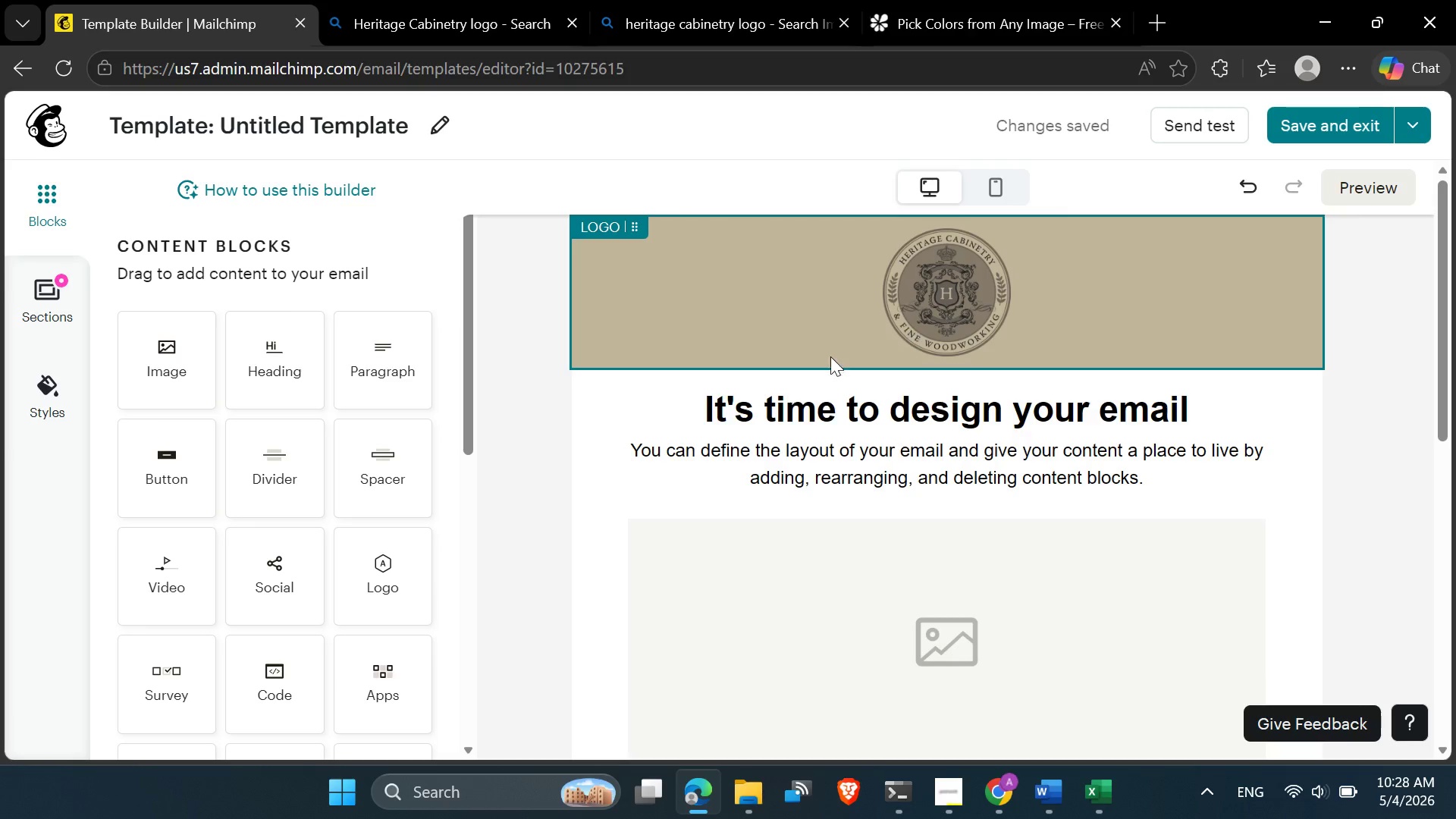 
scroll: coordinate [754, 479], scroll_direction: down, amount: 5.0
 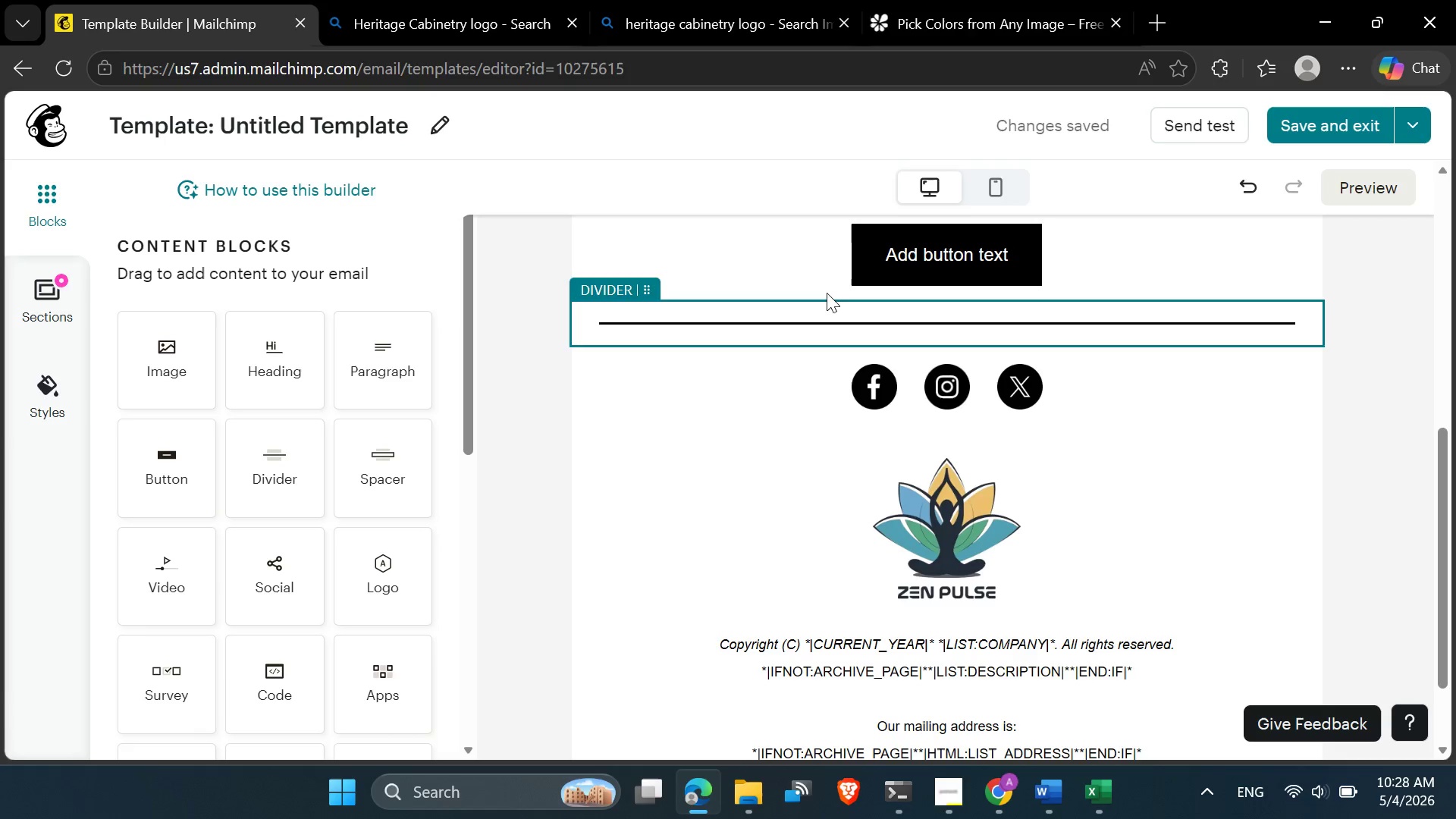 
scroll: coordinate [827, 293], scroll_direction: up, amount: 6.0
 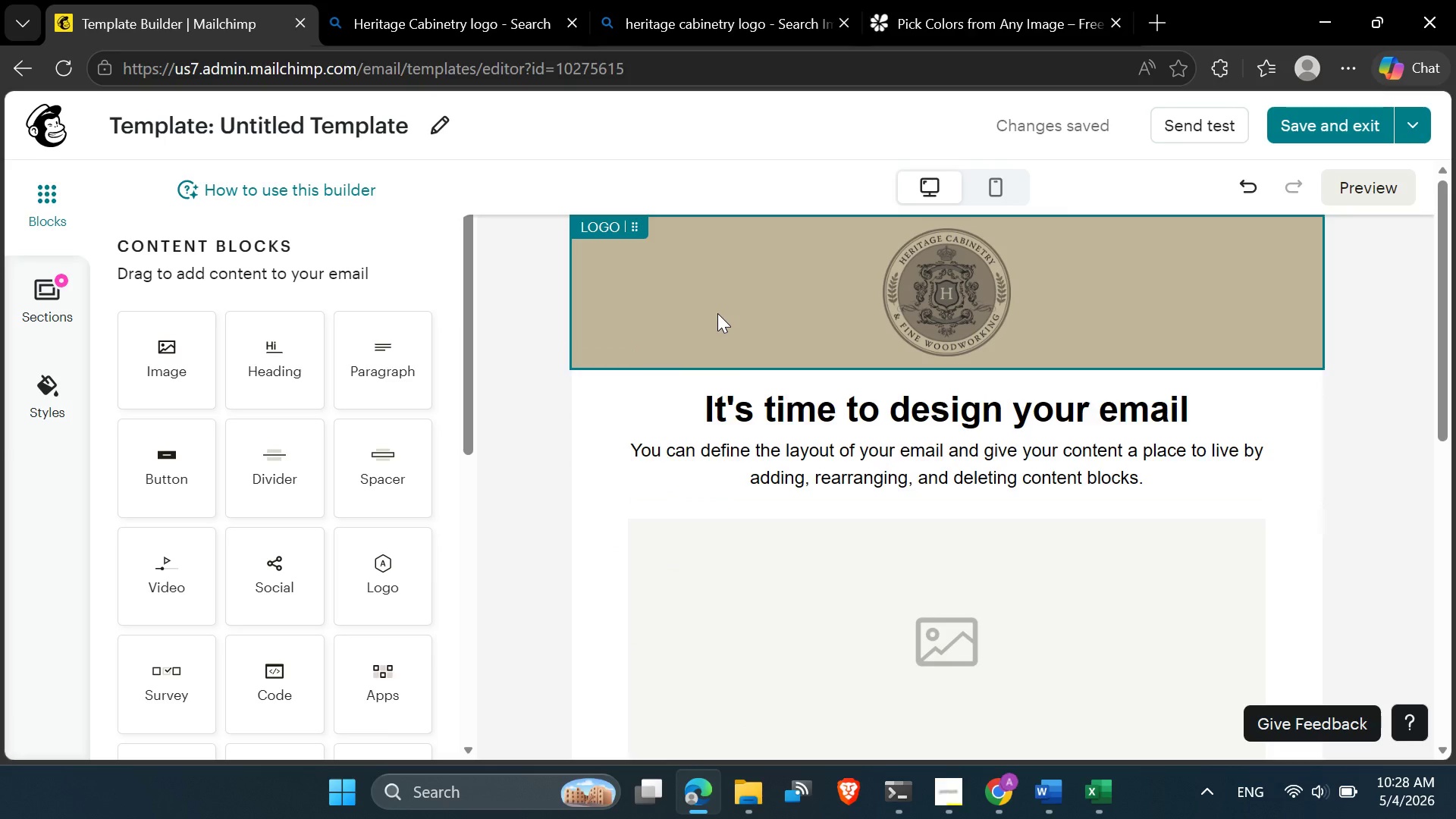 
key(Control+Z)
 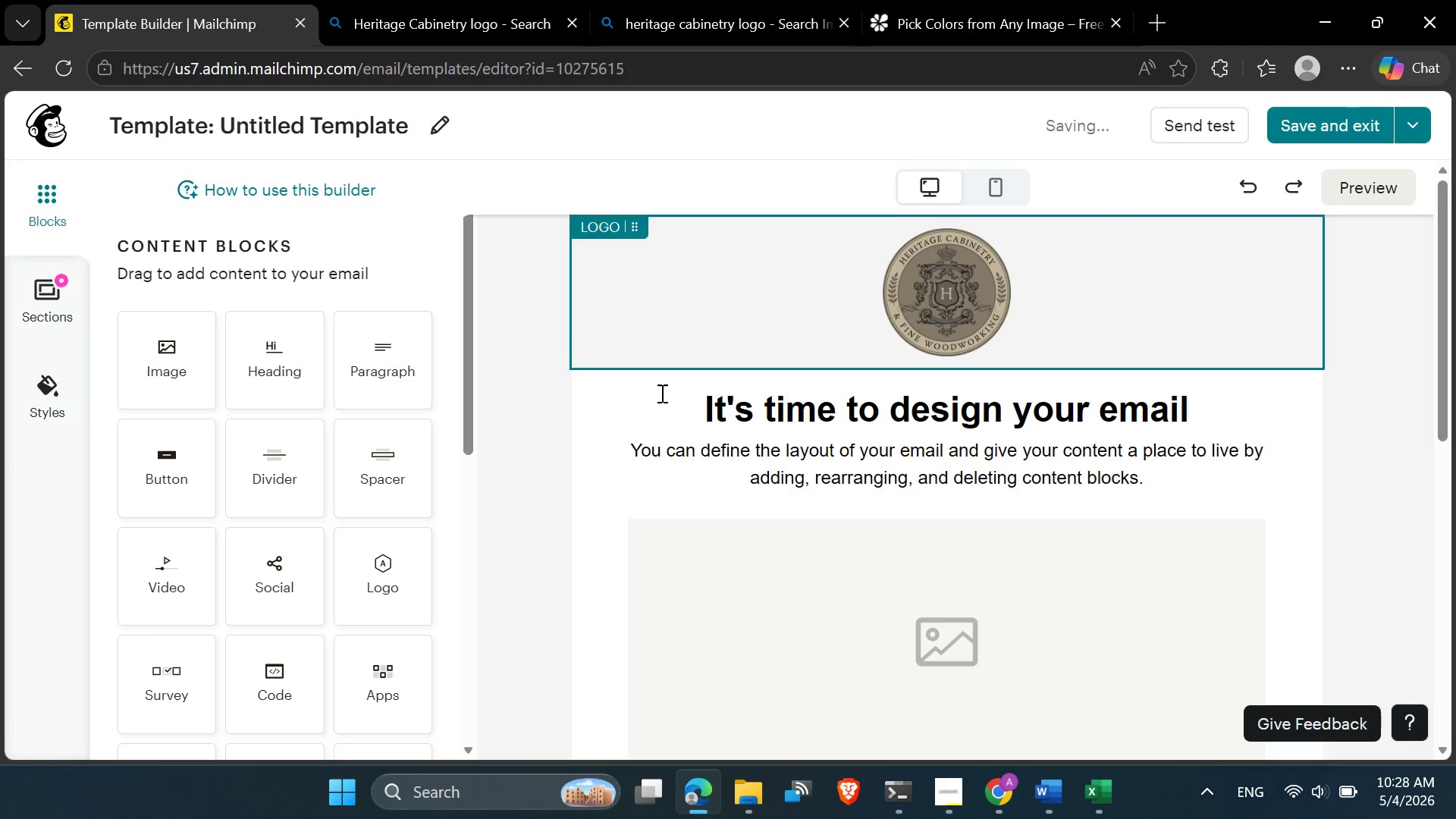 
left_click([537, 456])
 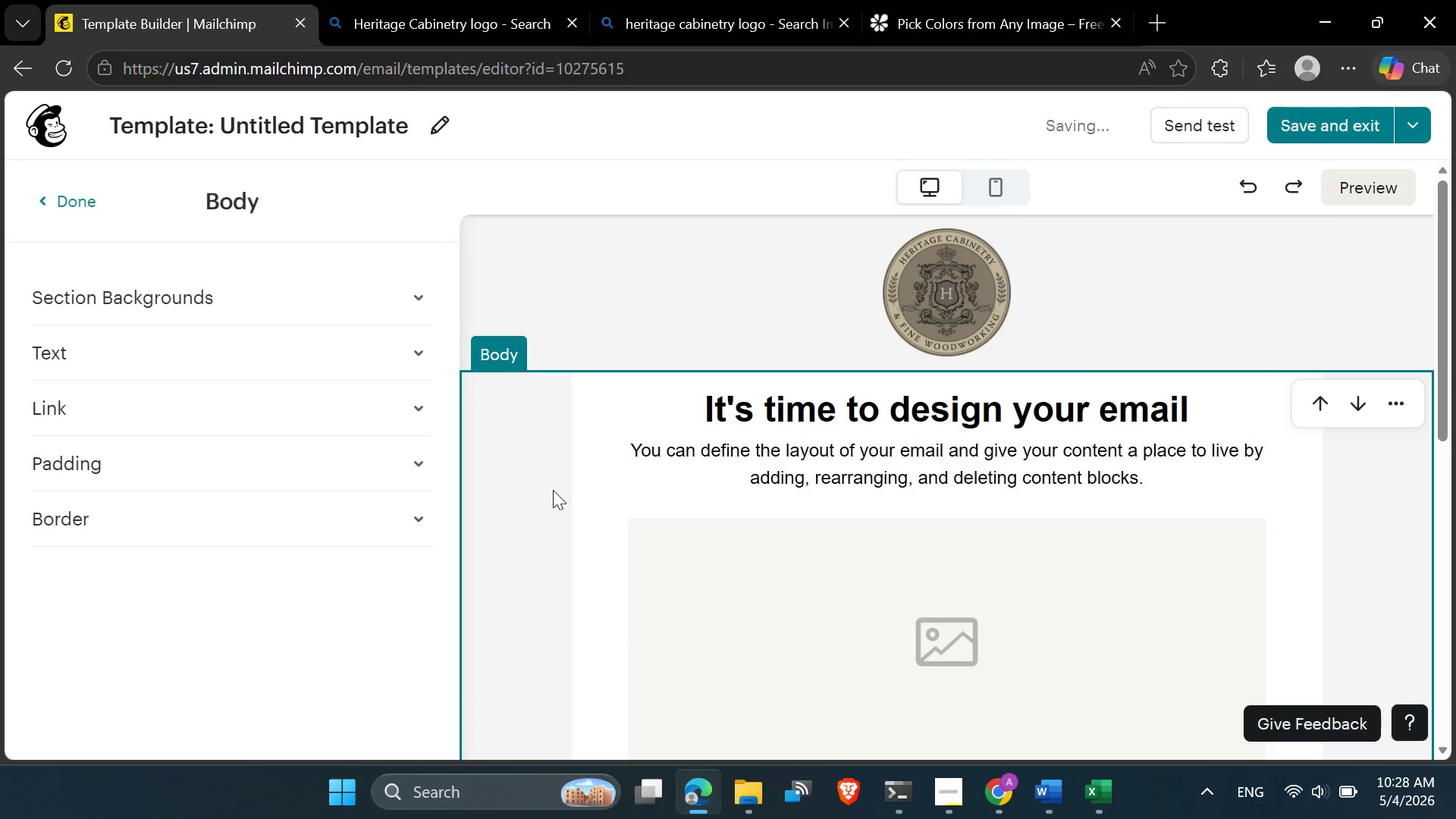 
left_click([553, 494])
 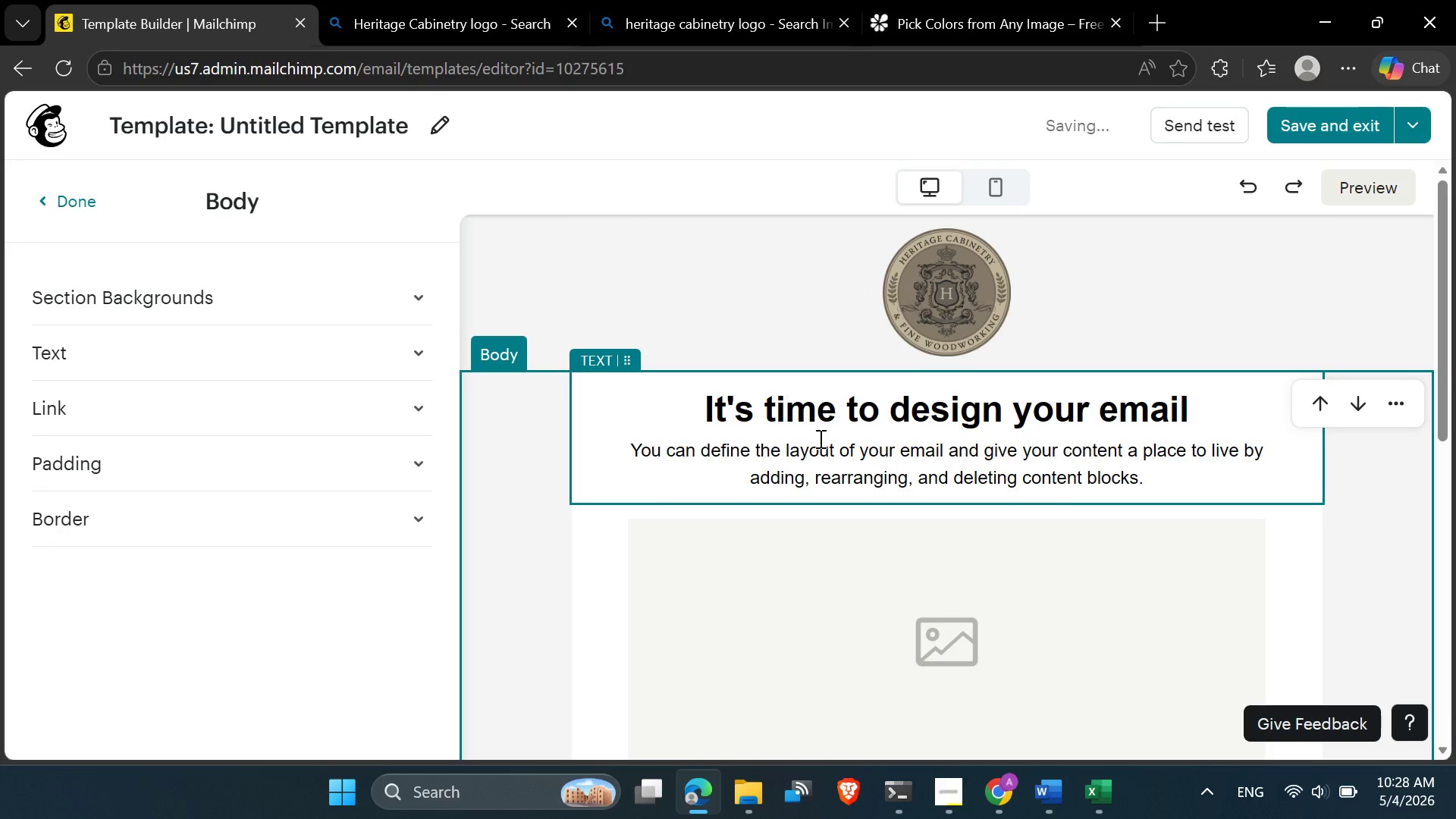 
scroll: coordinate [819, 438], scroll_direction: down, amount: 1.0
 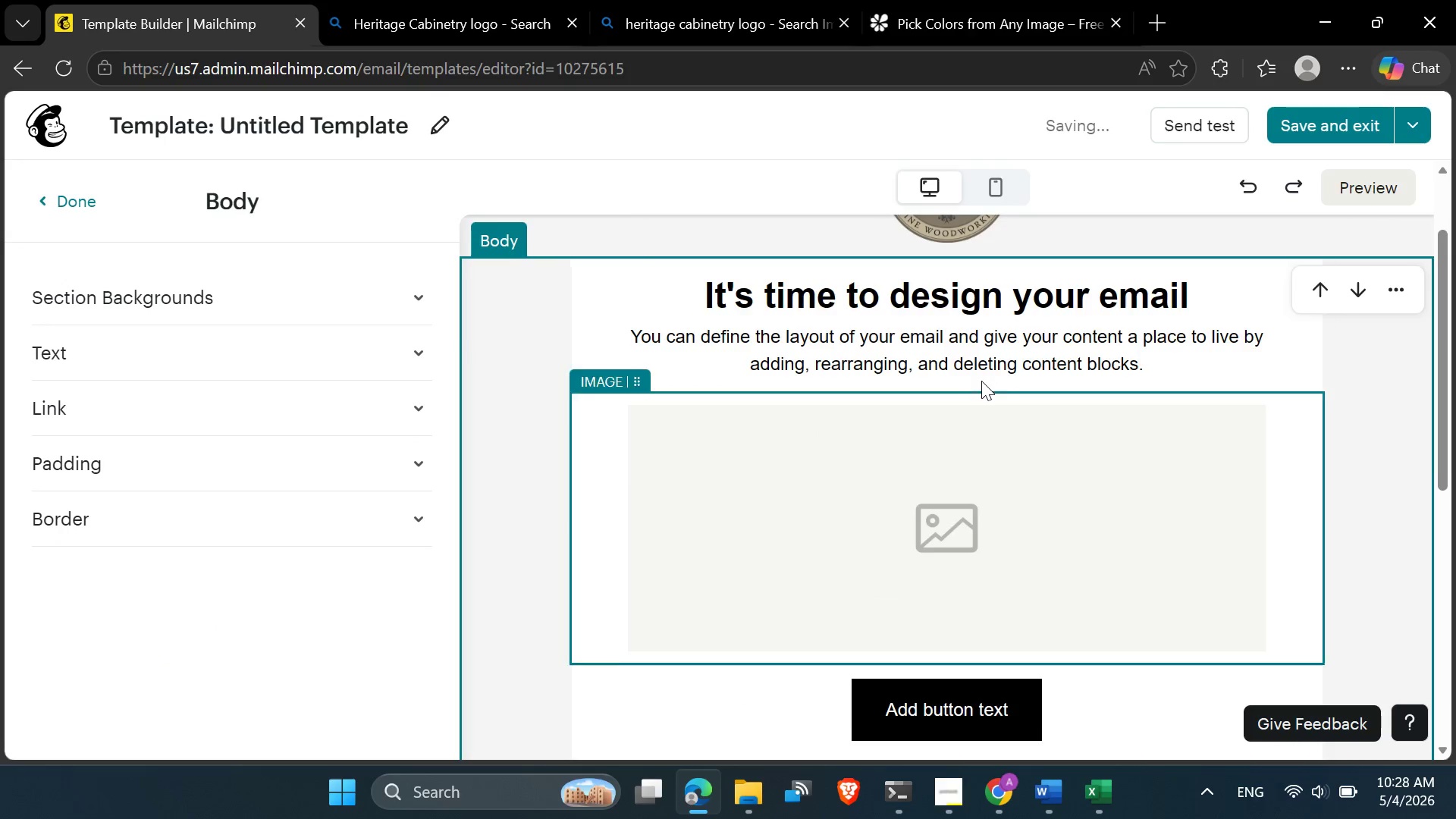 
scroll: coordinate [981, 381], scroll_direction: up, amount: 2.0
 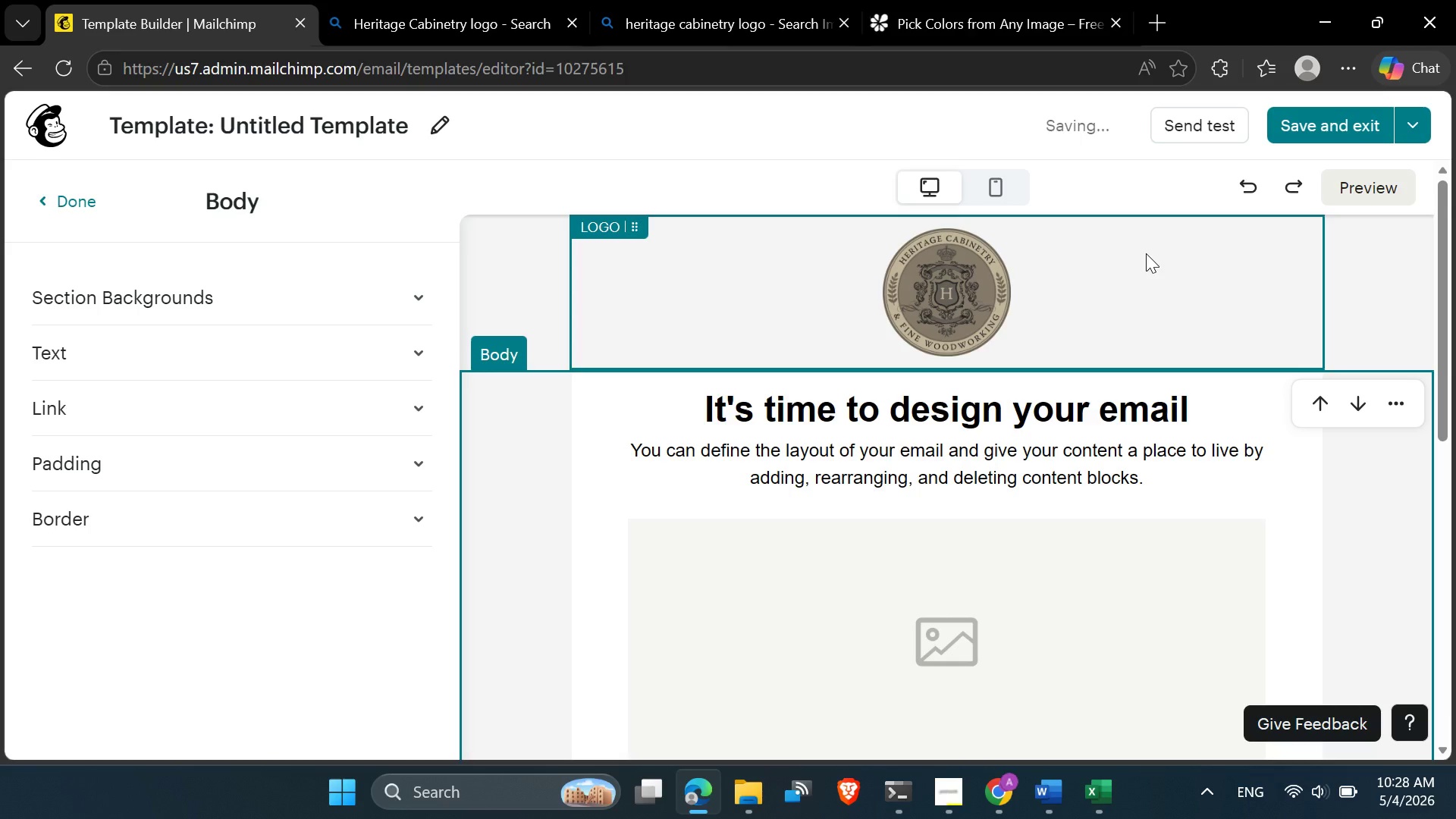 
left_click([1146, 253])
 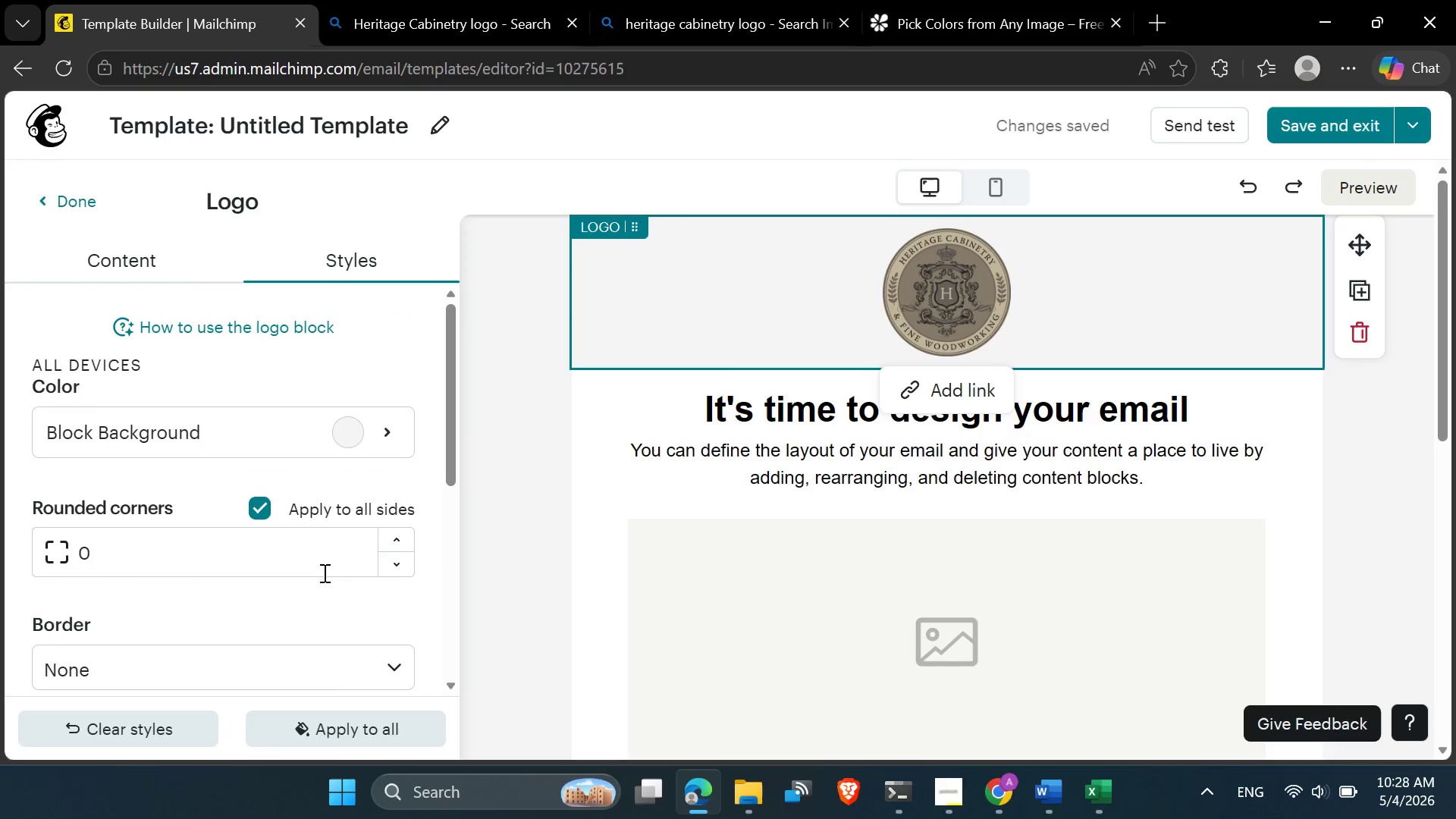 
wait(5.97)
 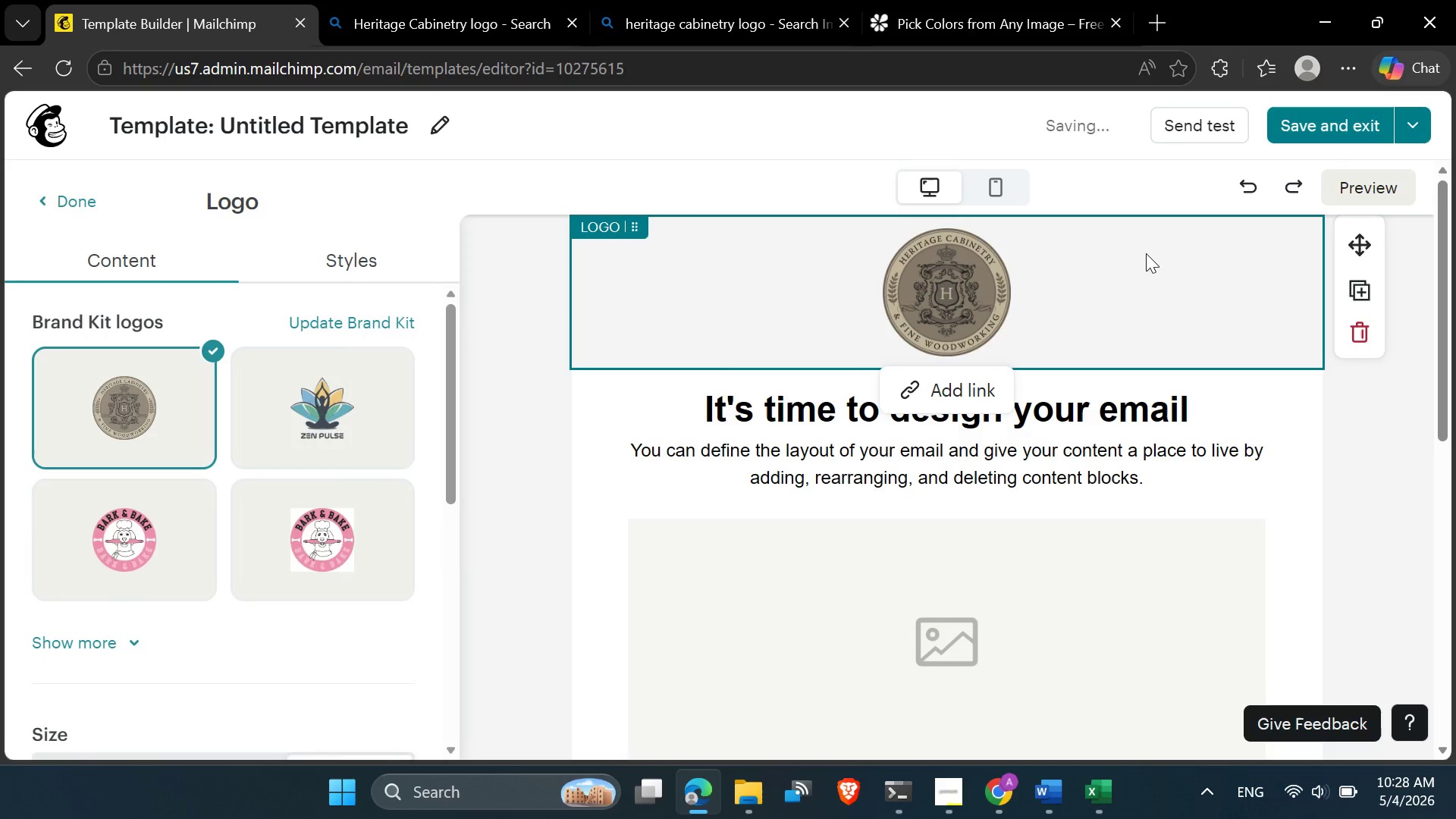 
left_click([356, 440])
 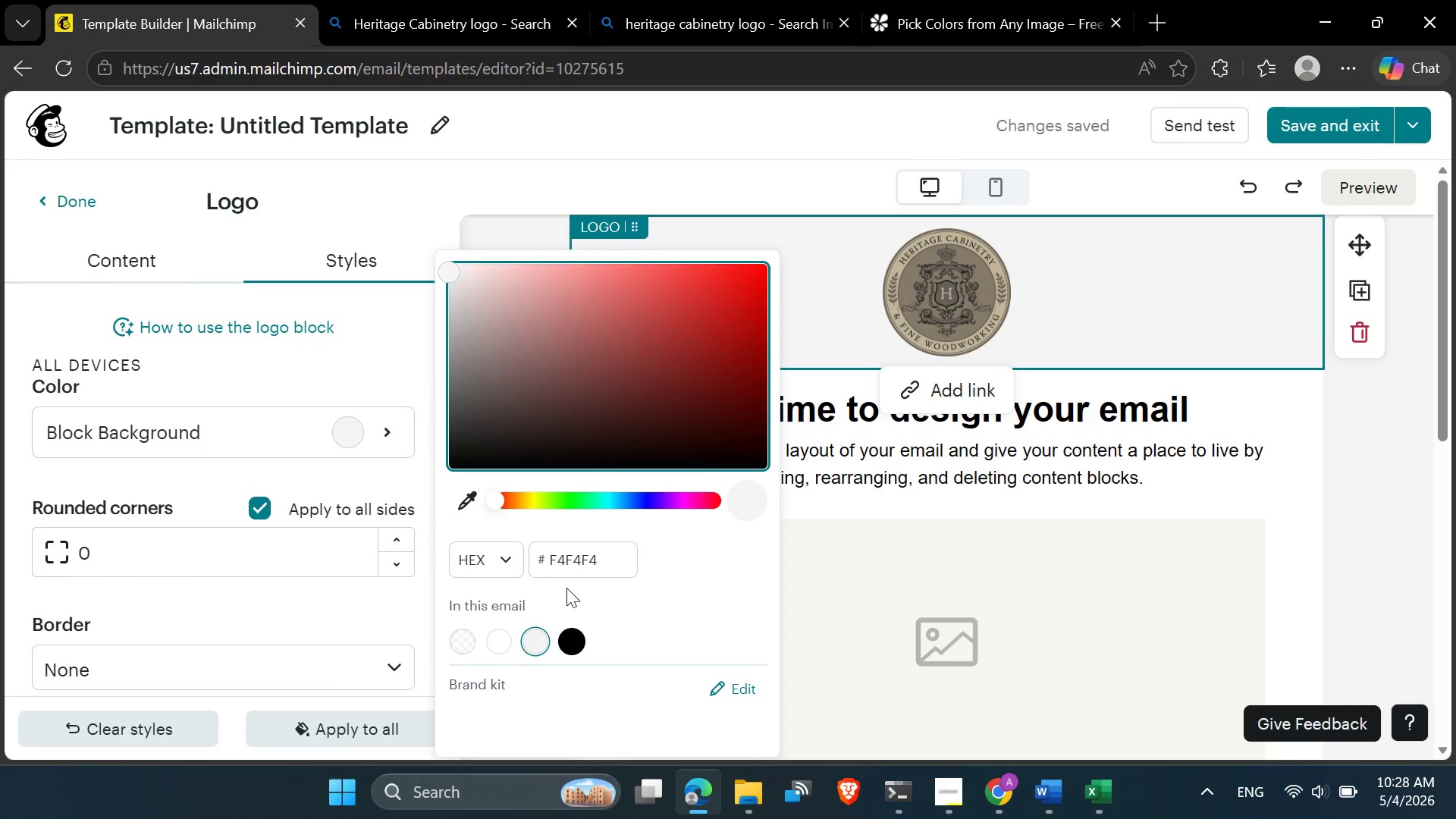 
double_click([573, 565])
 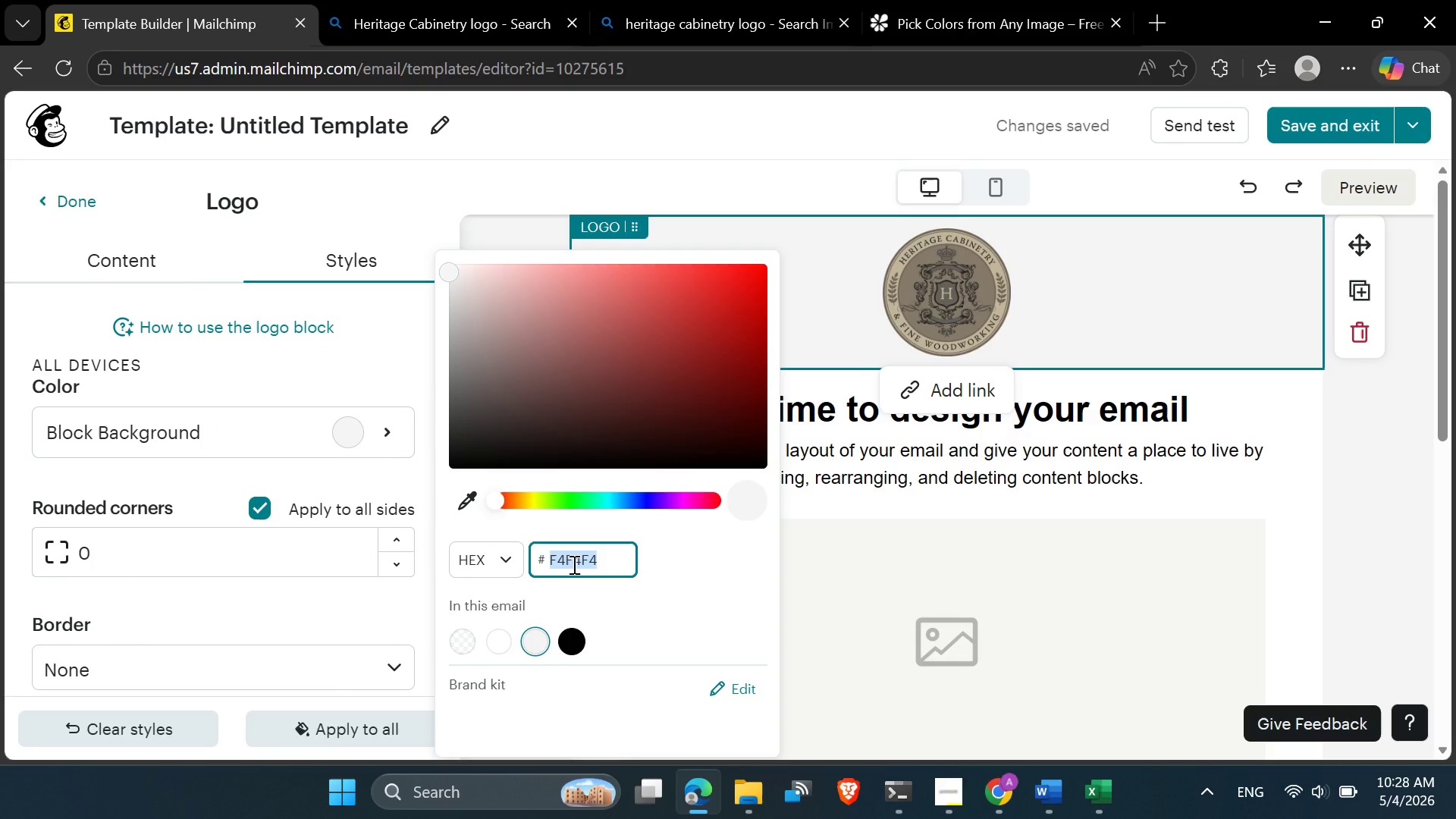 
key(Control+V)
 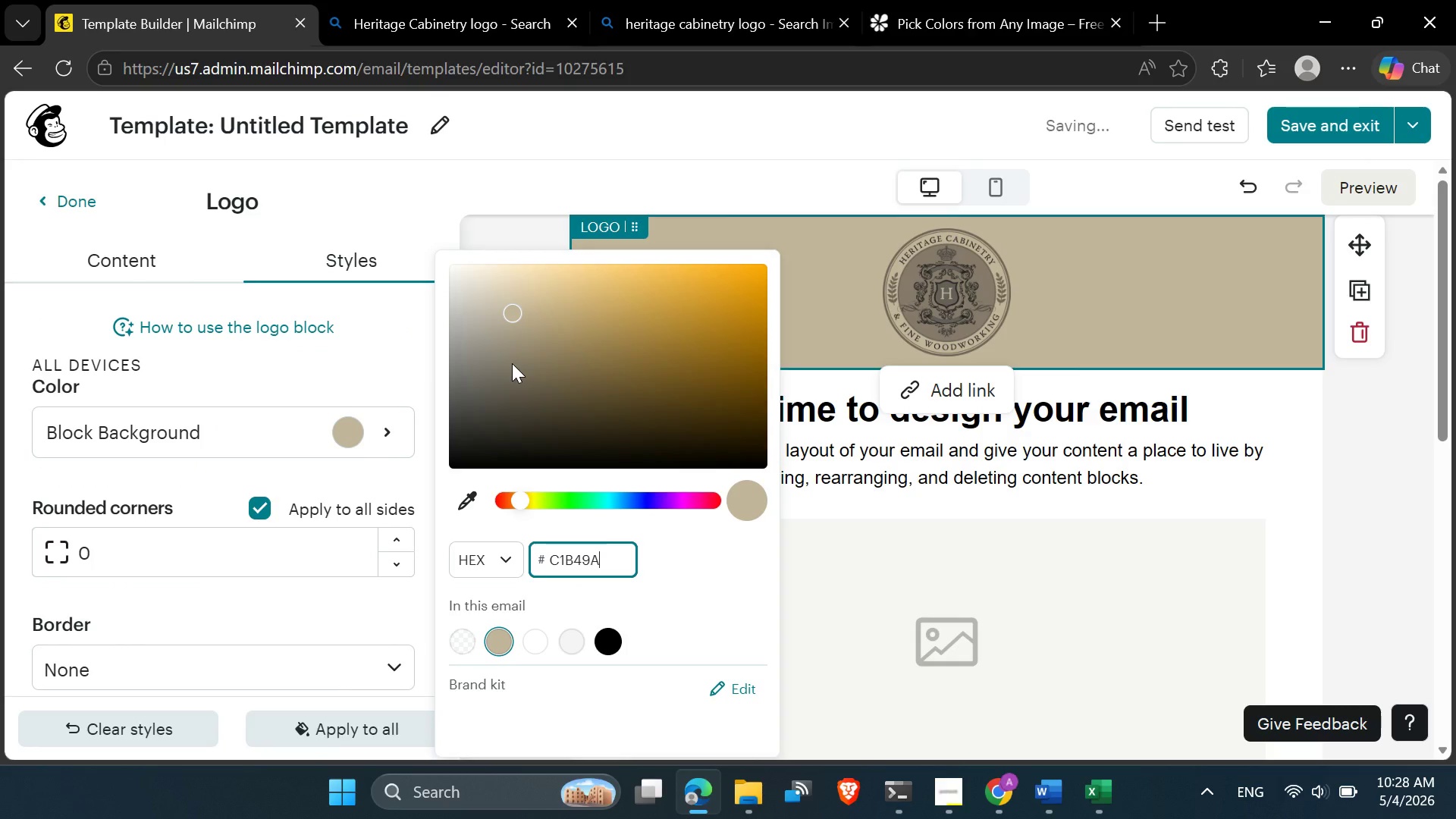 
left_click([507, 351])
 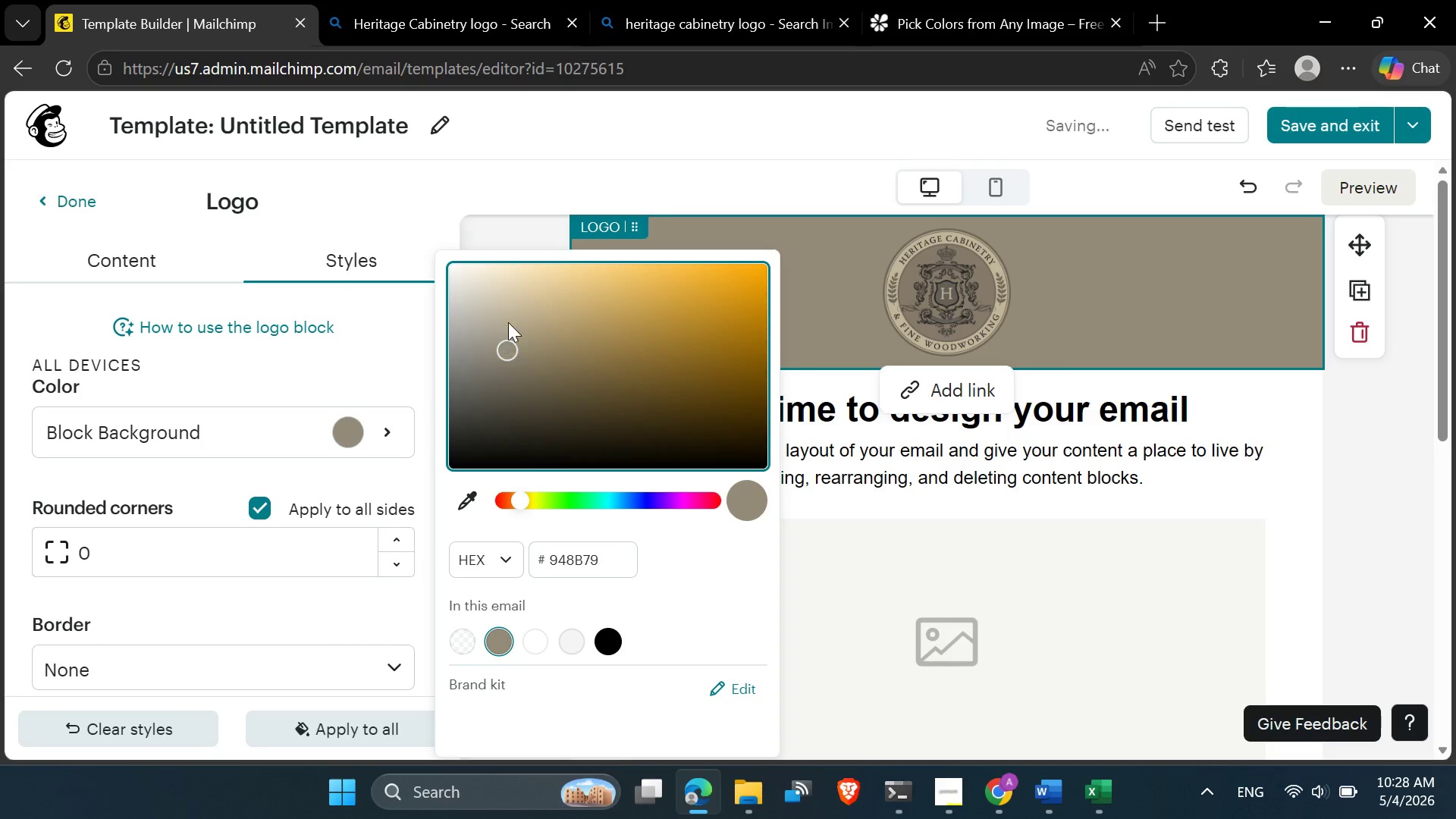 
left_click([522, 281])
 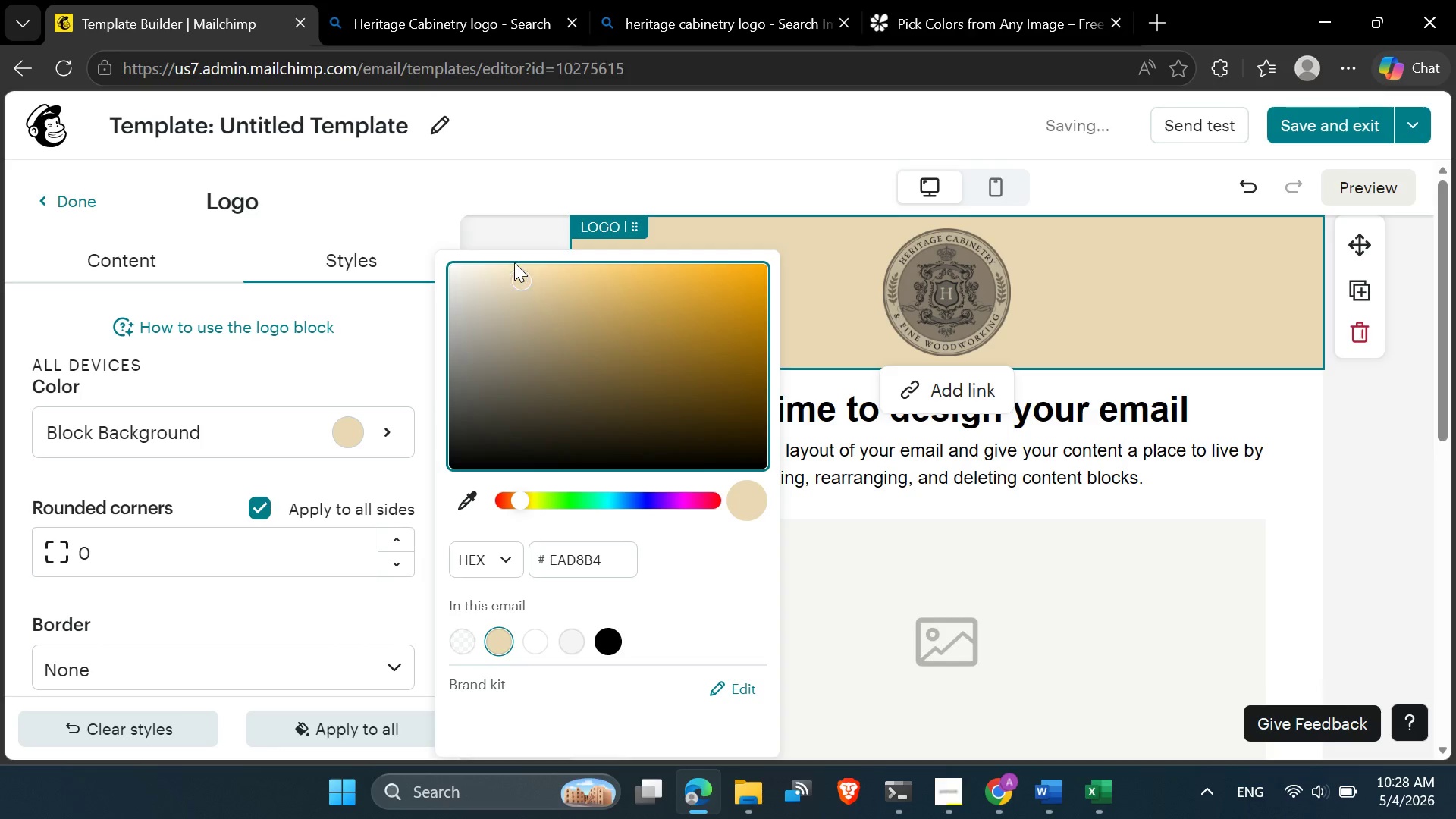 
left_click([511, 261])
 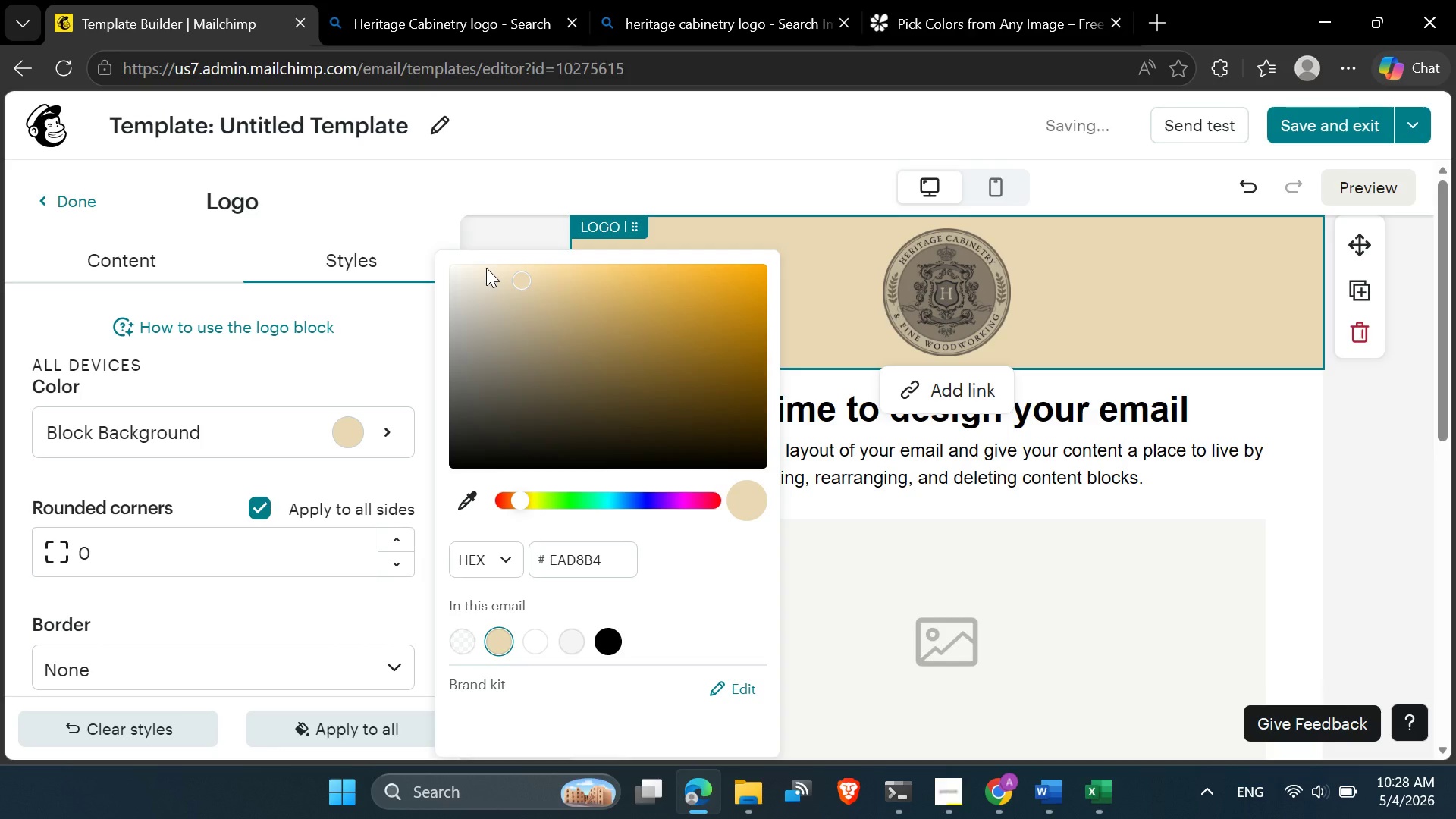 
left_click([486, 268])
 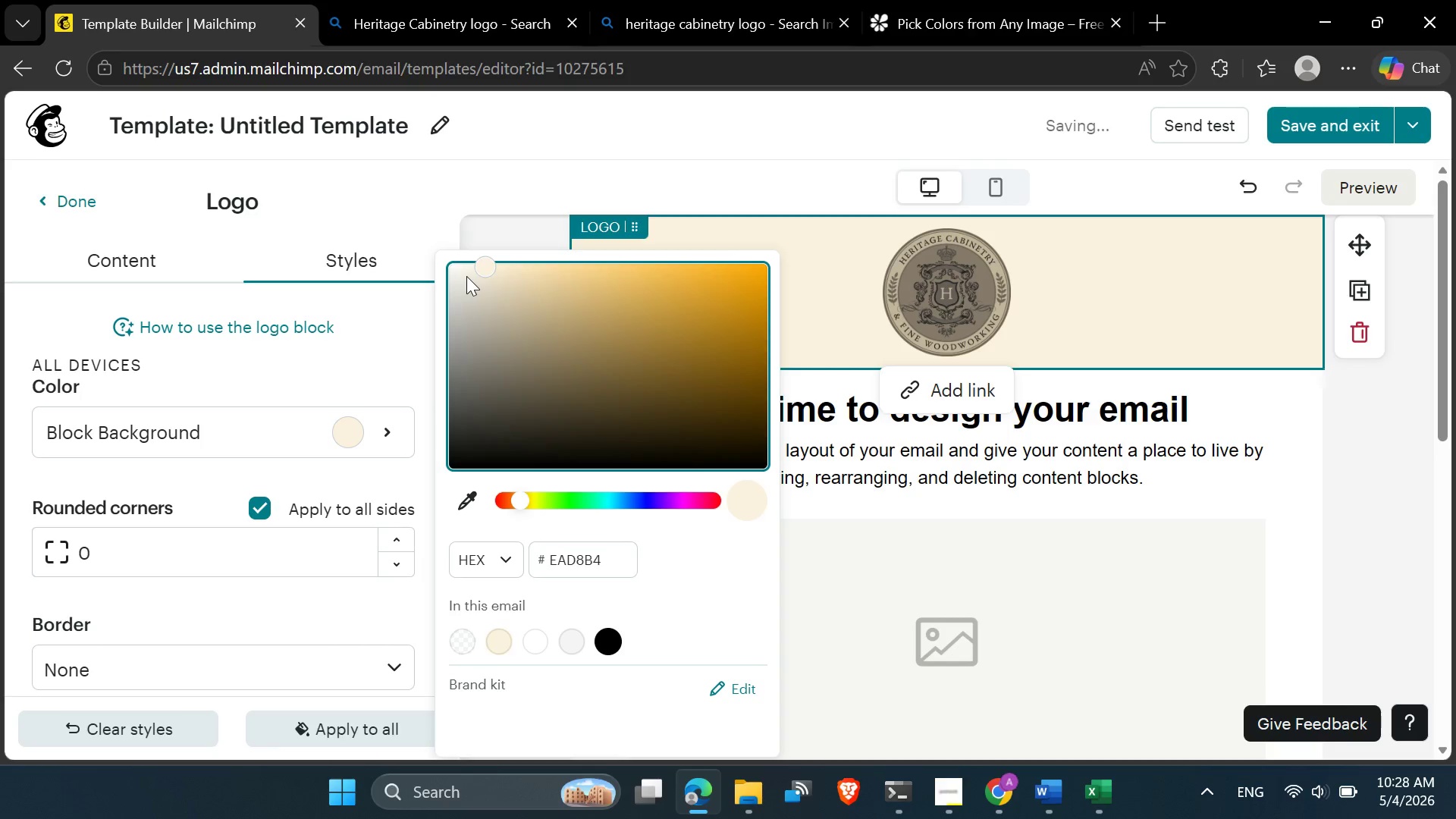 
left_click([466, 277])
 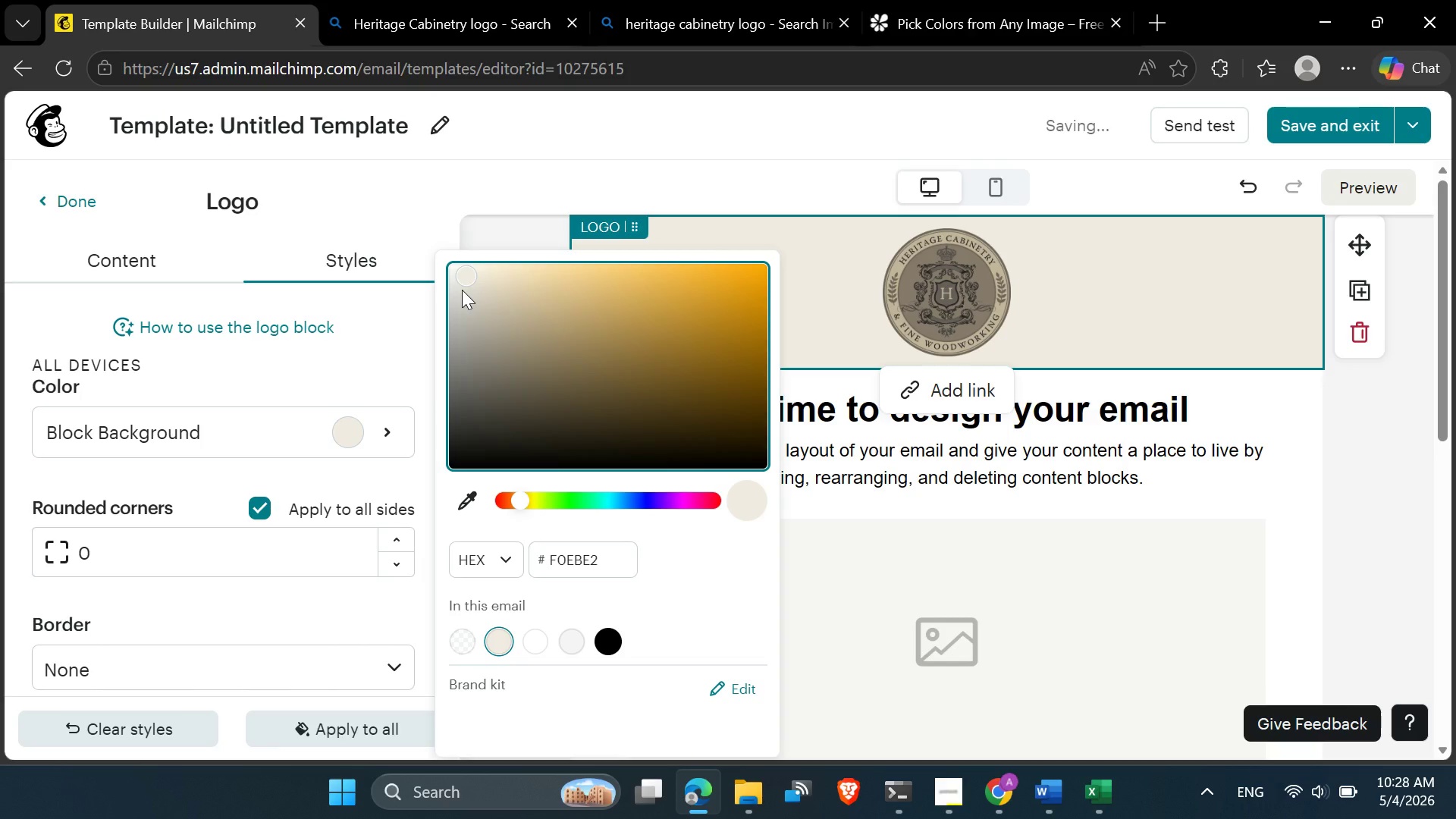 
left_click([462, 290])
 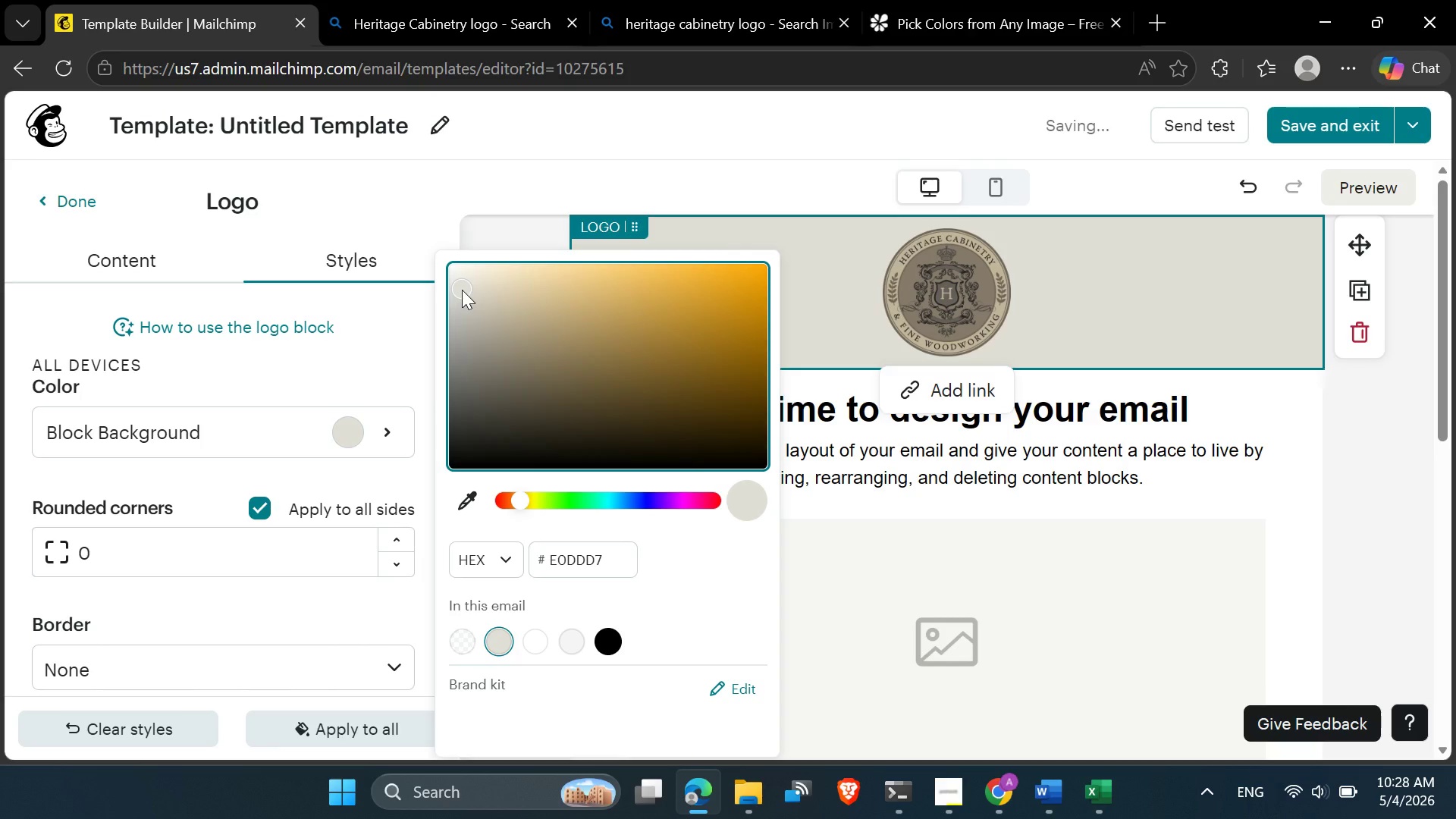 
left_click_drag(start_coordinate=[457, 294], to_coordinate=[479, 275])
 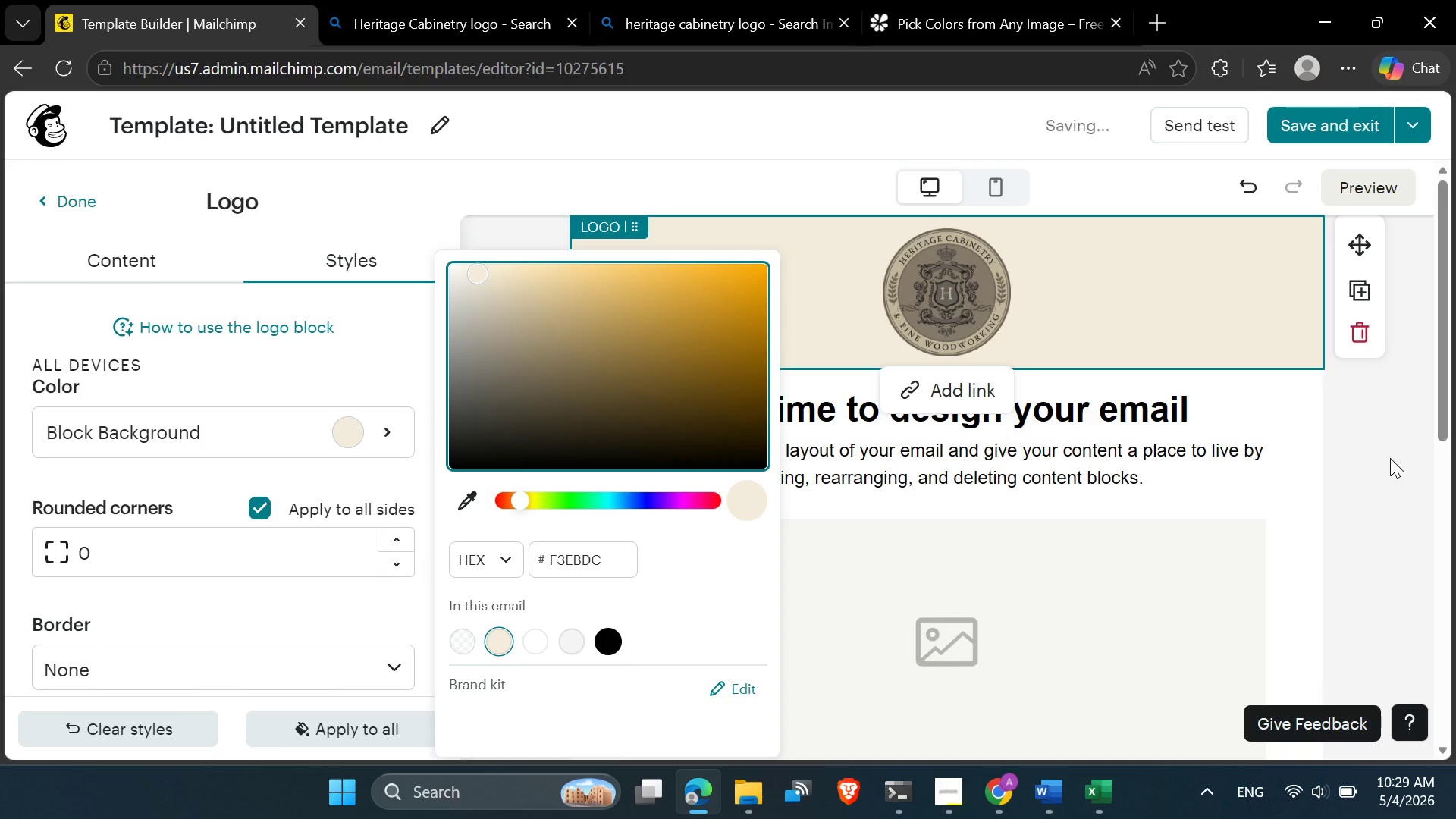 
left_click([1390, 458])
 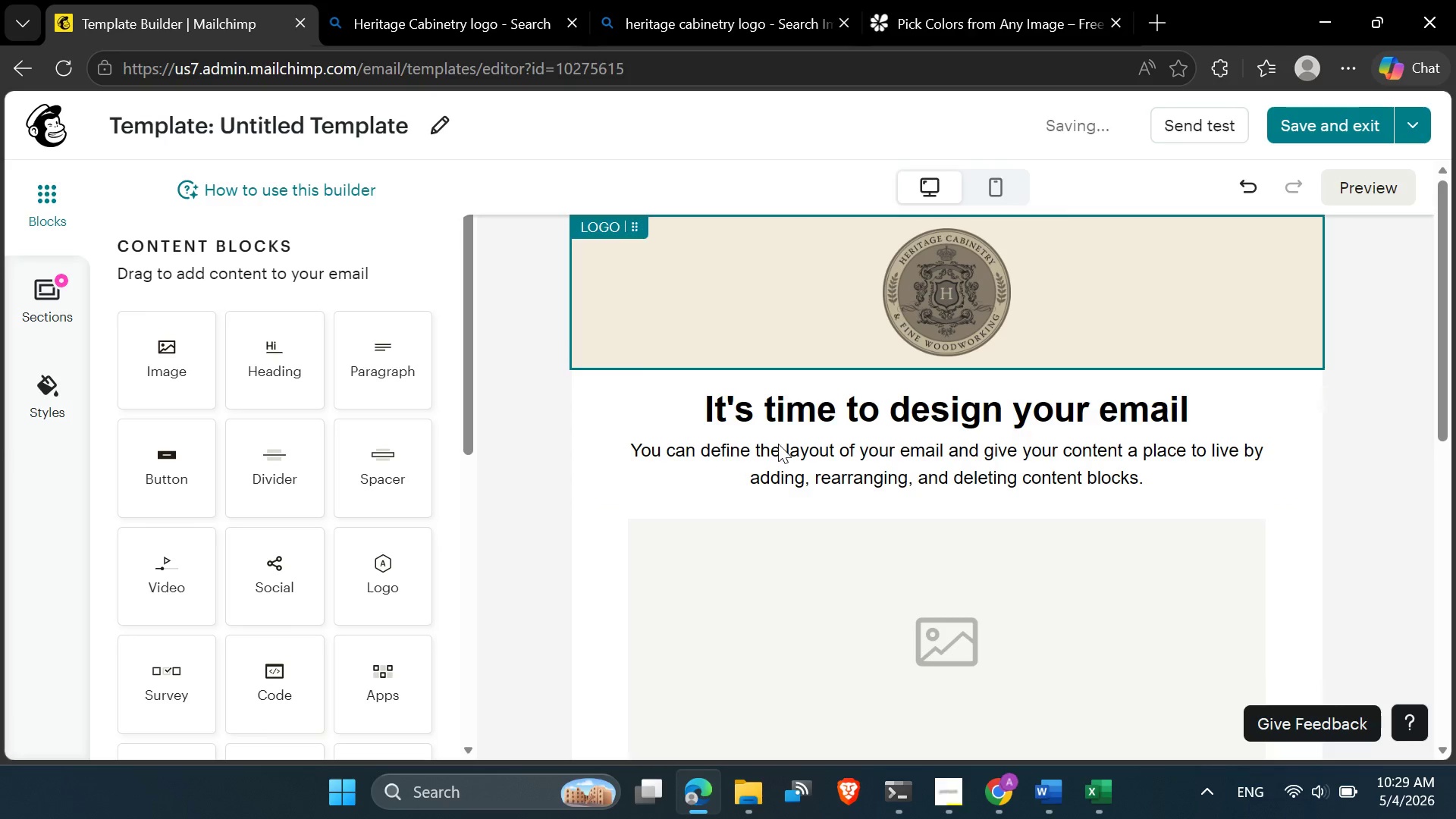 
scroll: coordinate [705, 518], scroll_direction: up, amount: 6.0
 